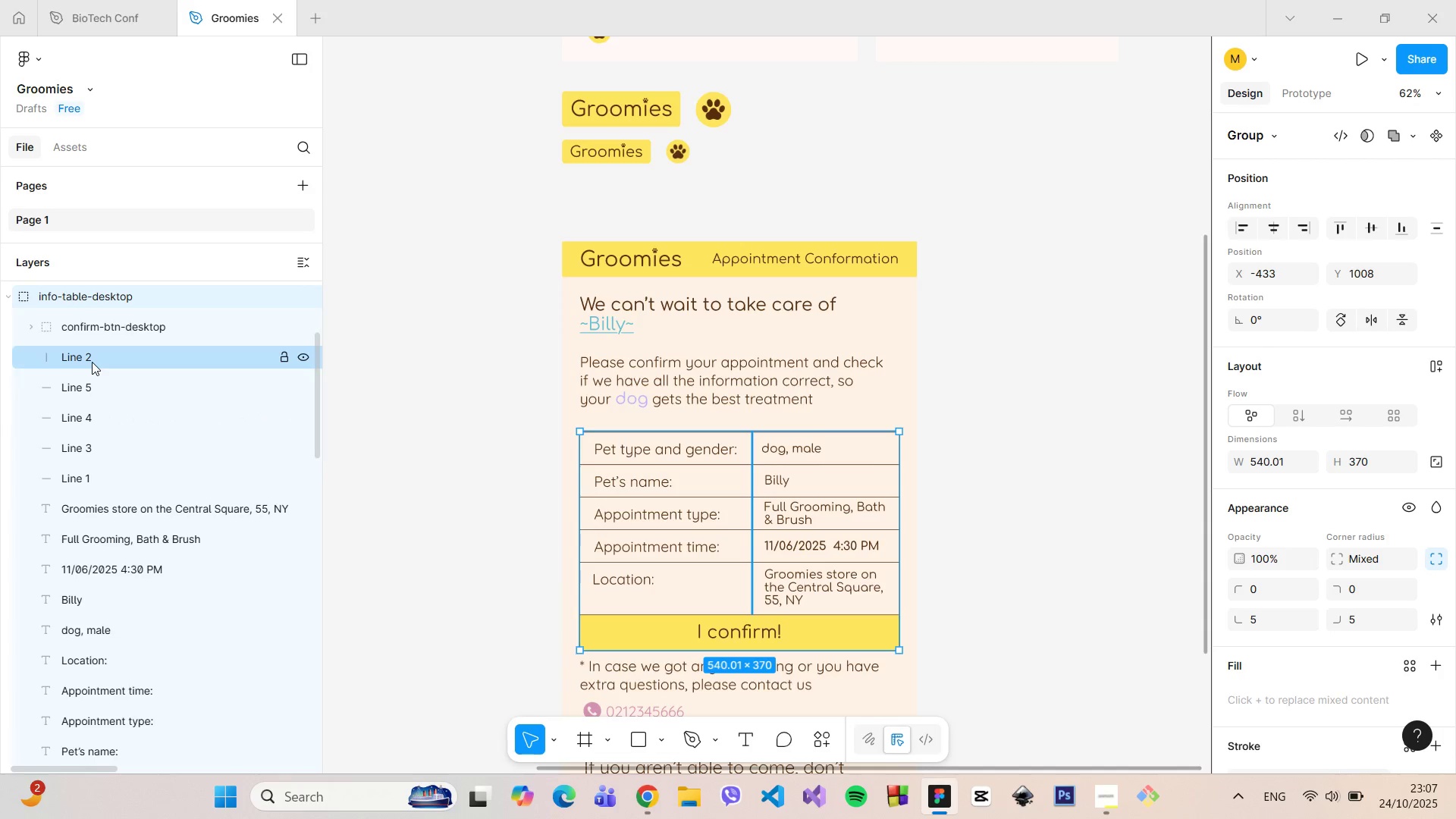 
left_click([92, 362])
 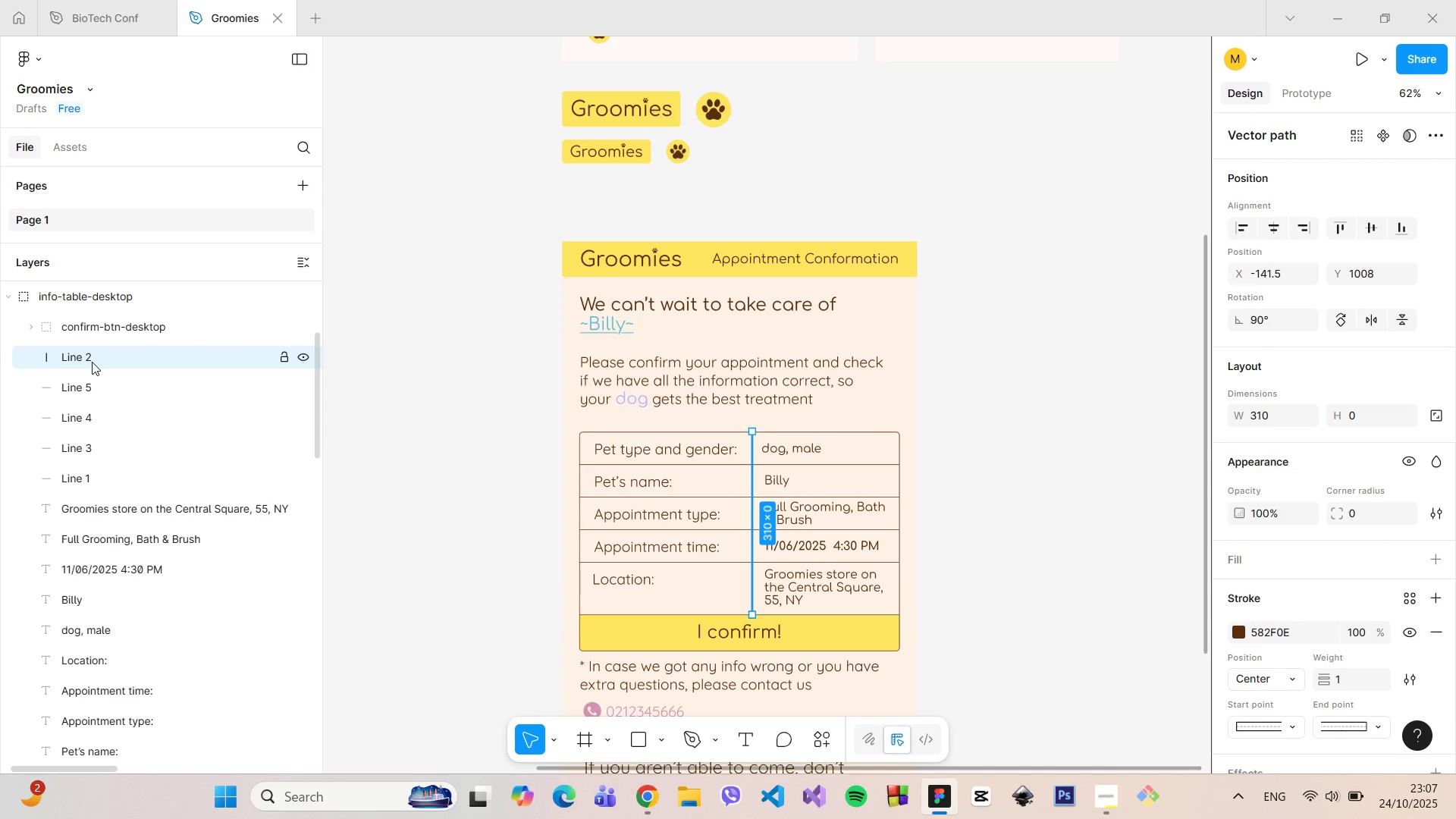 
left_click([92, 362])
 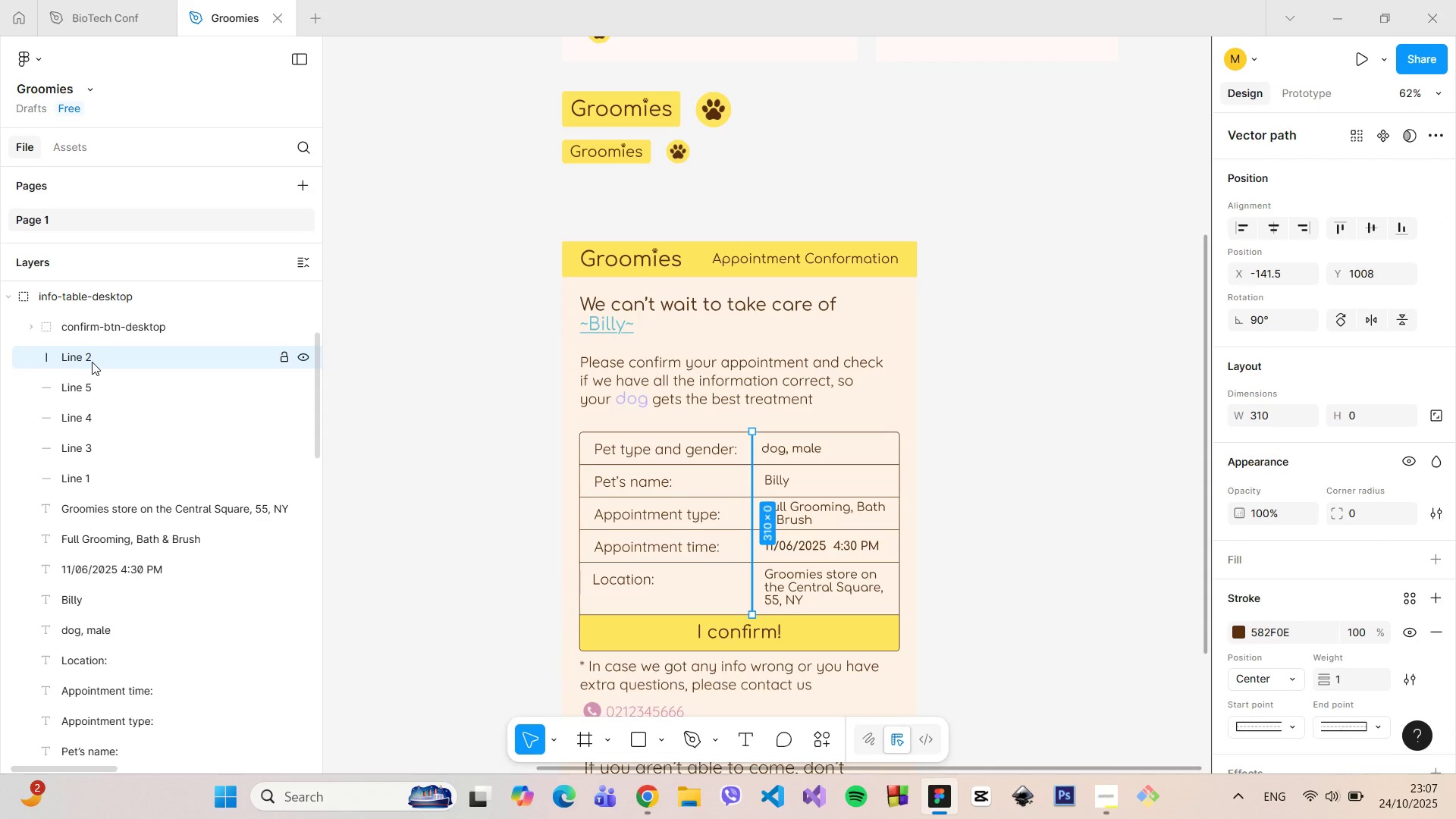 
left_click([92, 362])
 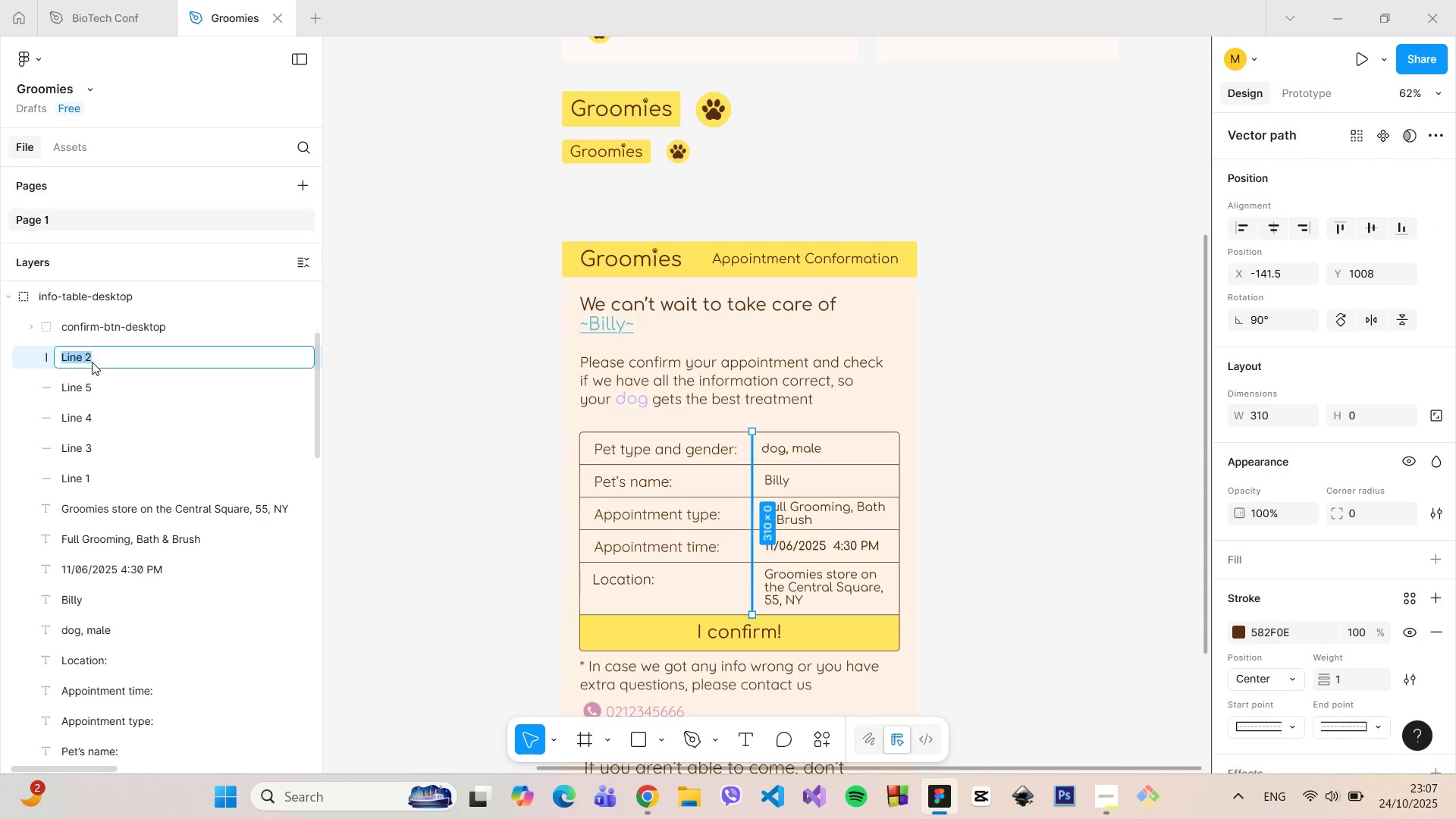 
double_click([92, 362])
 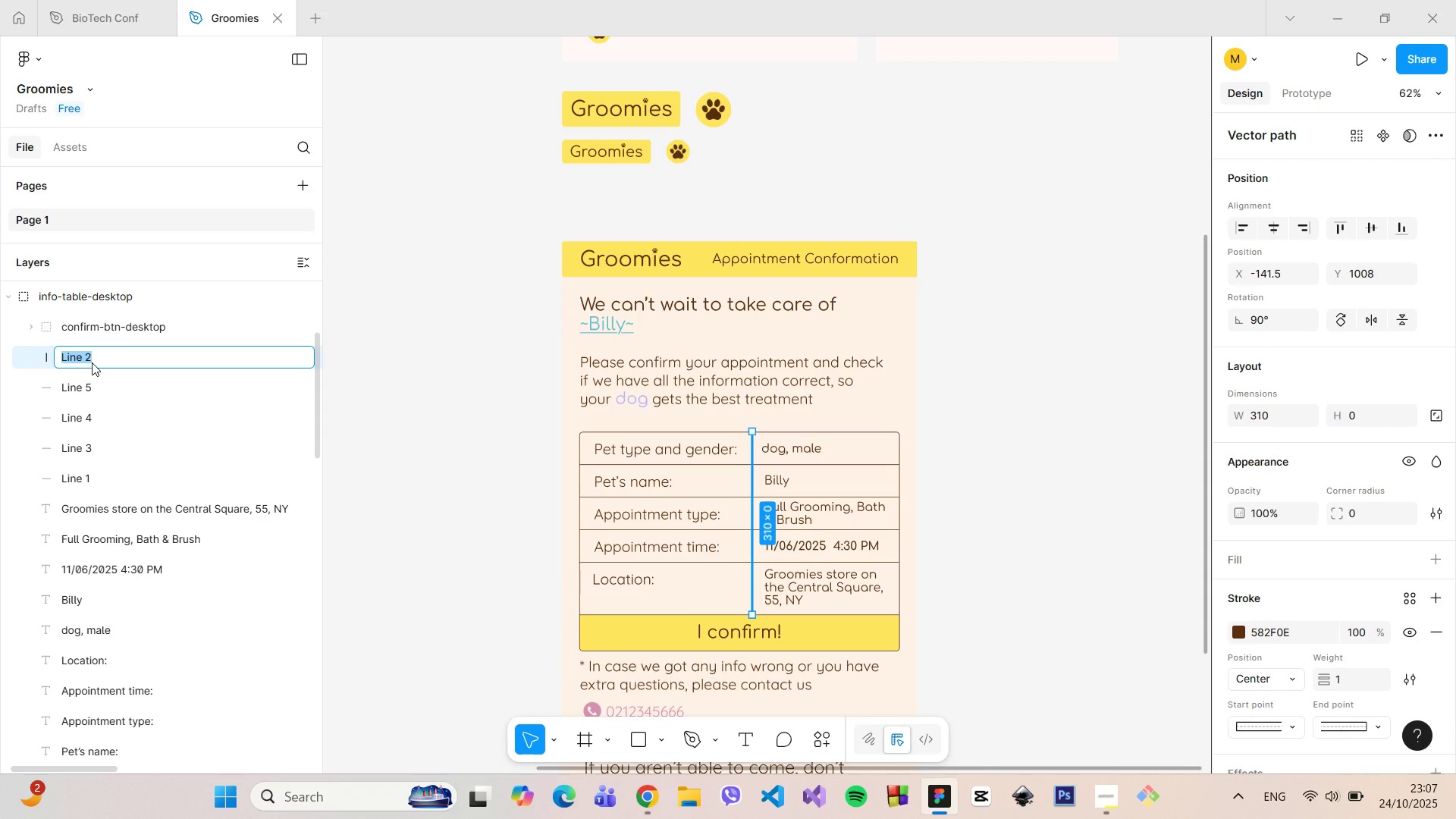 
triple_click([92, 362])
 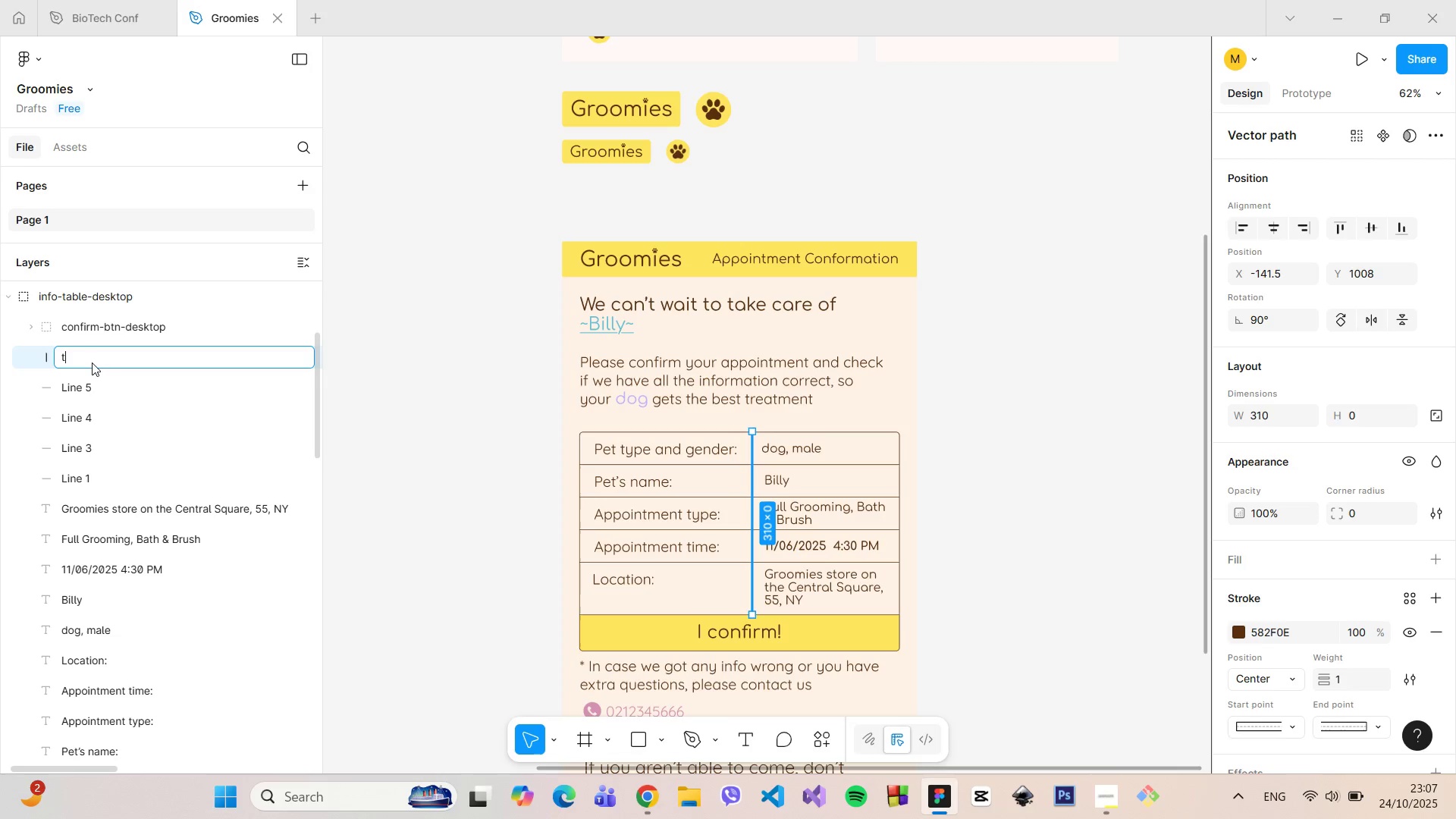 
type(tal)
key(Backspace)
type(ble-line)
 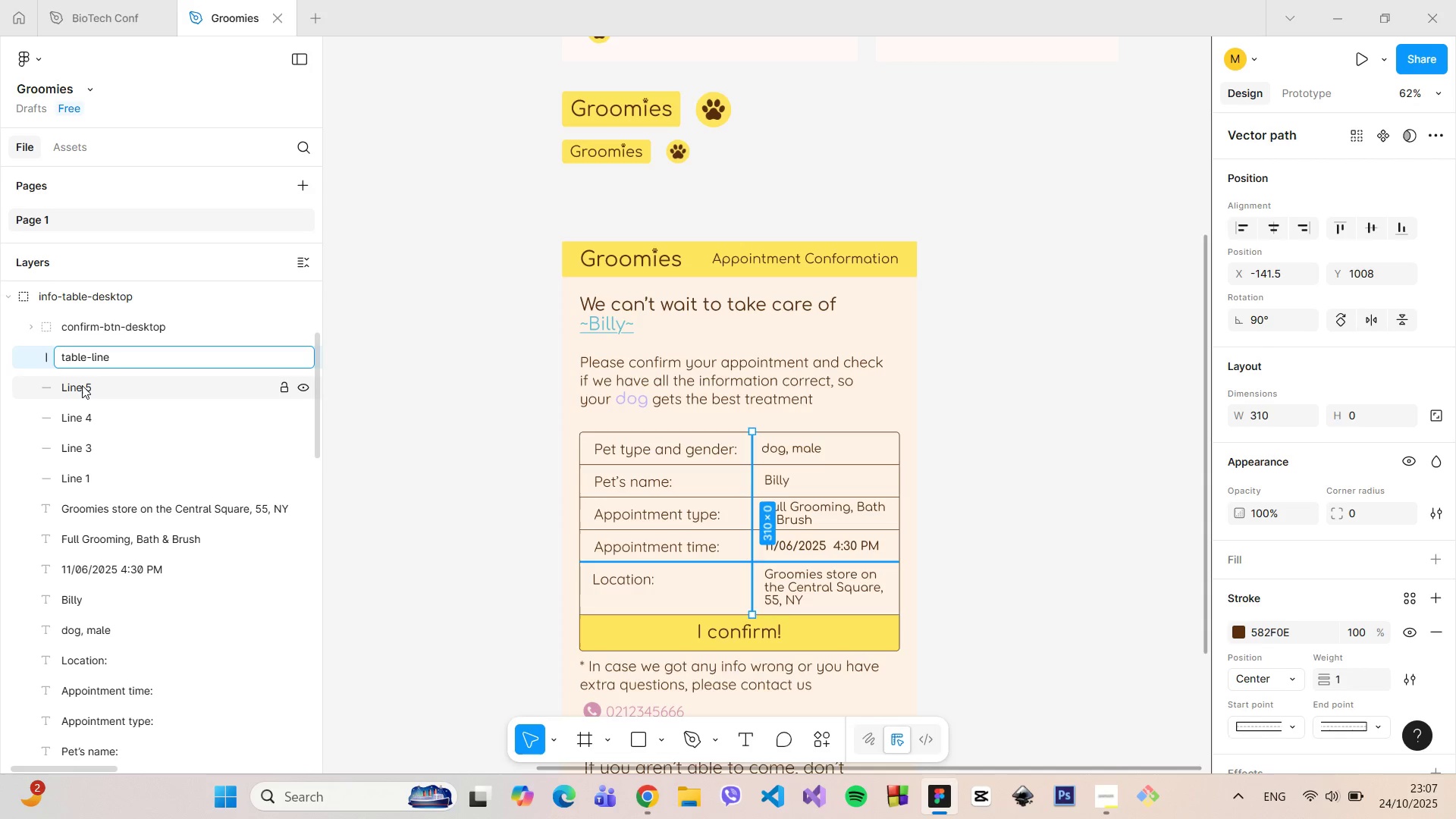 
double_click([82, 385])
 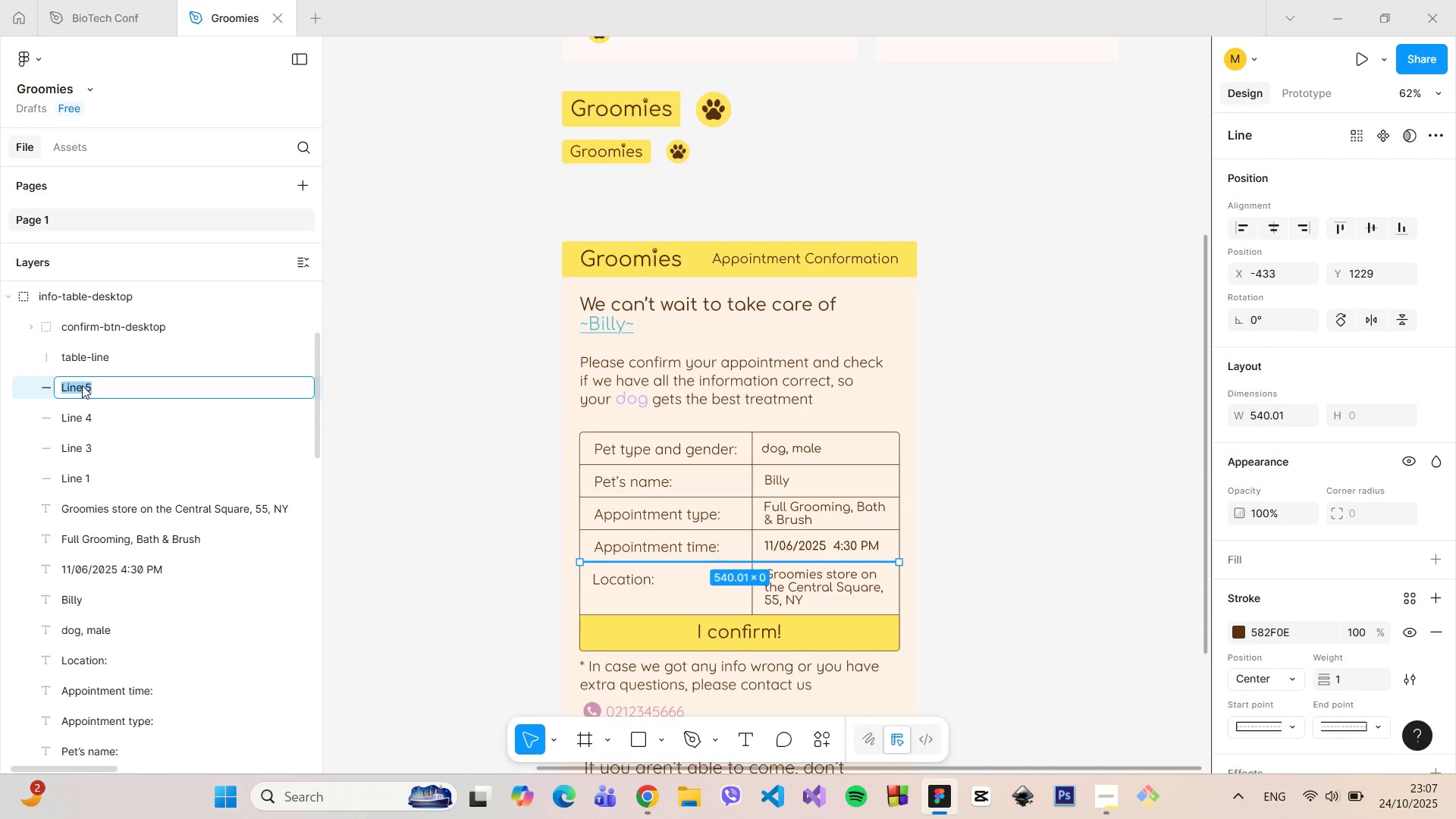 
type(table-line)
 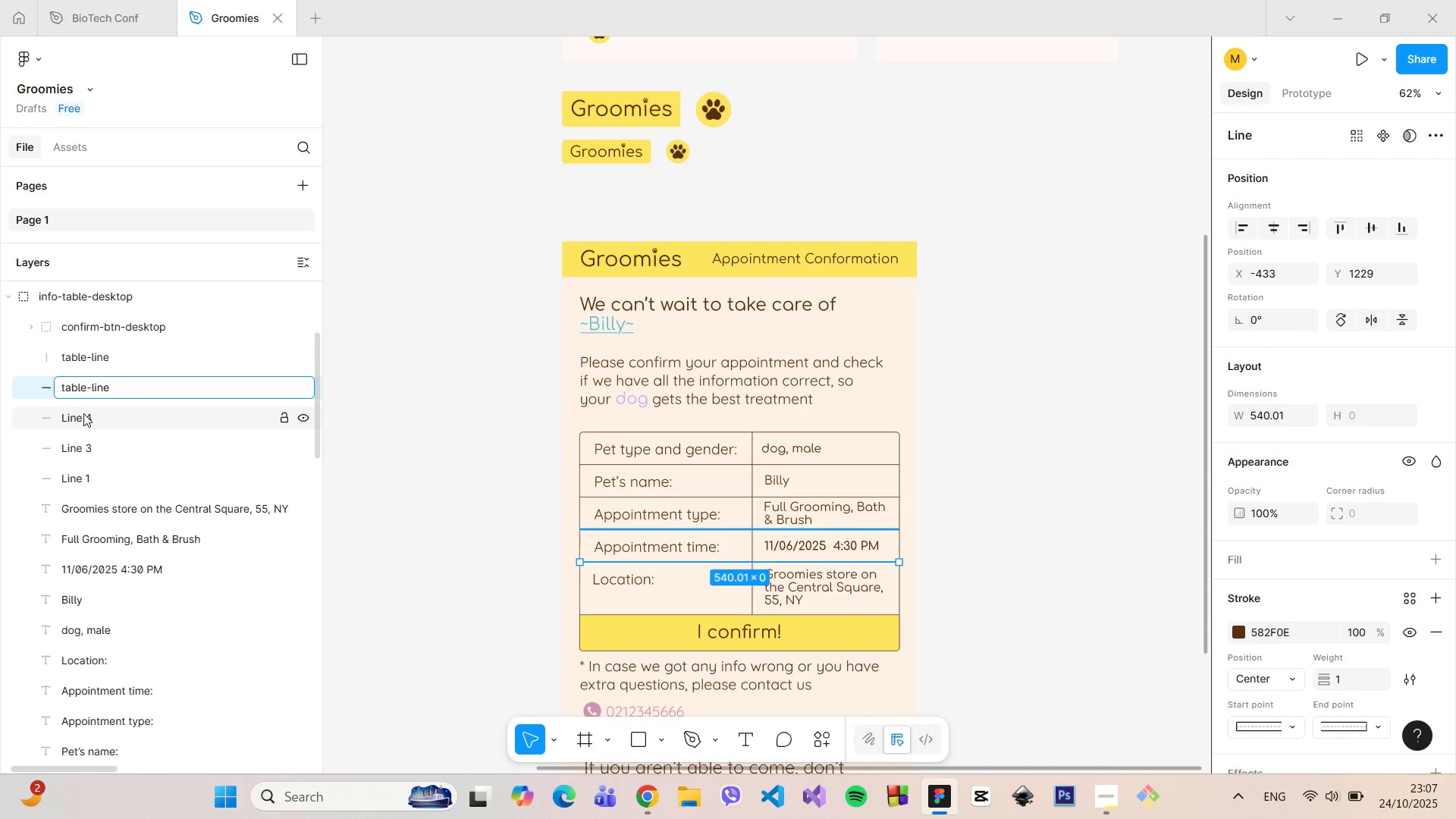 
double_click([83, 413])
 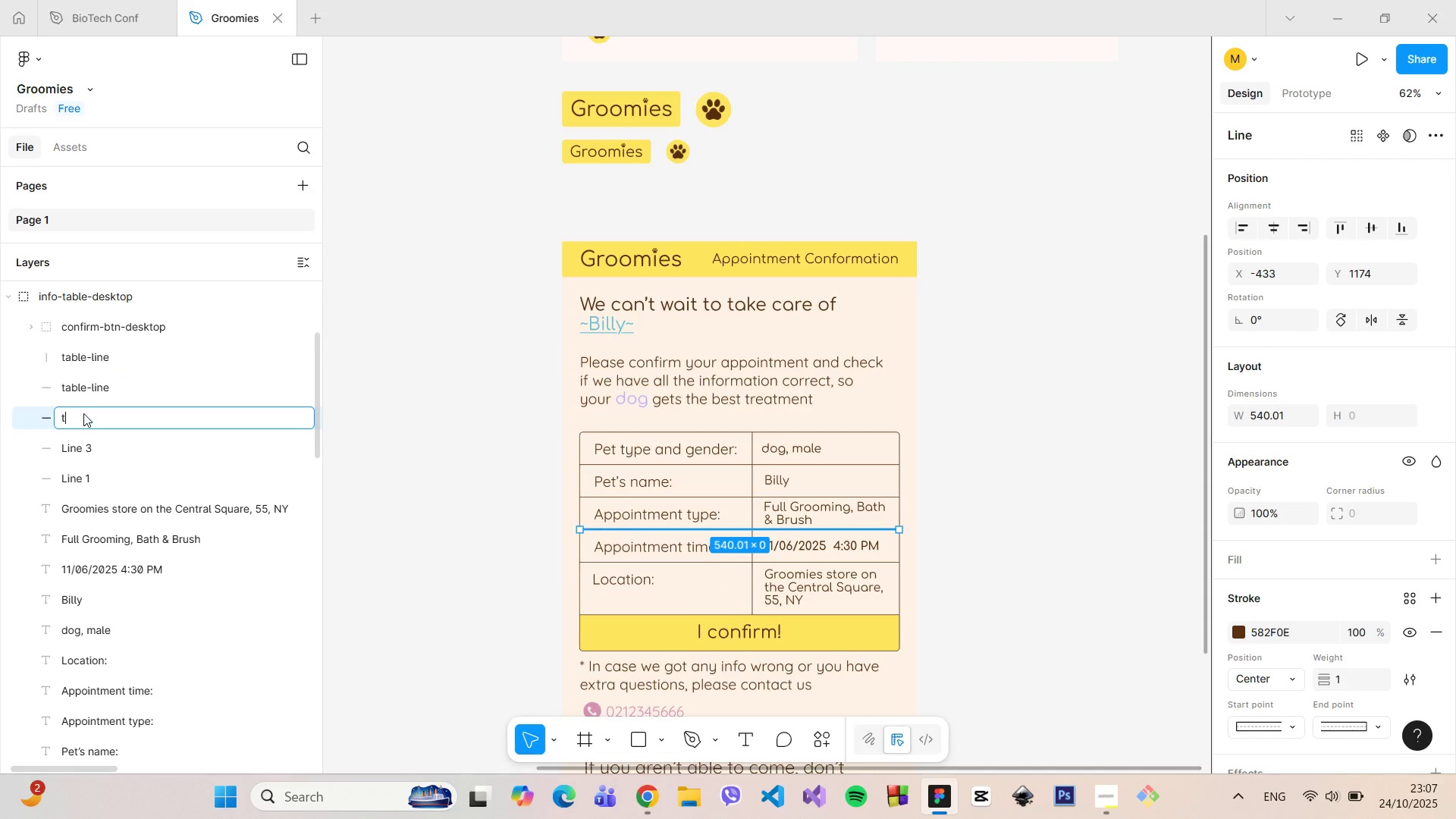 
type(table-line)
 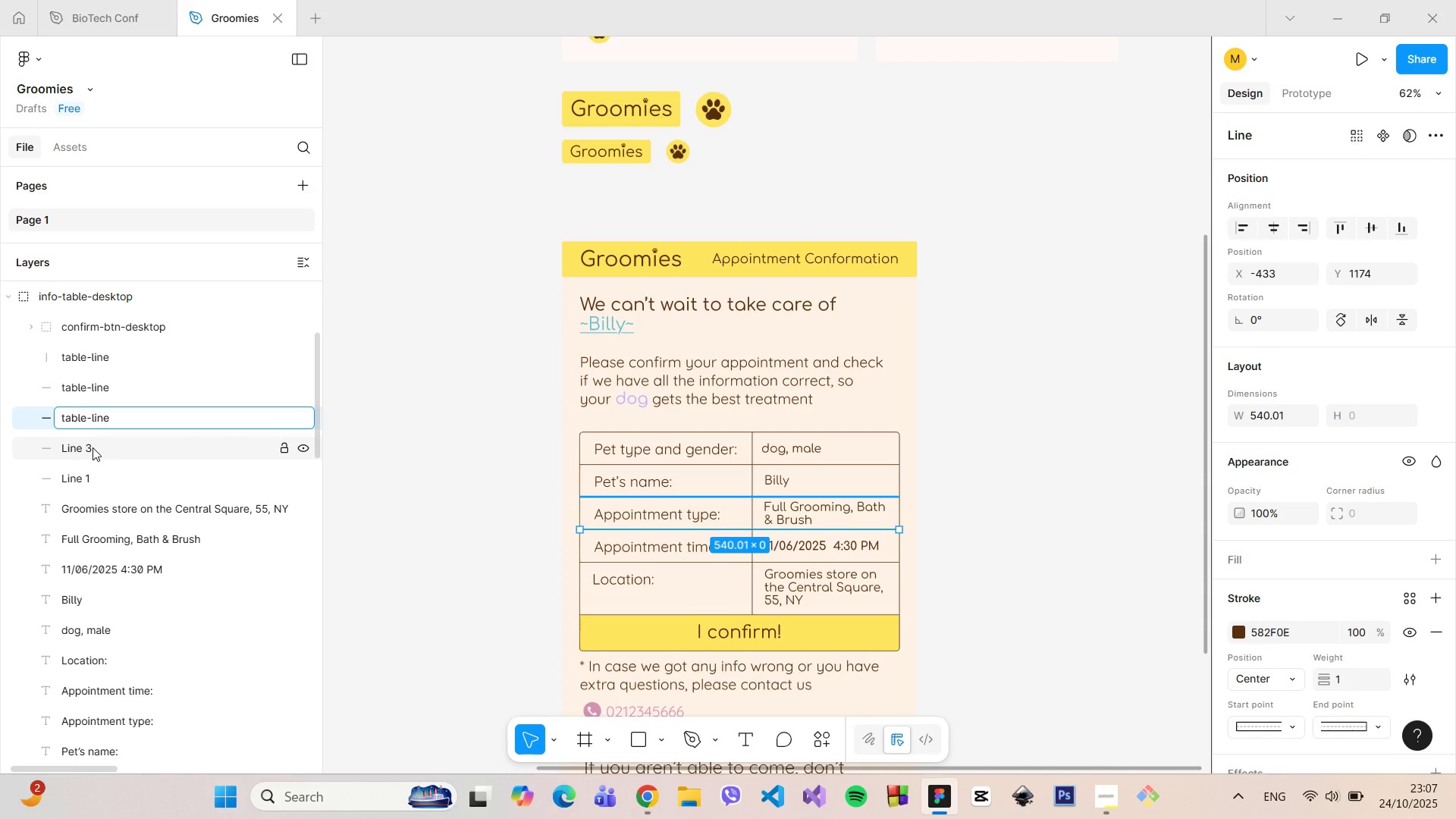 
double_click([93, 447])
 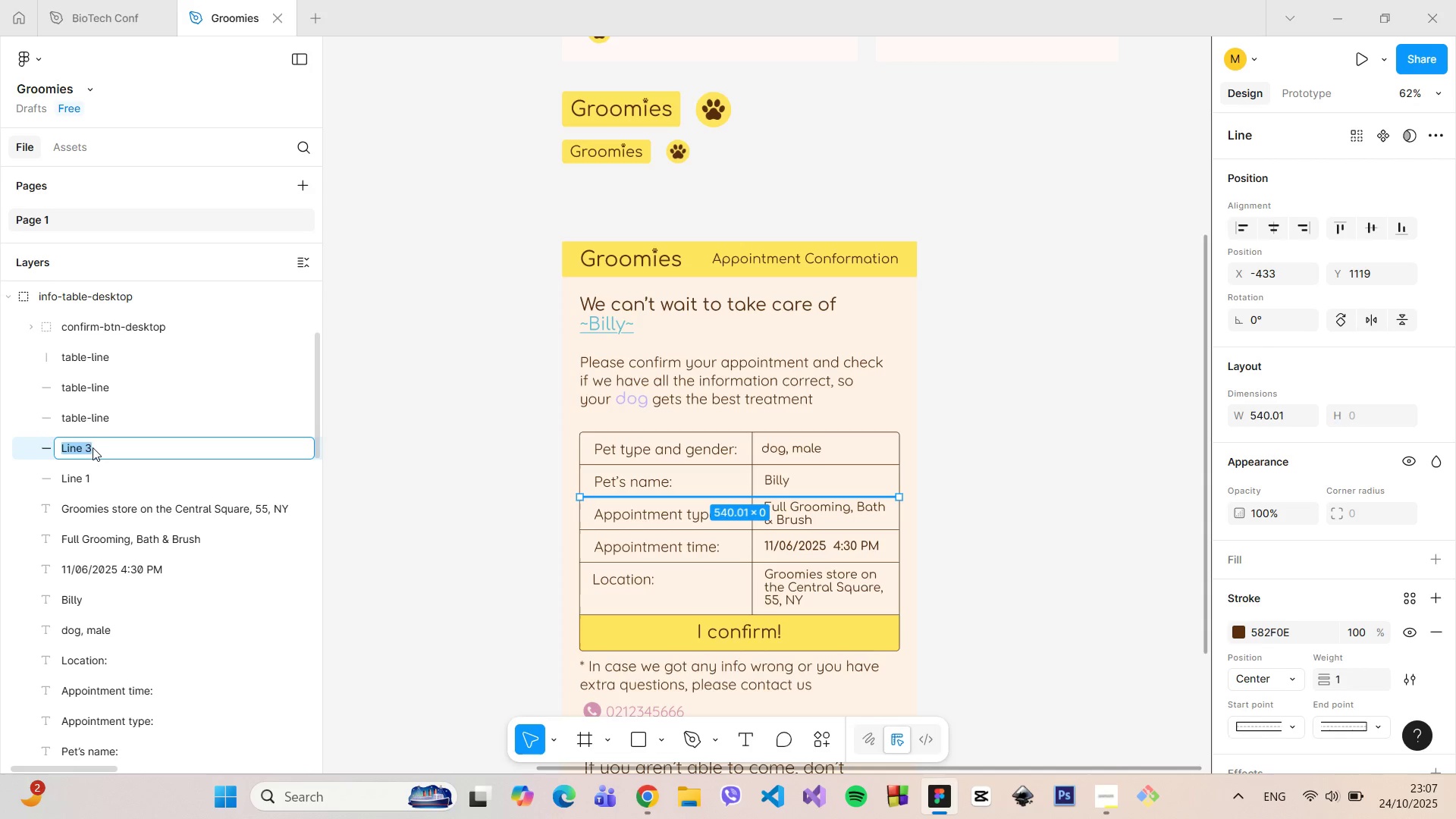 
type(table-line)
 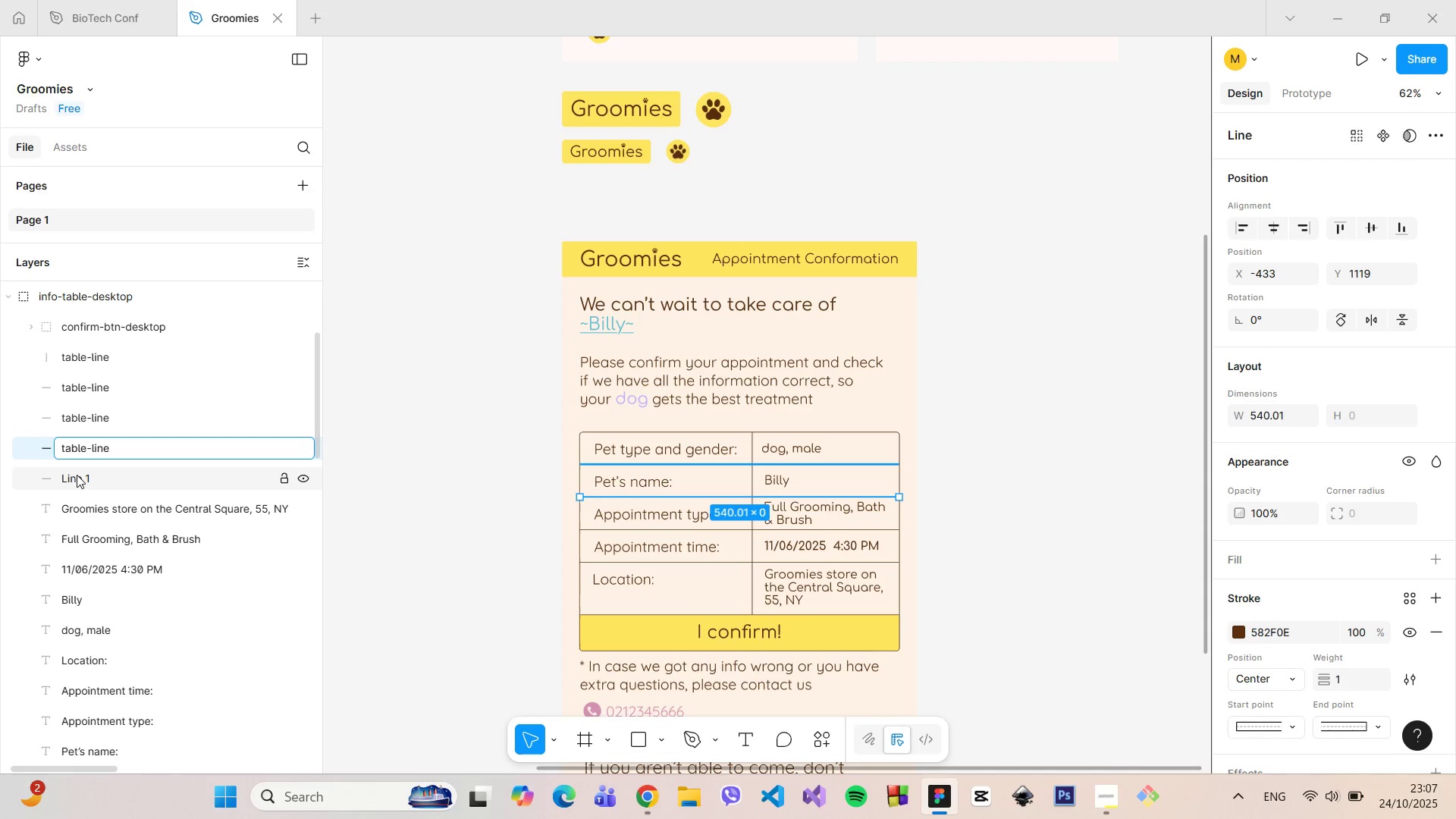 
double_click([77, 475])
 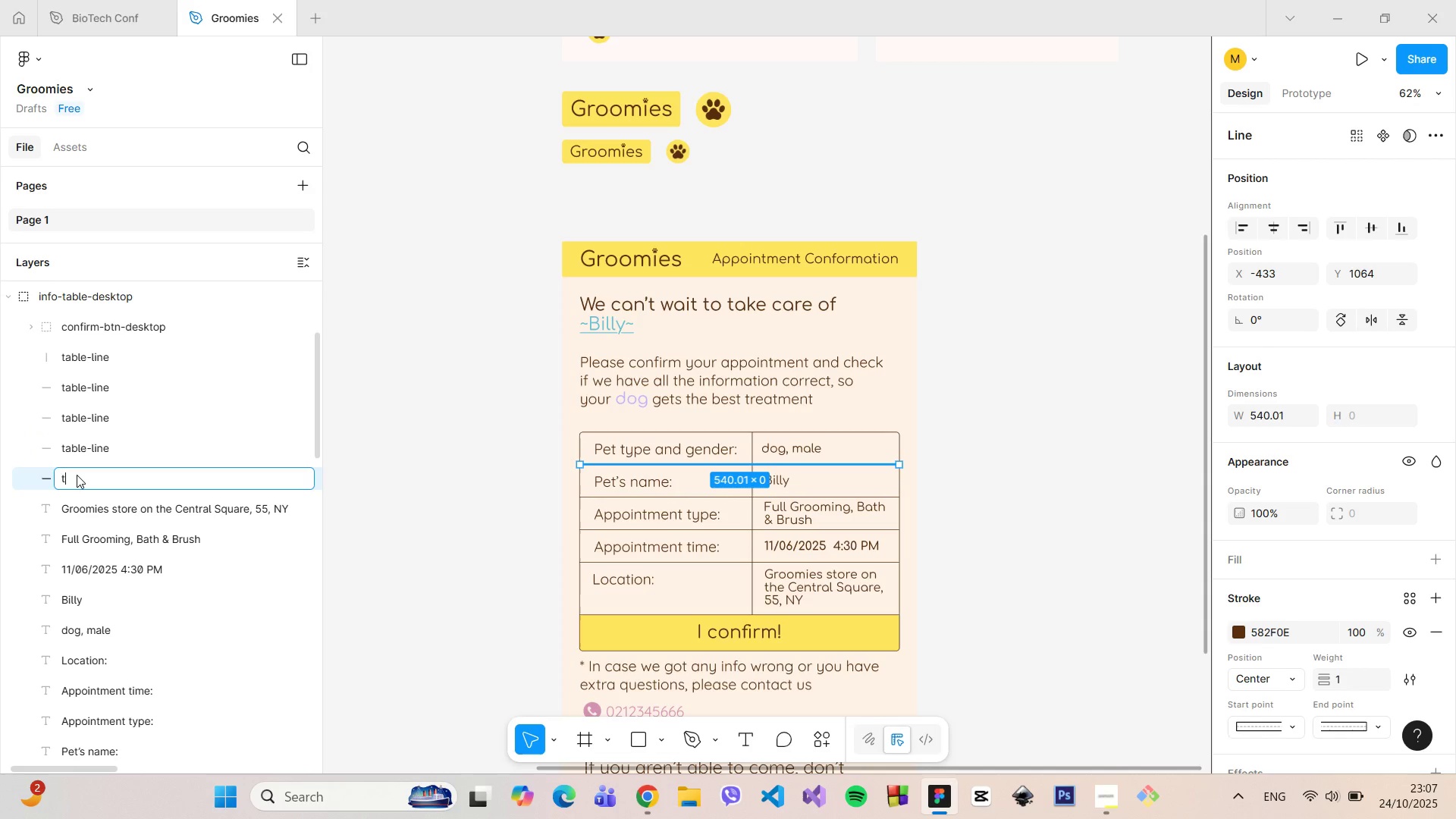 
type(table-line)
 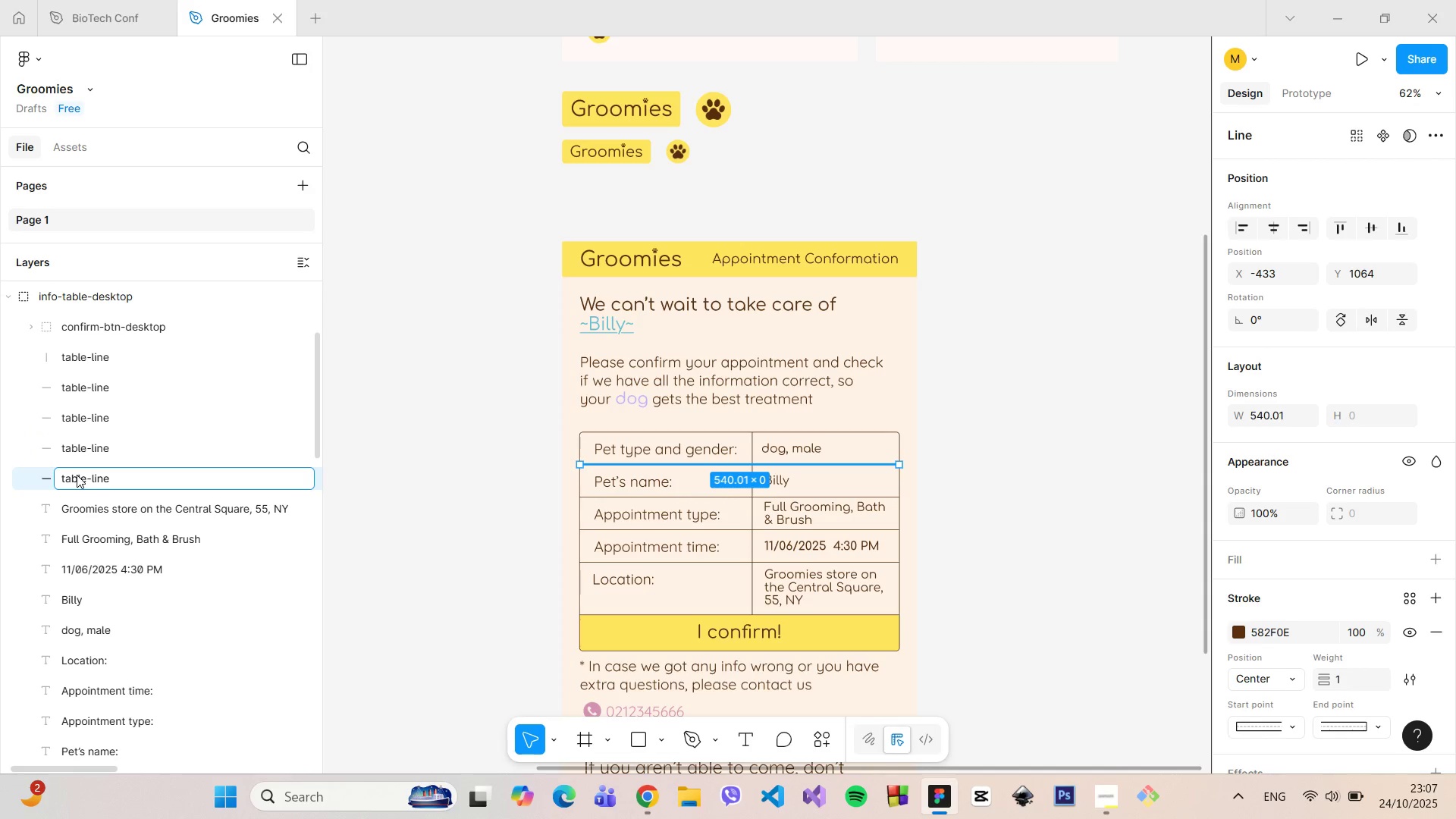 
key(Enter)
 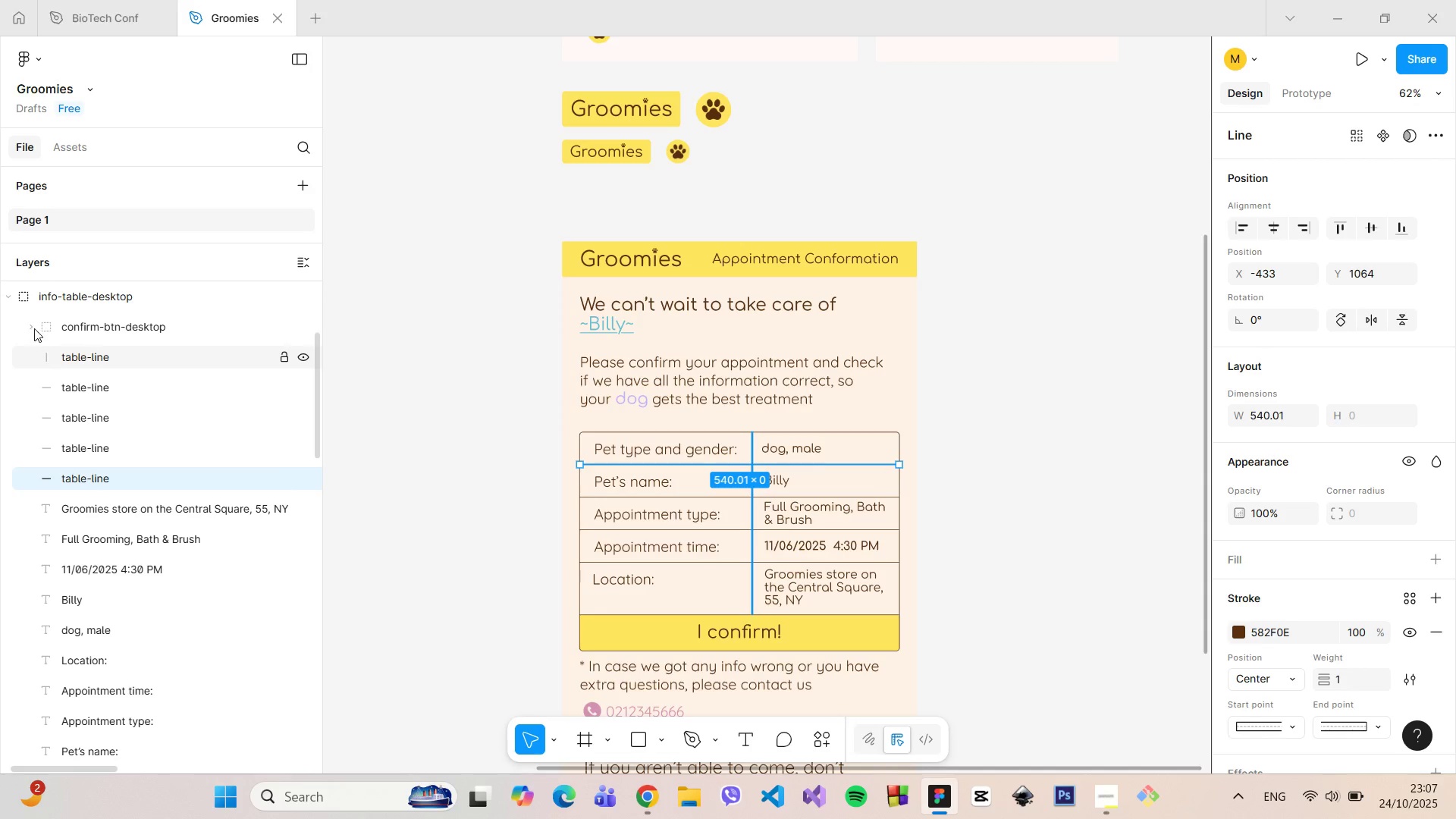 
left_click([31, 326])
 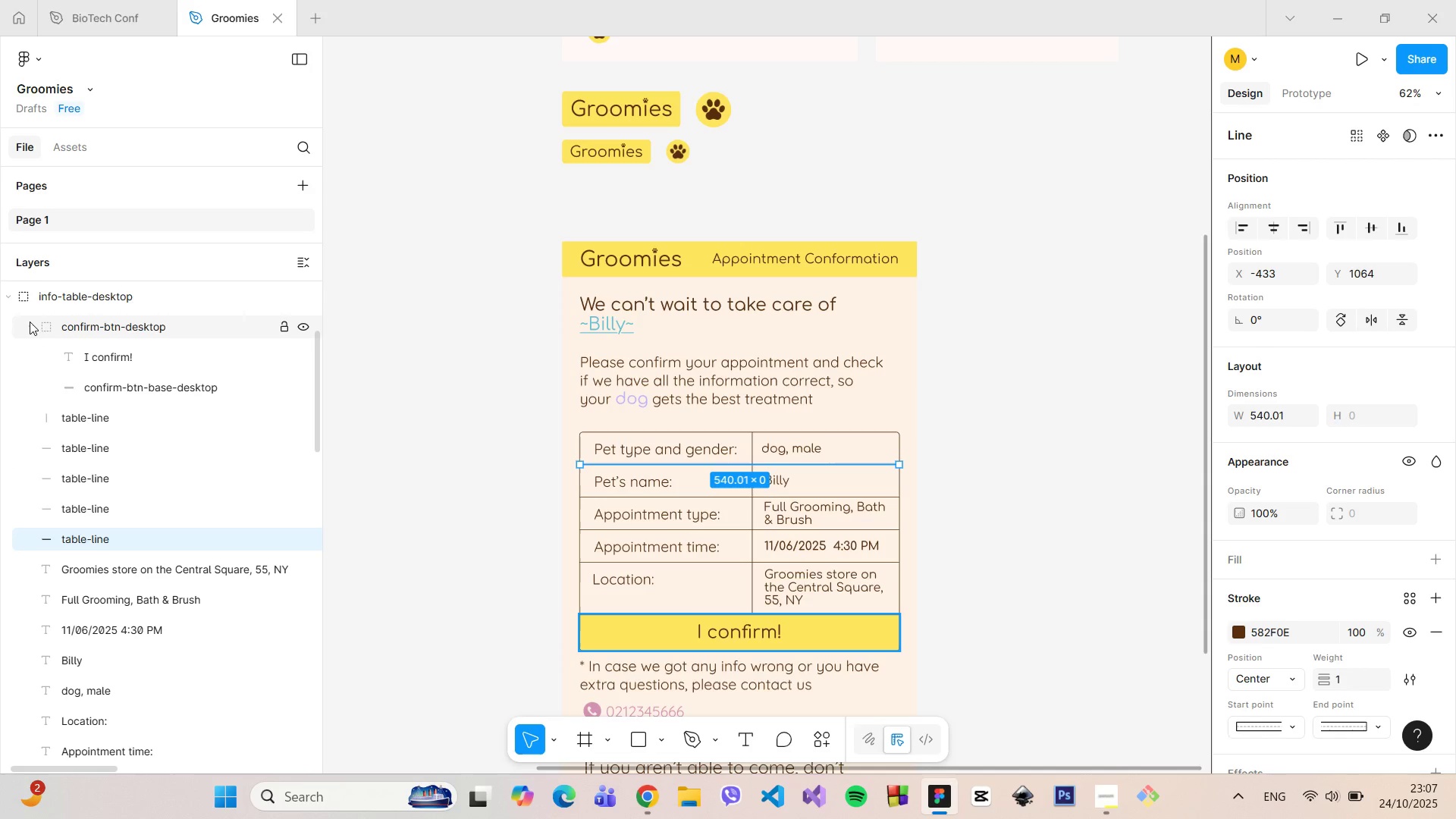 
left_click([32, 324])
 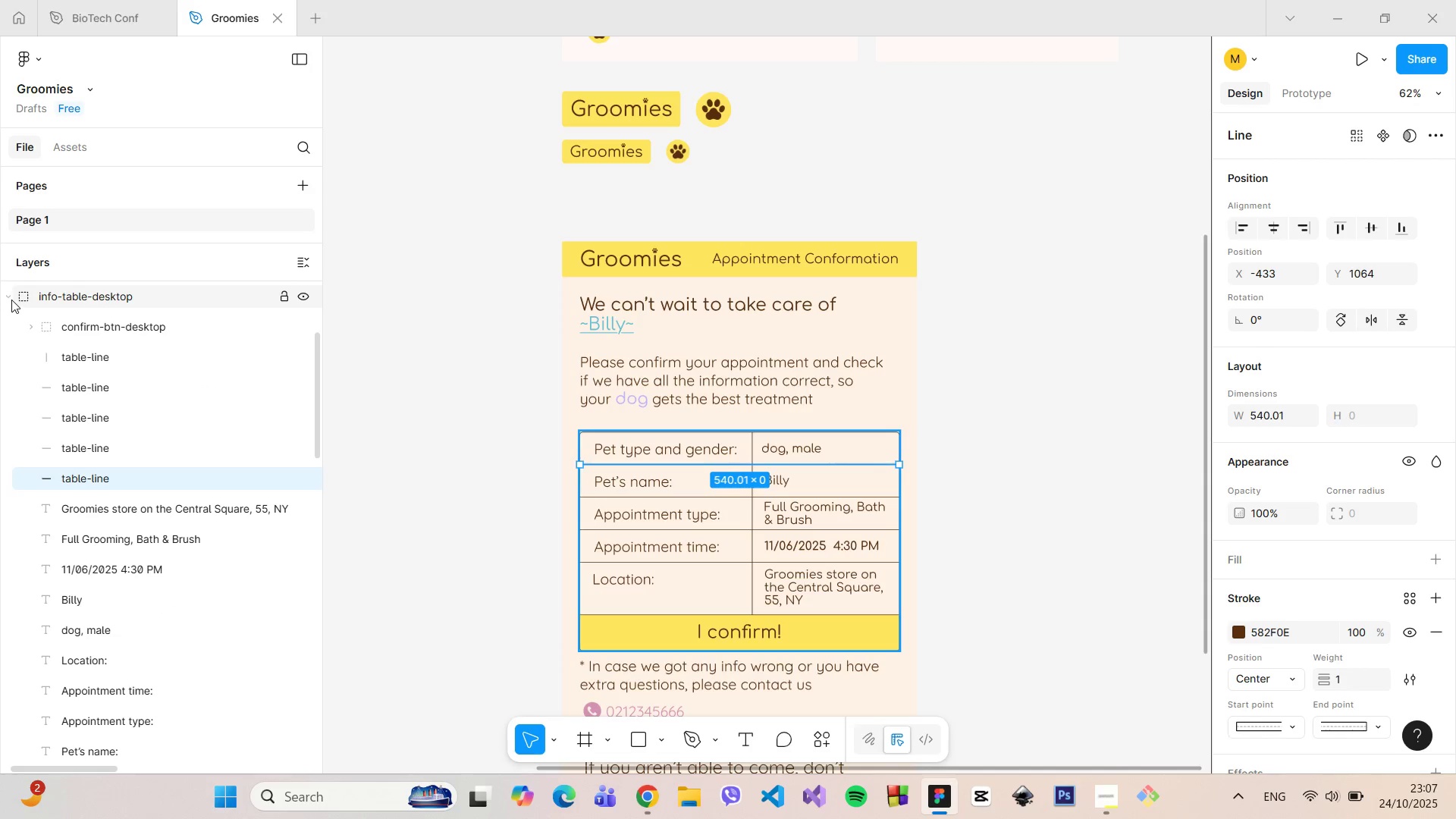 
left_click([11, 300])
 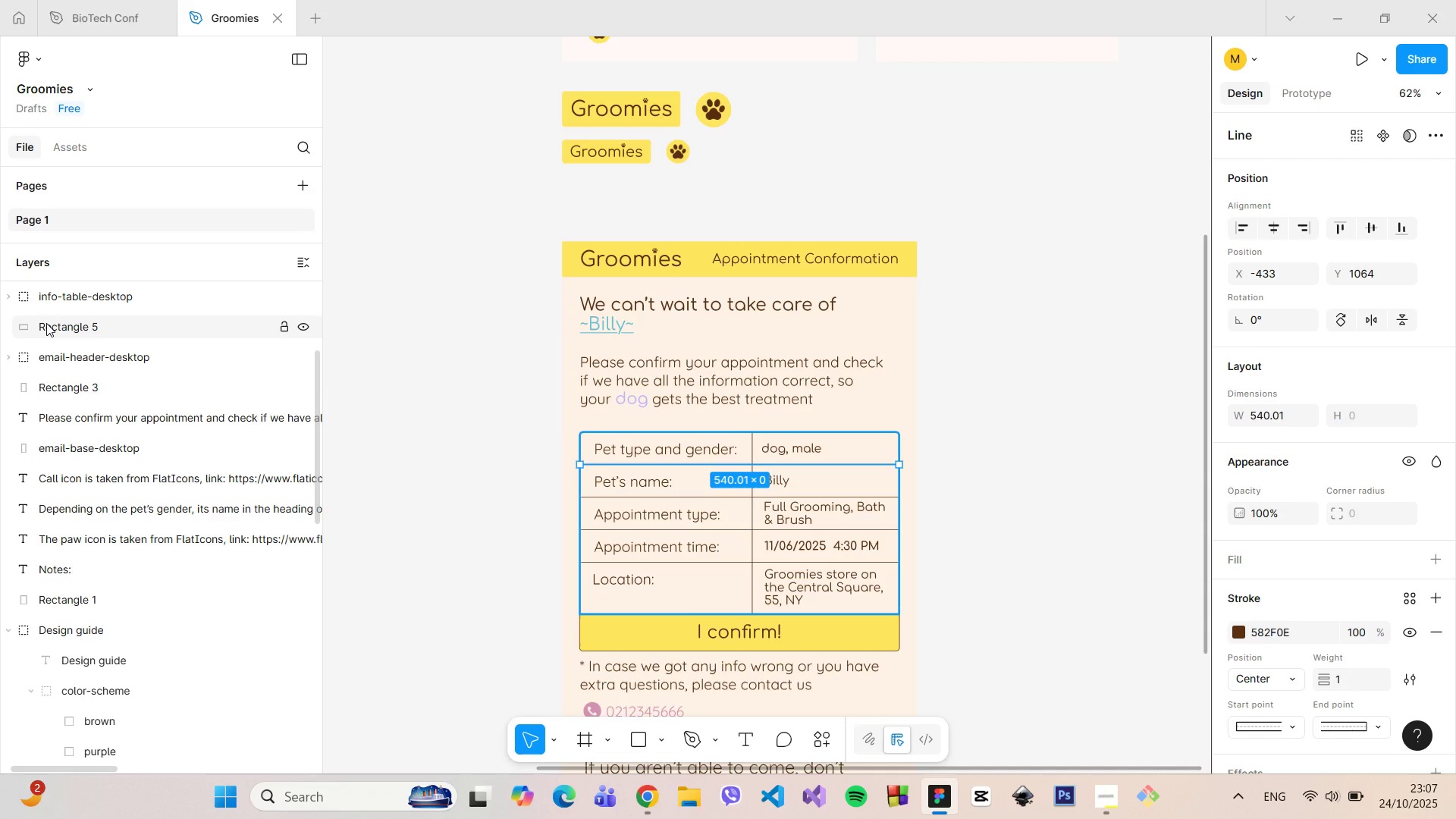 
left_click([46, 323])
 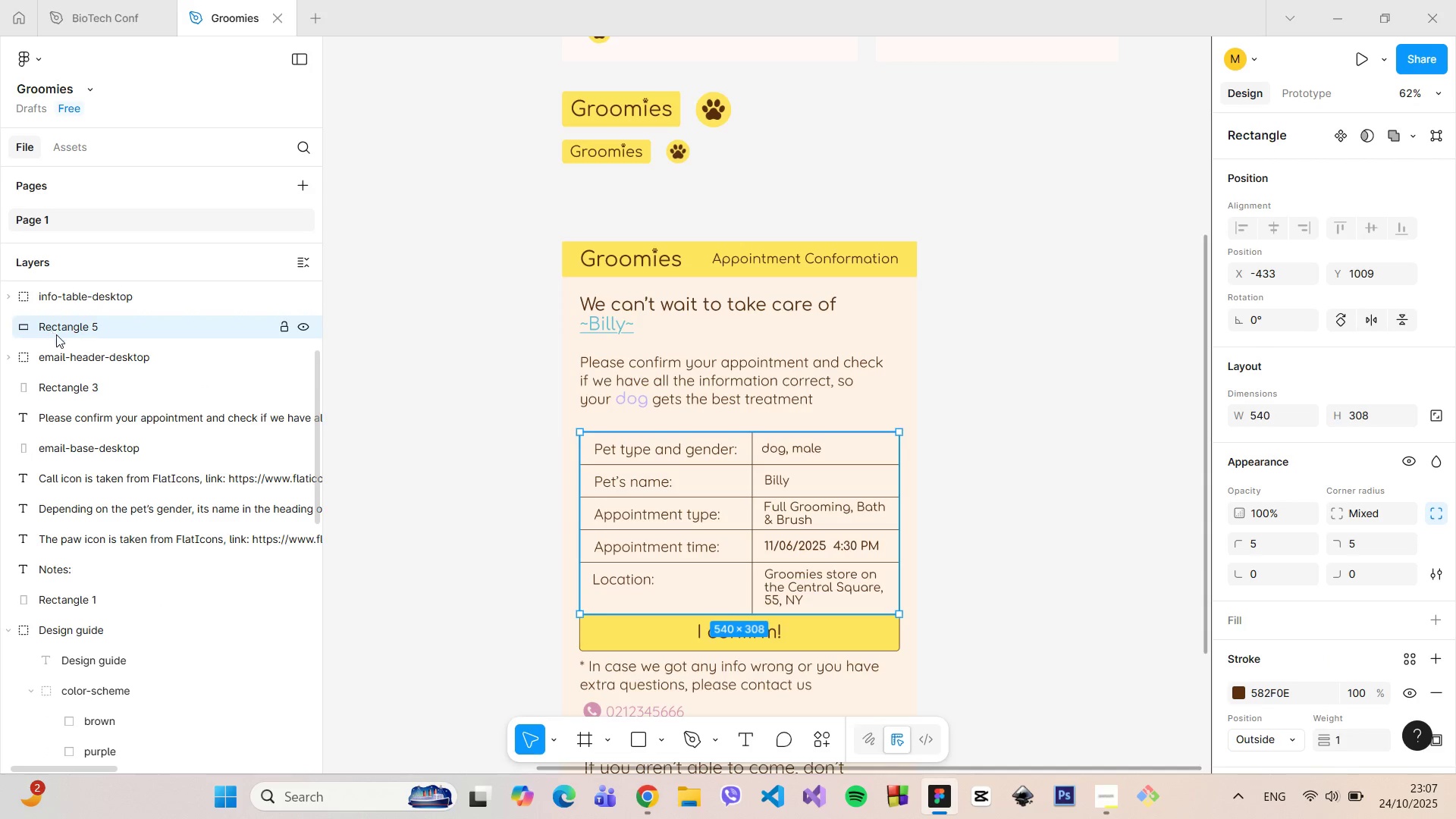 
scroll: coordinate [89, 344], scroll_direction: up, amount: 2.0
 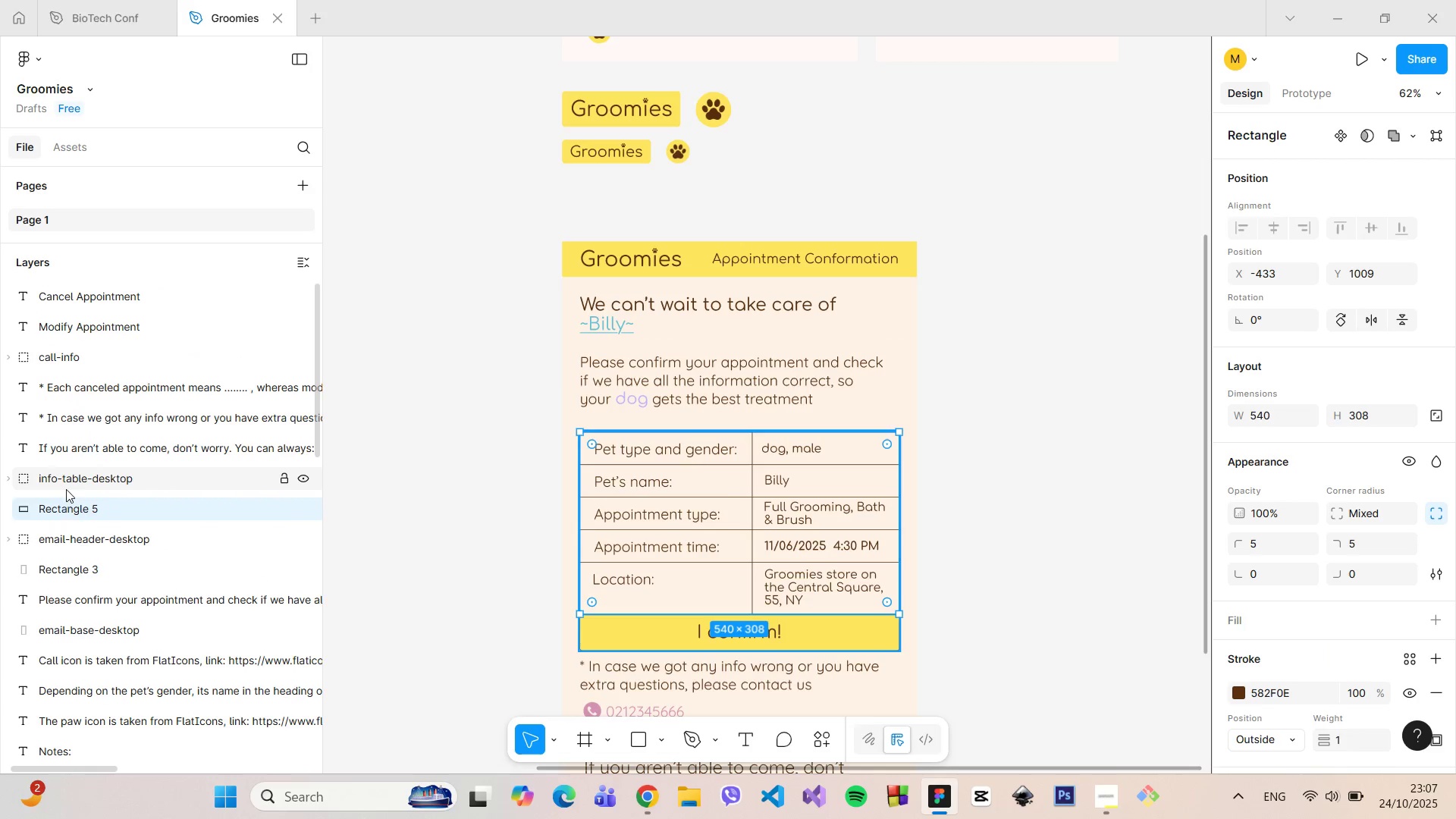 
double_click([61, 507])
 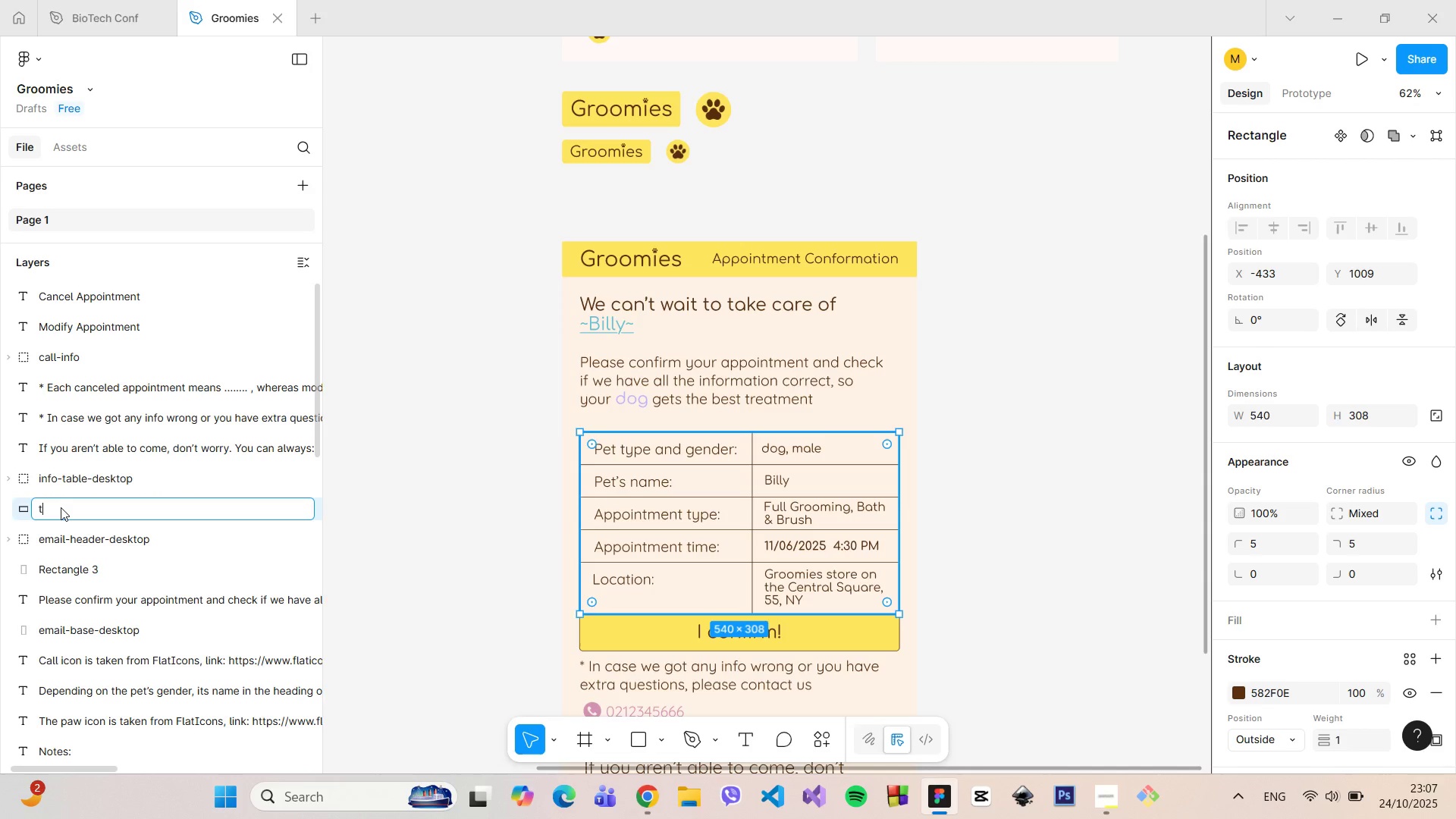 
type(table-base-desktop)
 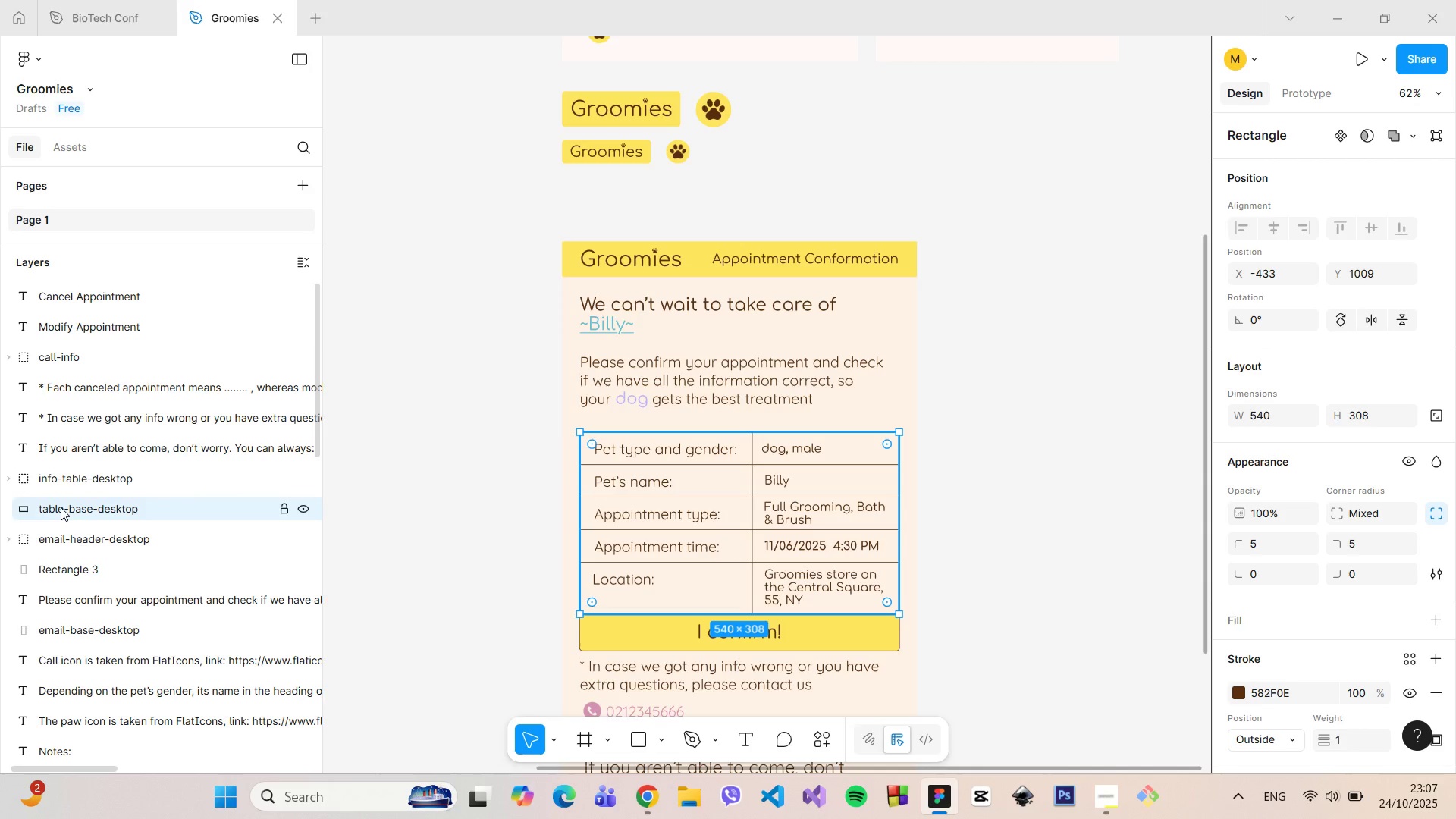 
key(Enter)
 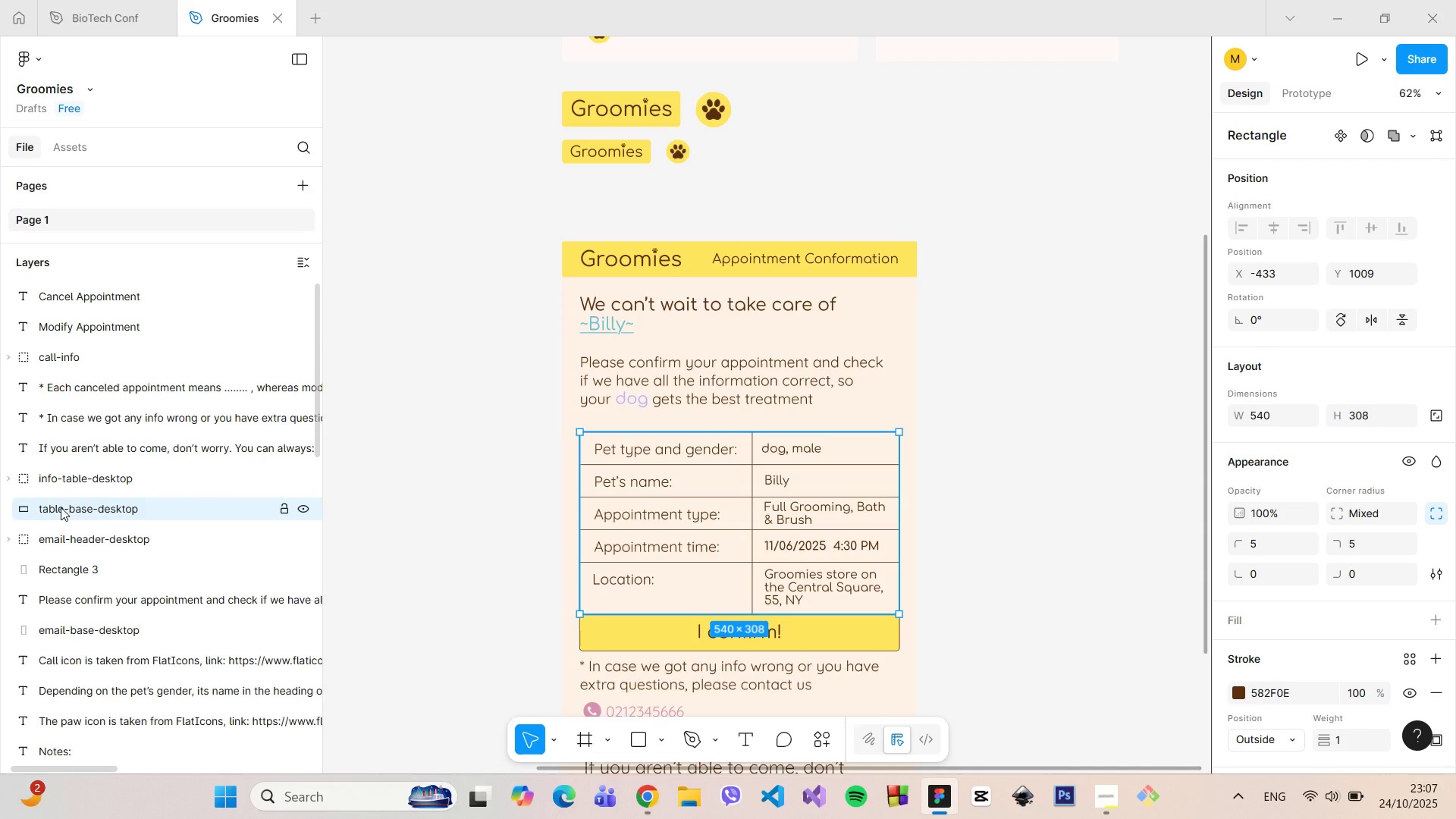 
left_click_drag(start_coordinate=[61, 507], to_coordinate=[65, 483])
 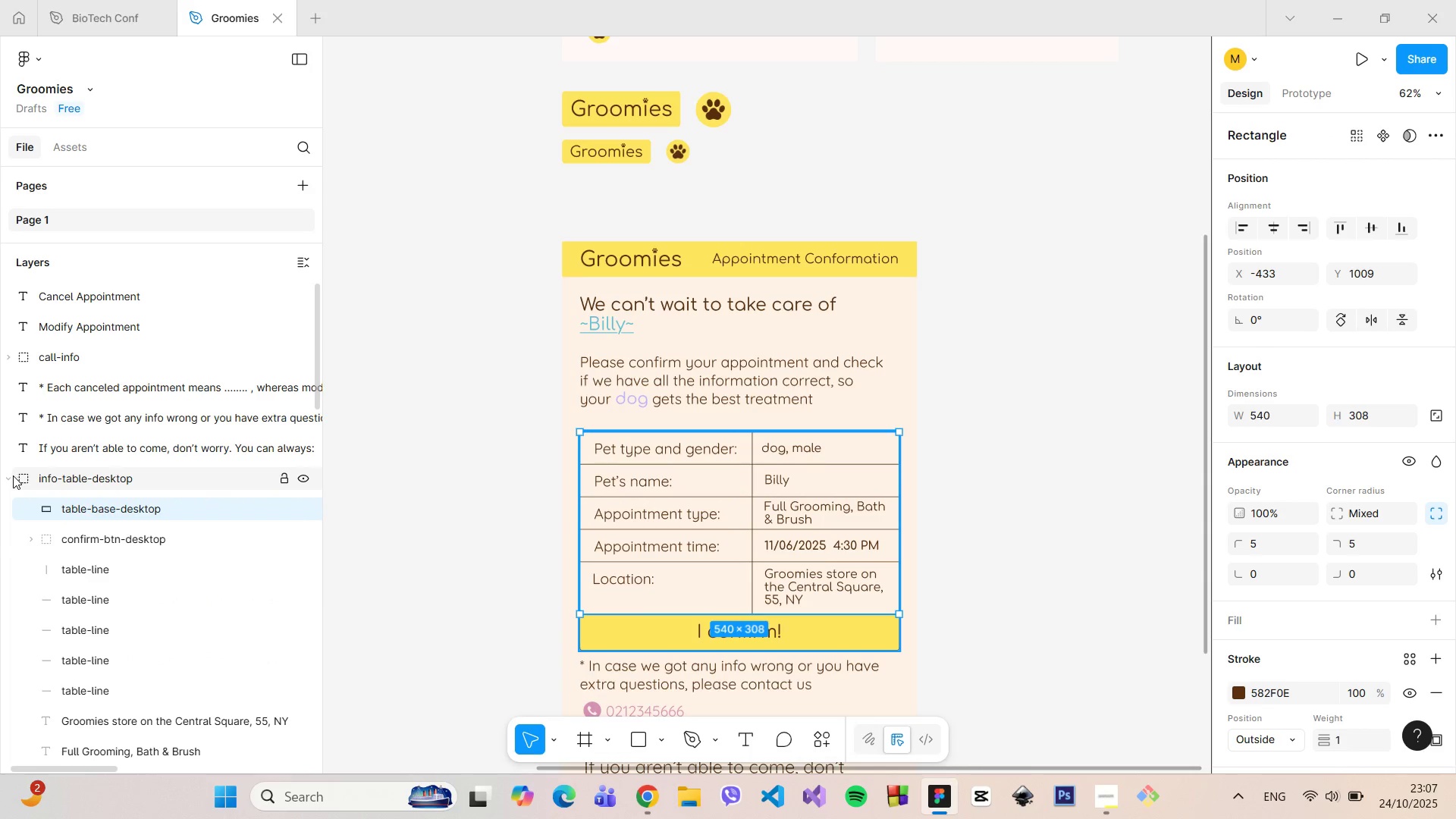 
left_click([11, 476])
 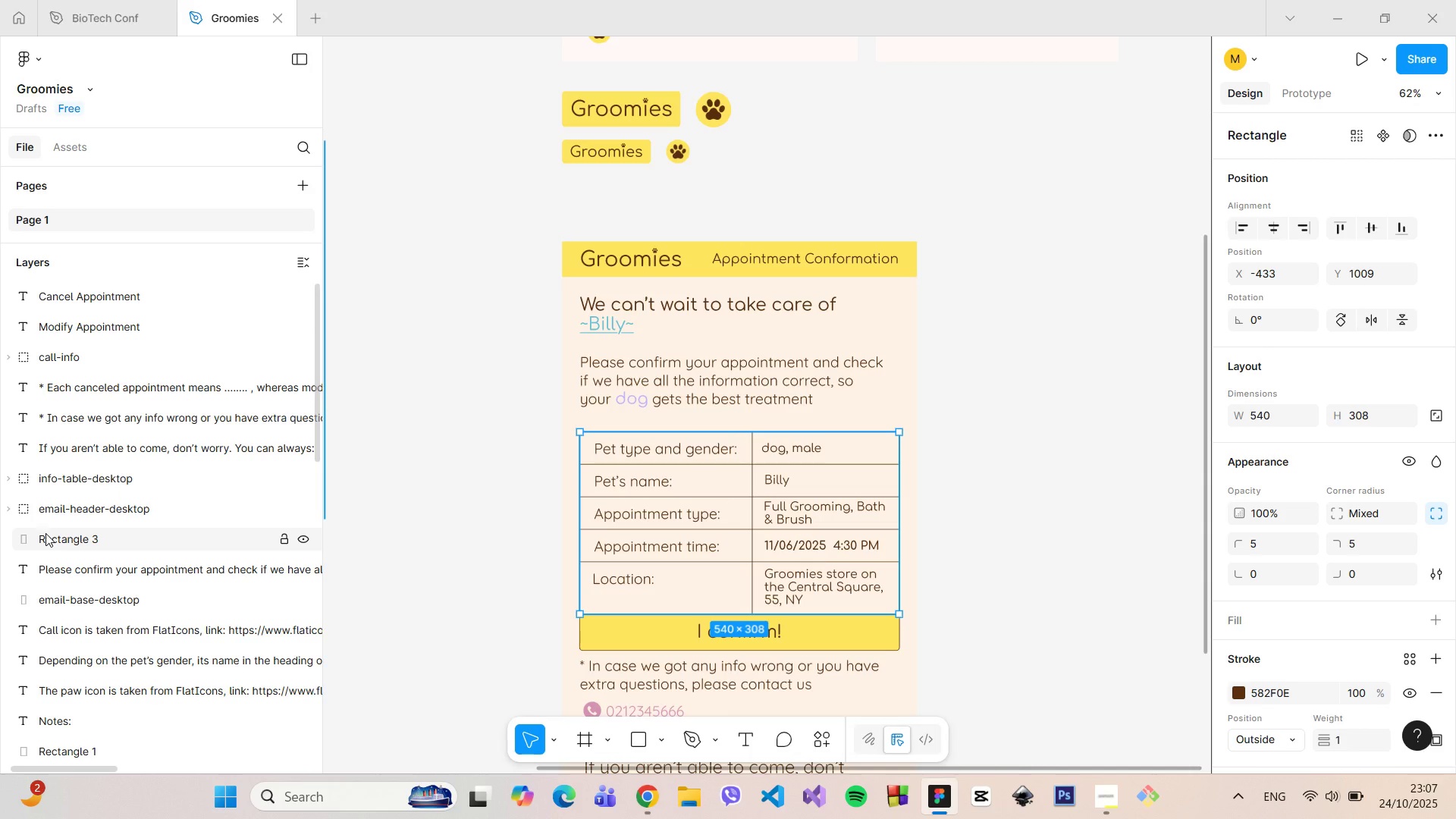 
left_click([46, 533])
 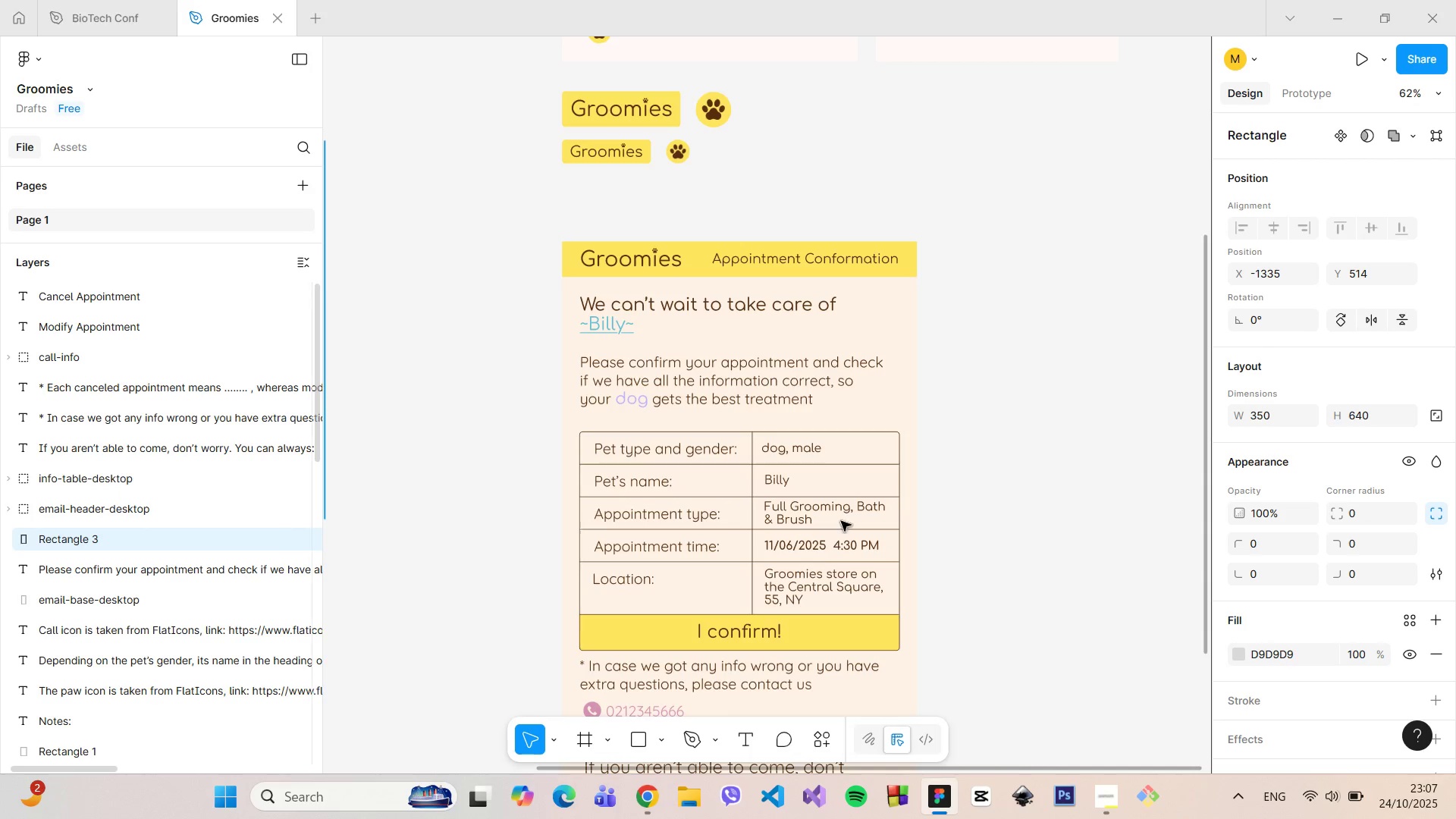 
scroll: coordinate [942, 505], scroll_direction: down, amount: 4.0
 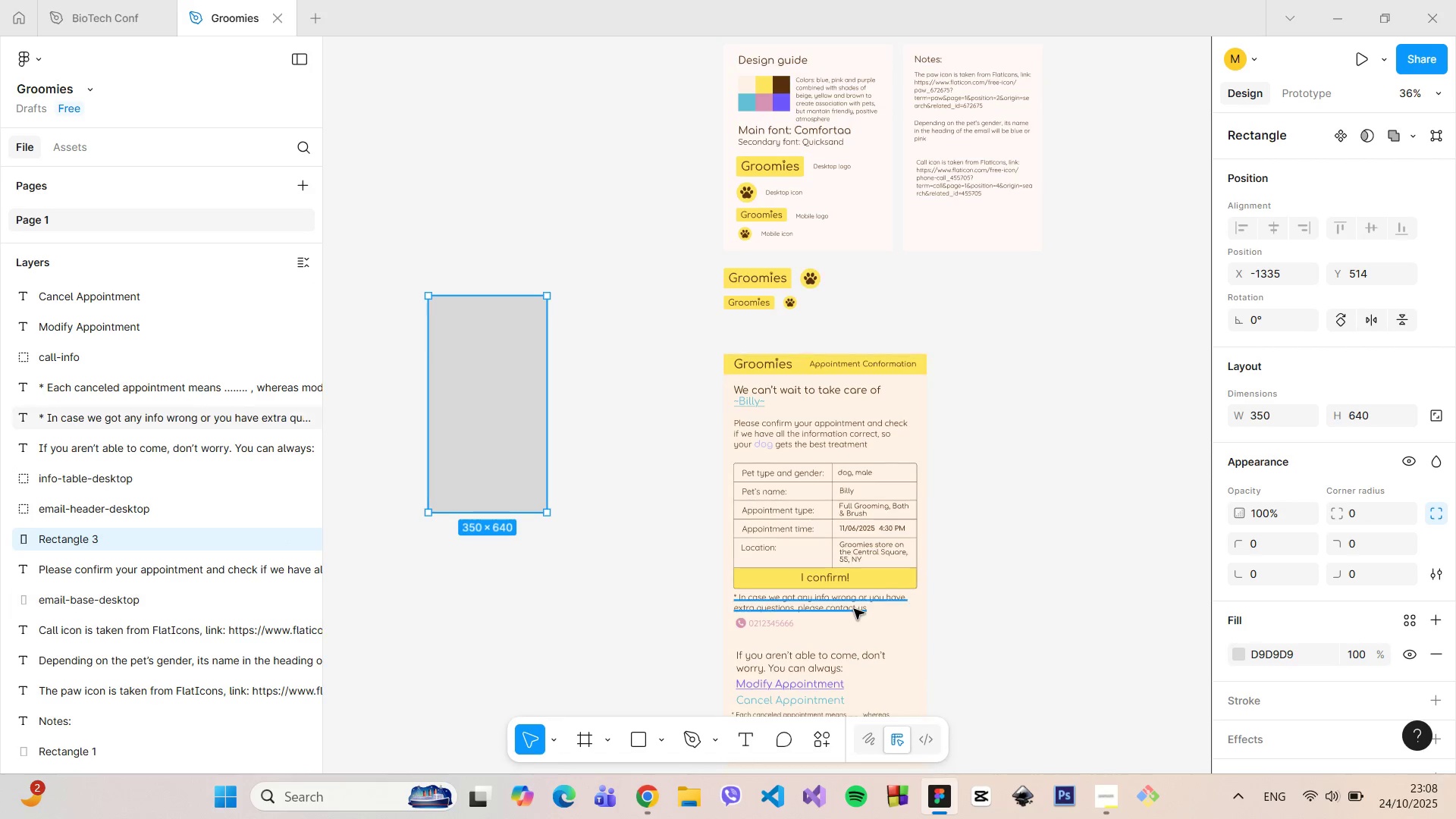 
left_click([854, 609])
 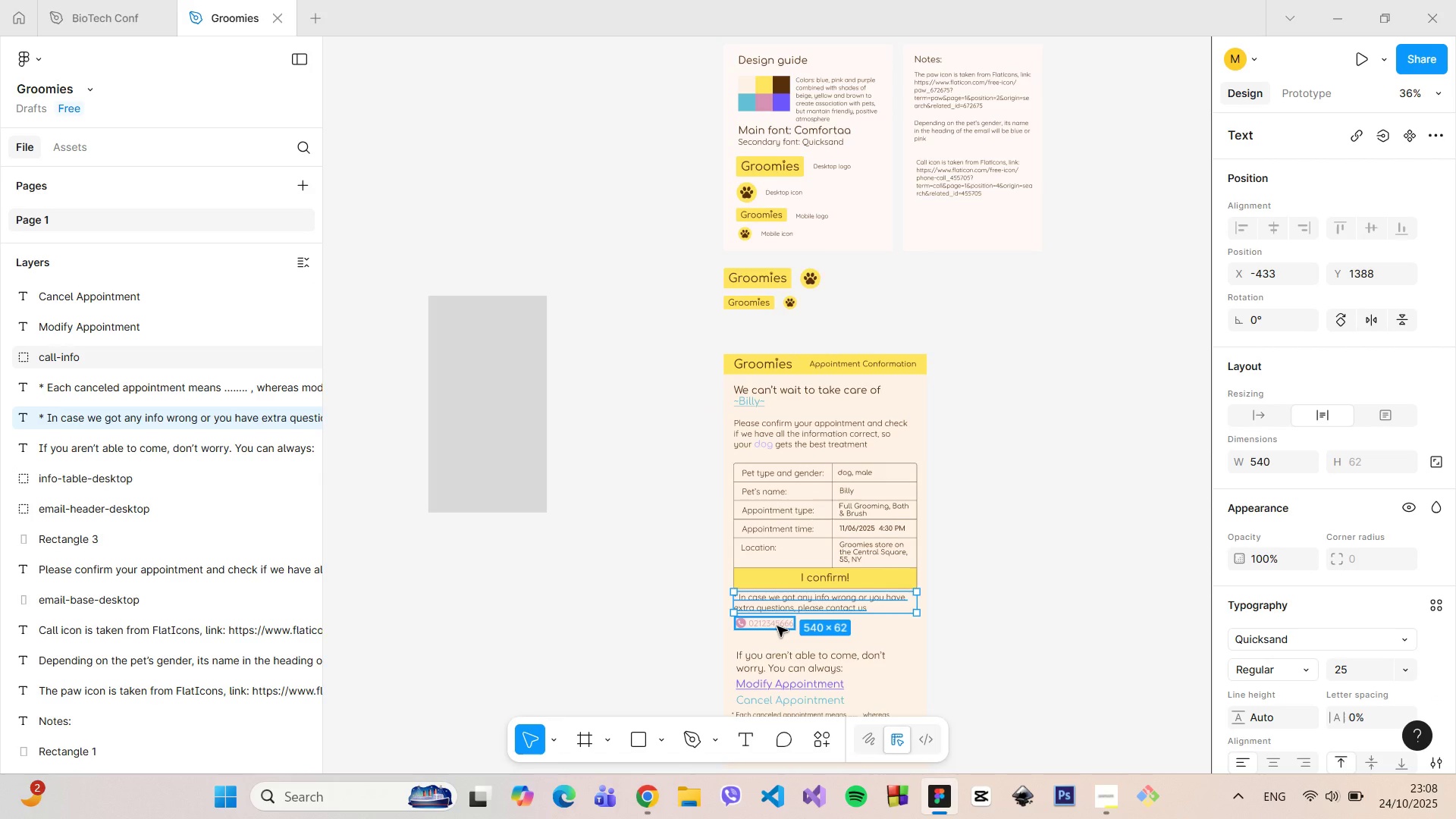 
left_click([777, 626])
 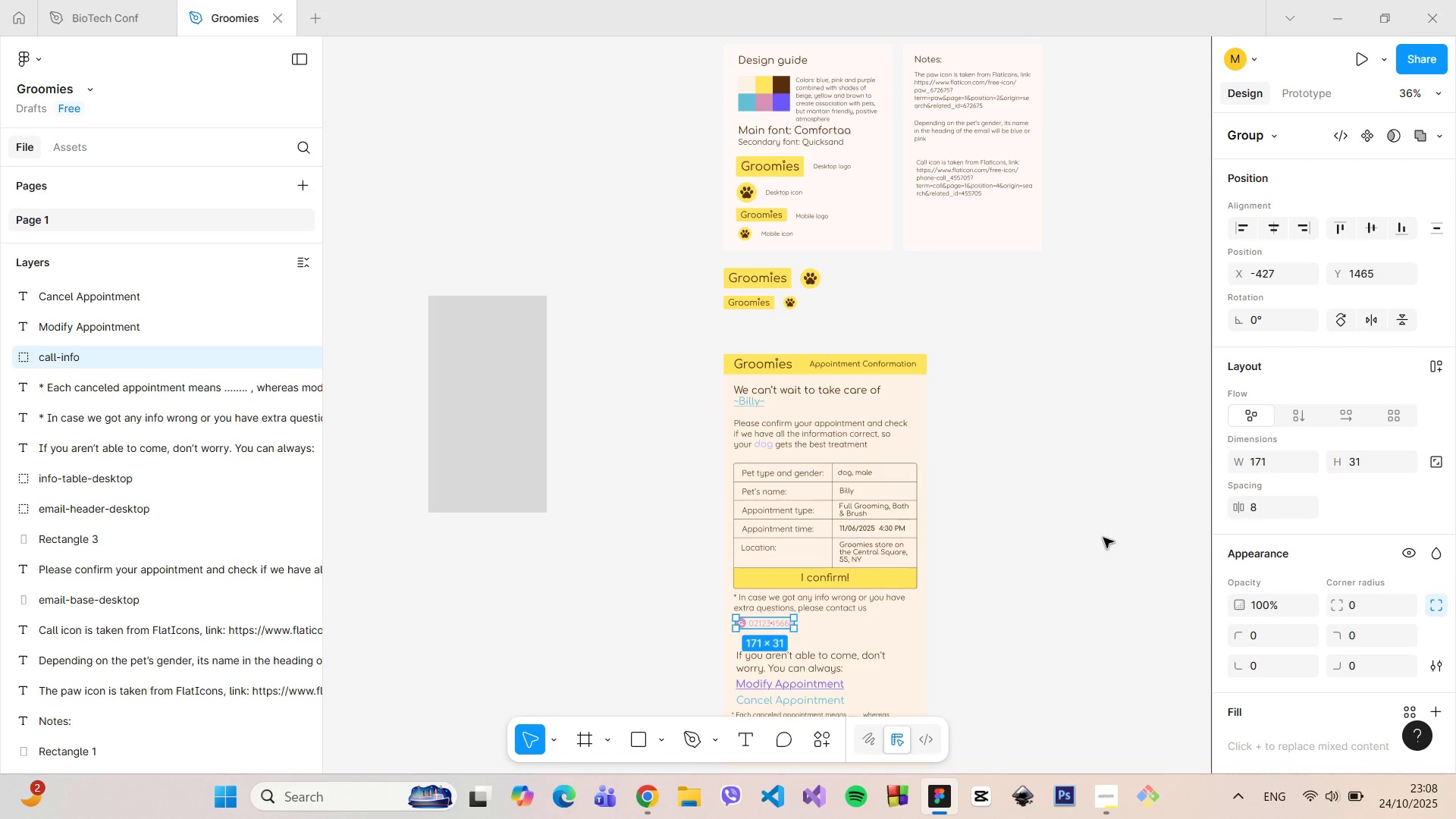 
hold_key(key=ControlLeft, duration=0.63)
scroll: coordinate [1044, 558], scroll_direction: up, amount: 8.0
 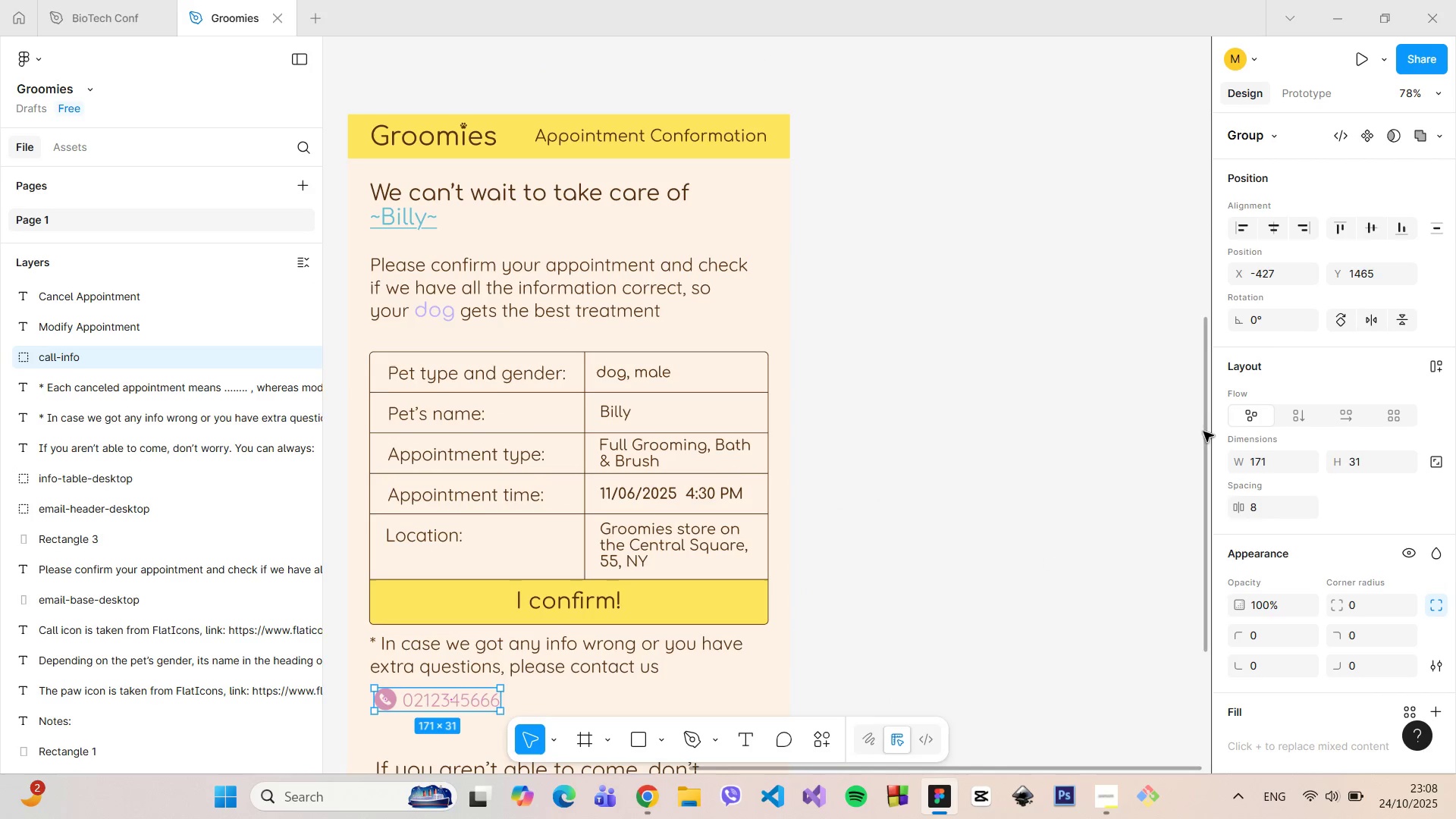 
left_click_drag(start_coordinate=[1204, 434], to_coordinate=[1204, 474])
 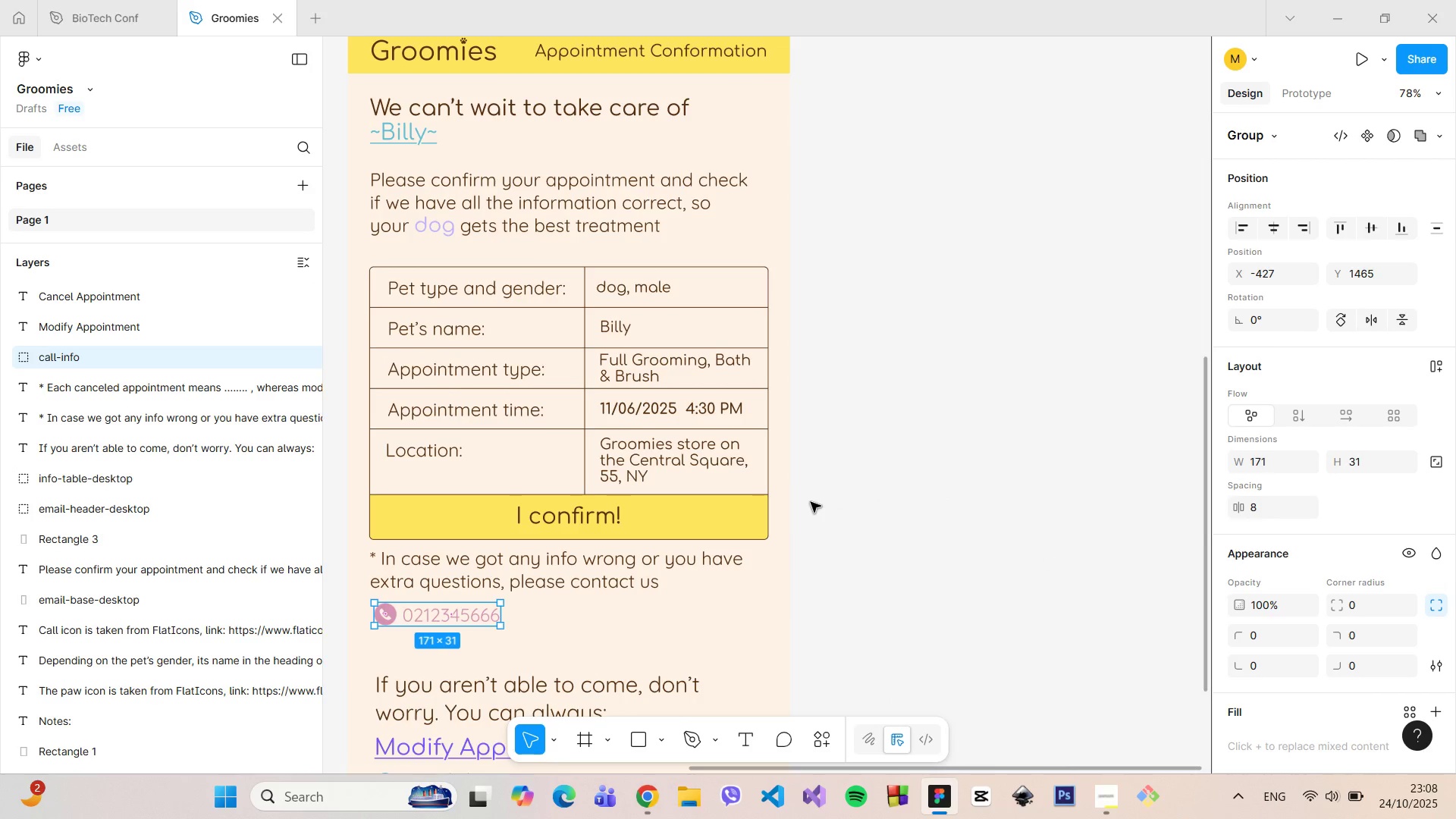 
hold_key(key=ControlLeft, duration=1.08)
scroll: coordinate [802, 516], scroll_direction: down, amount: 5.0
 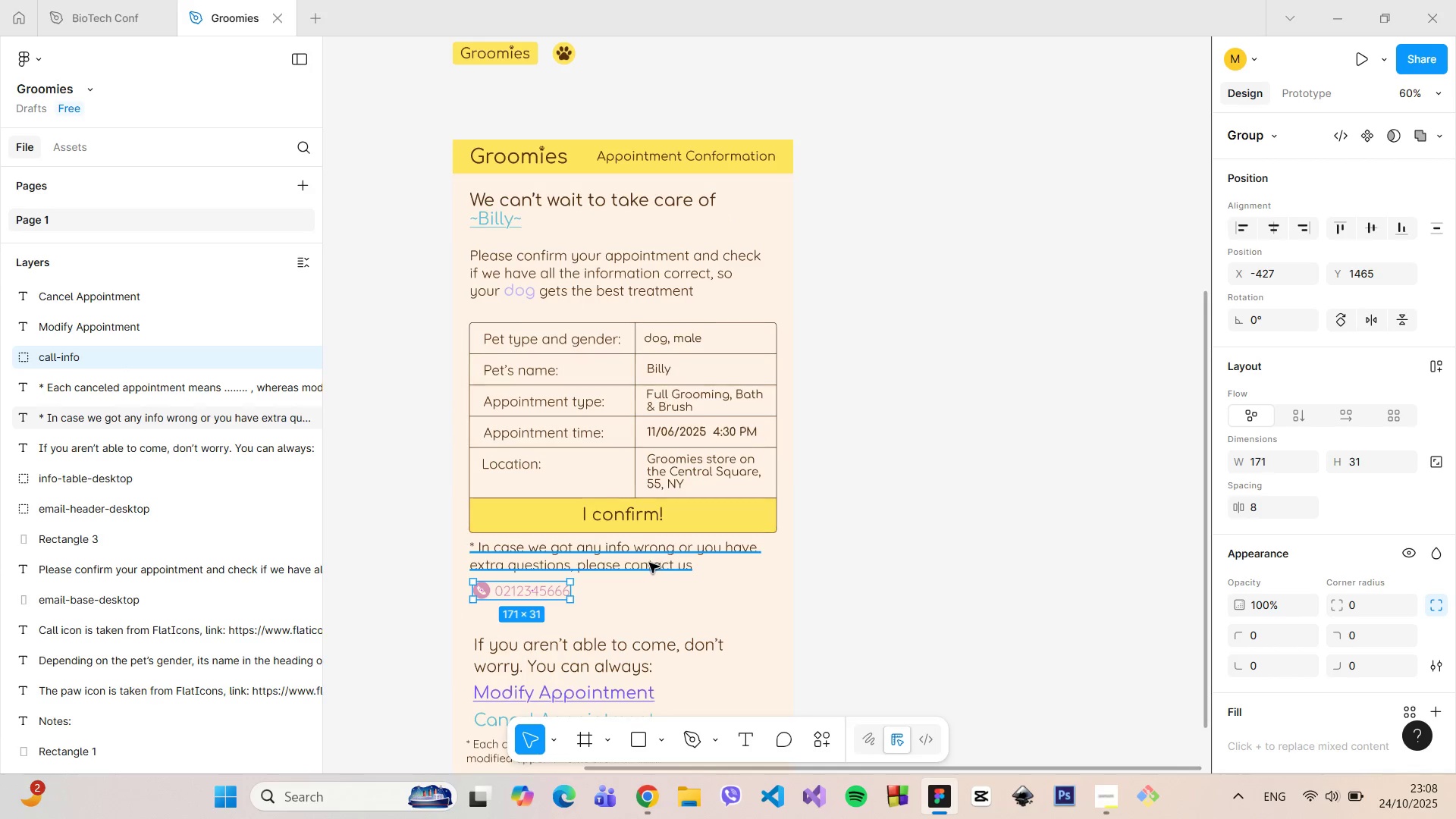 
hold_key(key=ShiftLeft, duration=1.41)
left_click([649, 563])
 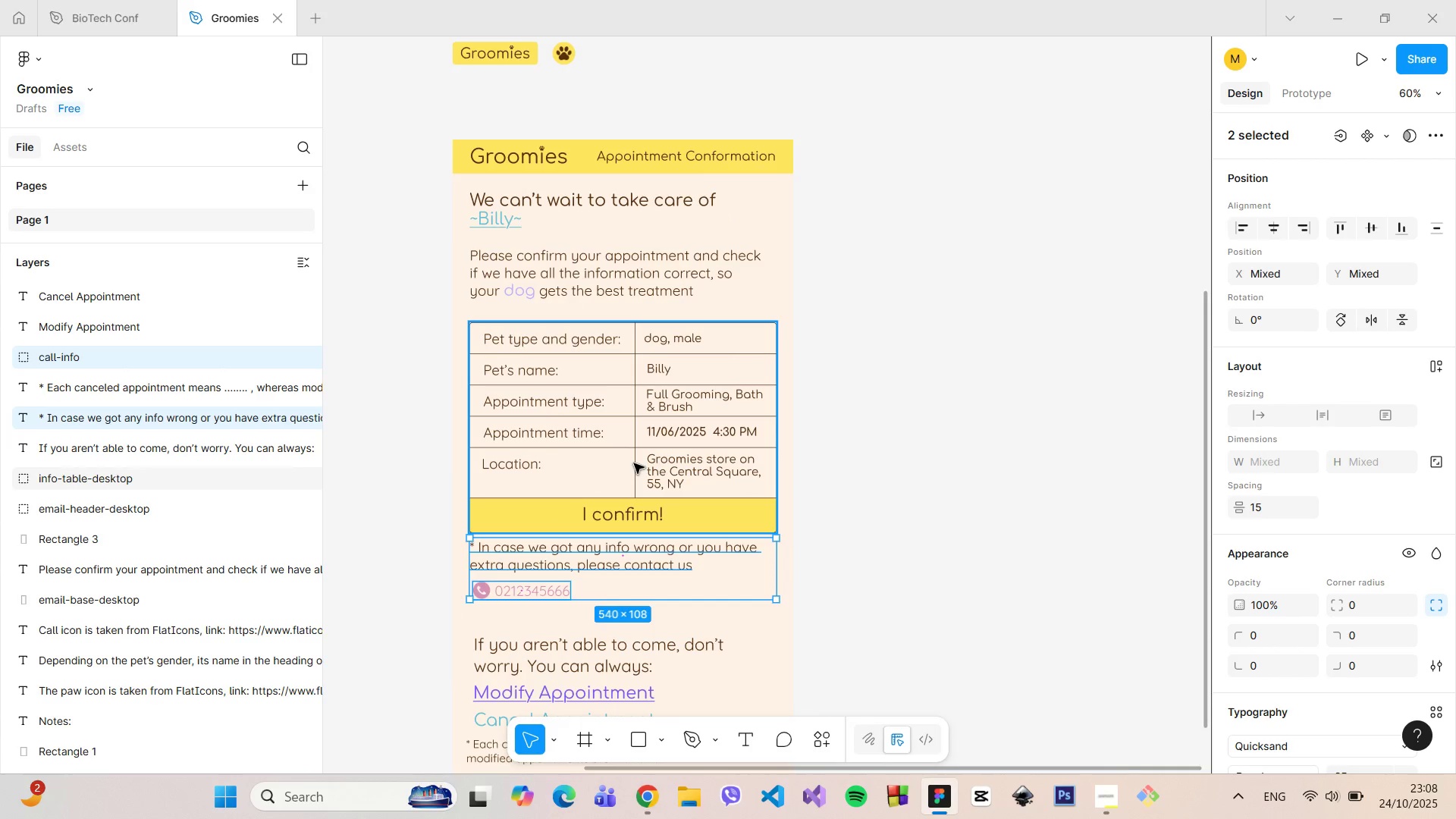 
left_click([634, 463])
 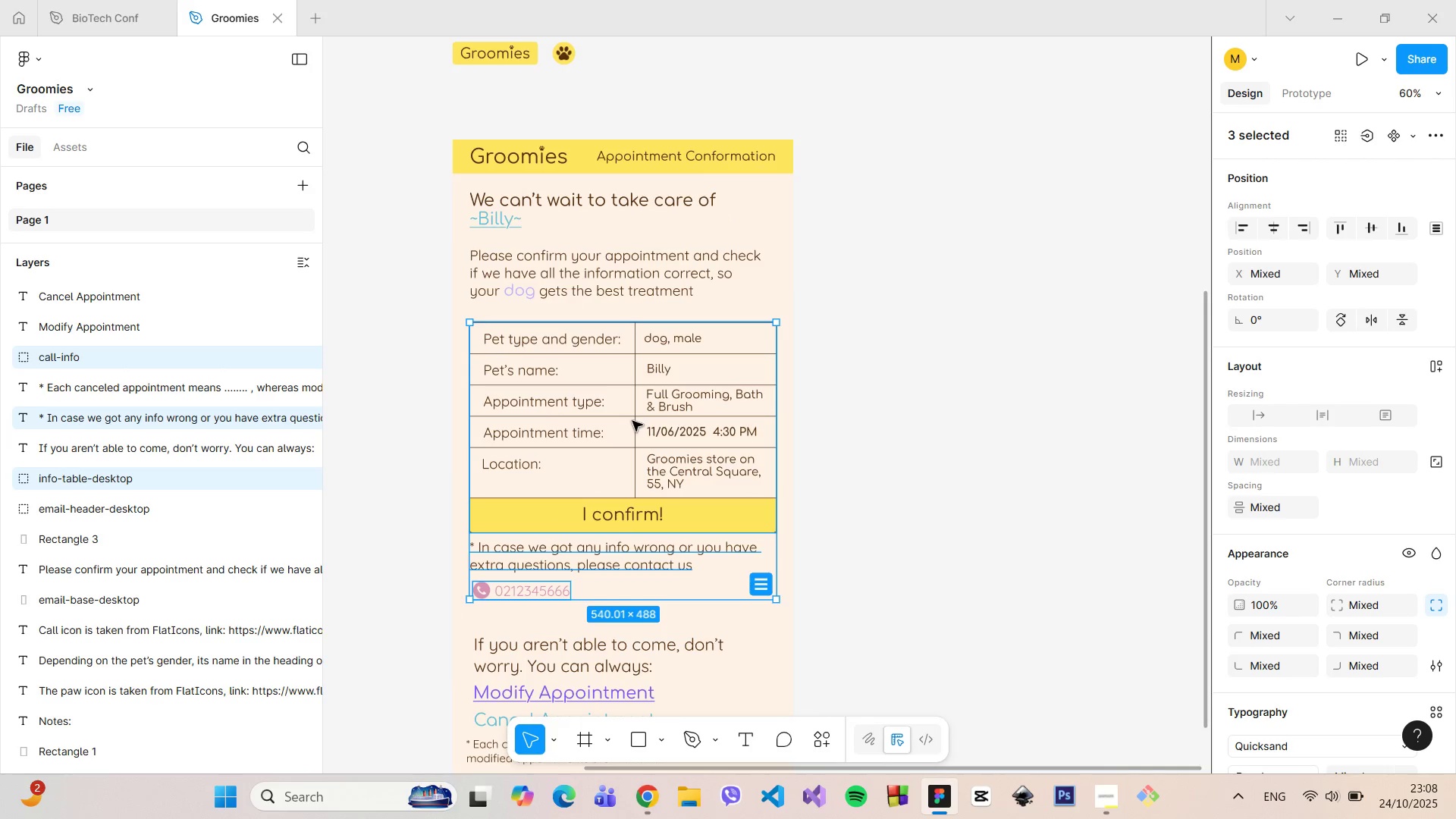 
left_click_drag(start_coordinate=[632, 421], to_coordinate=[632, 427])
 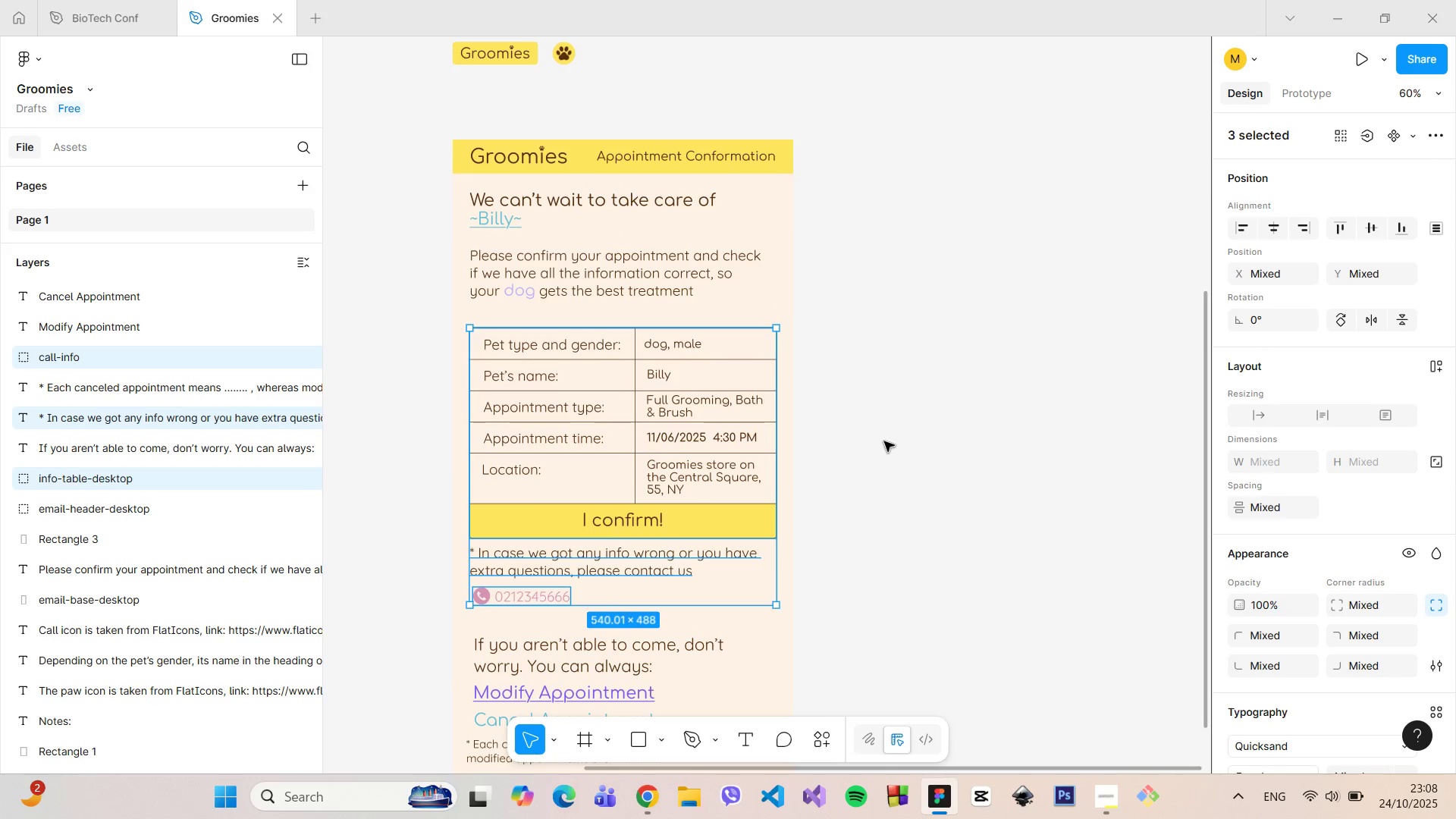 
left_click([884, 441])
 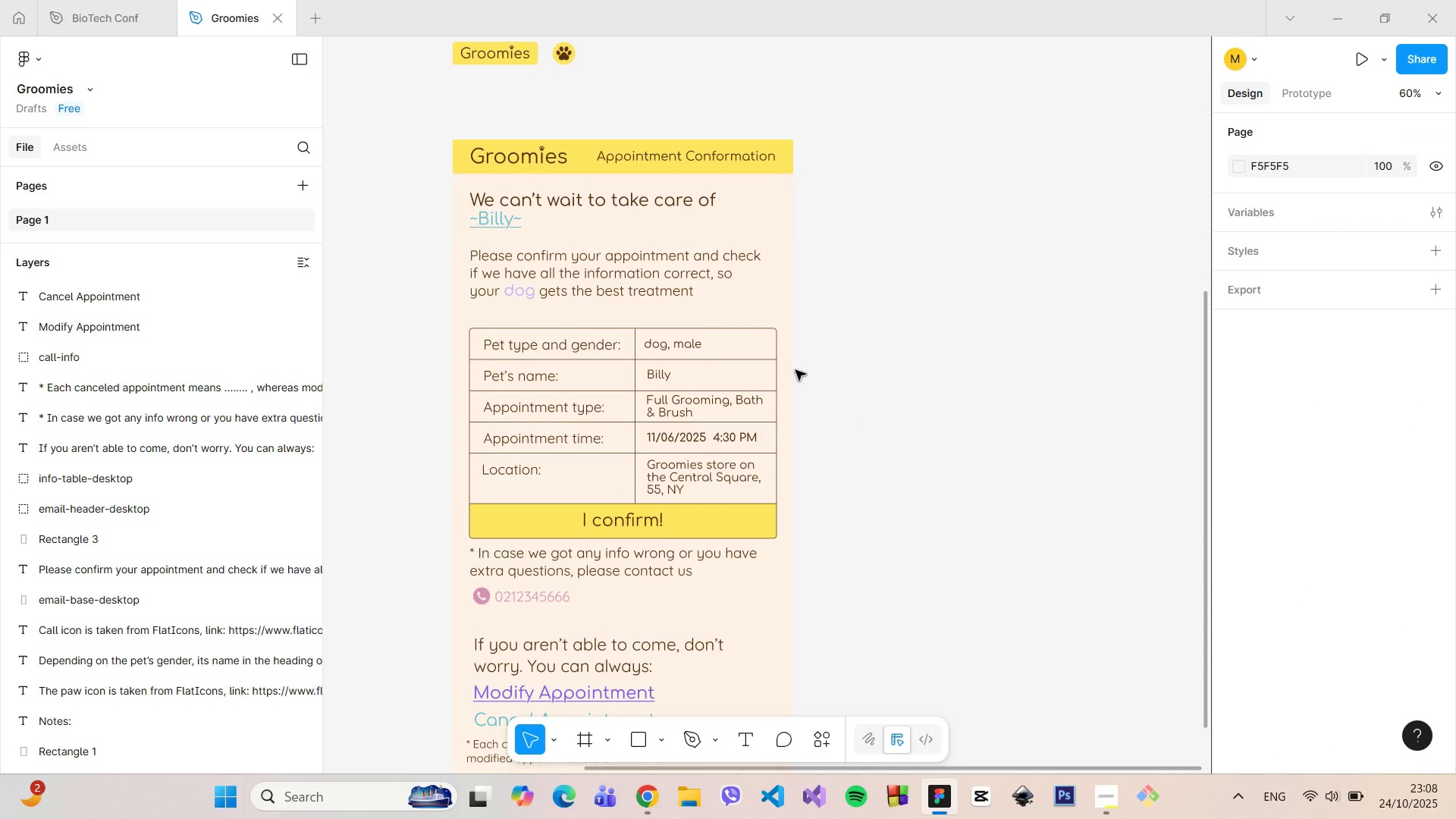 
left_click([664, 288])
 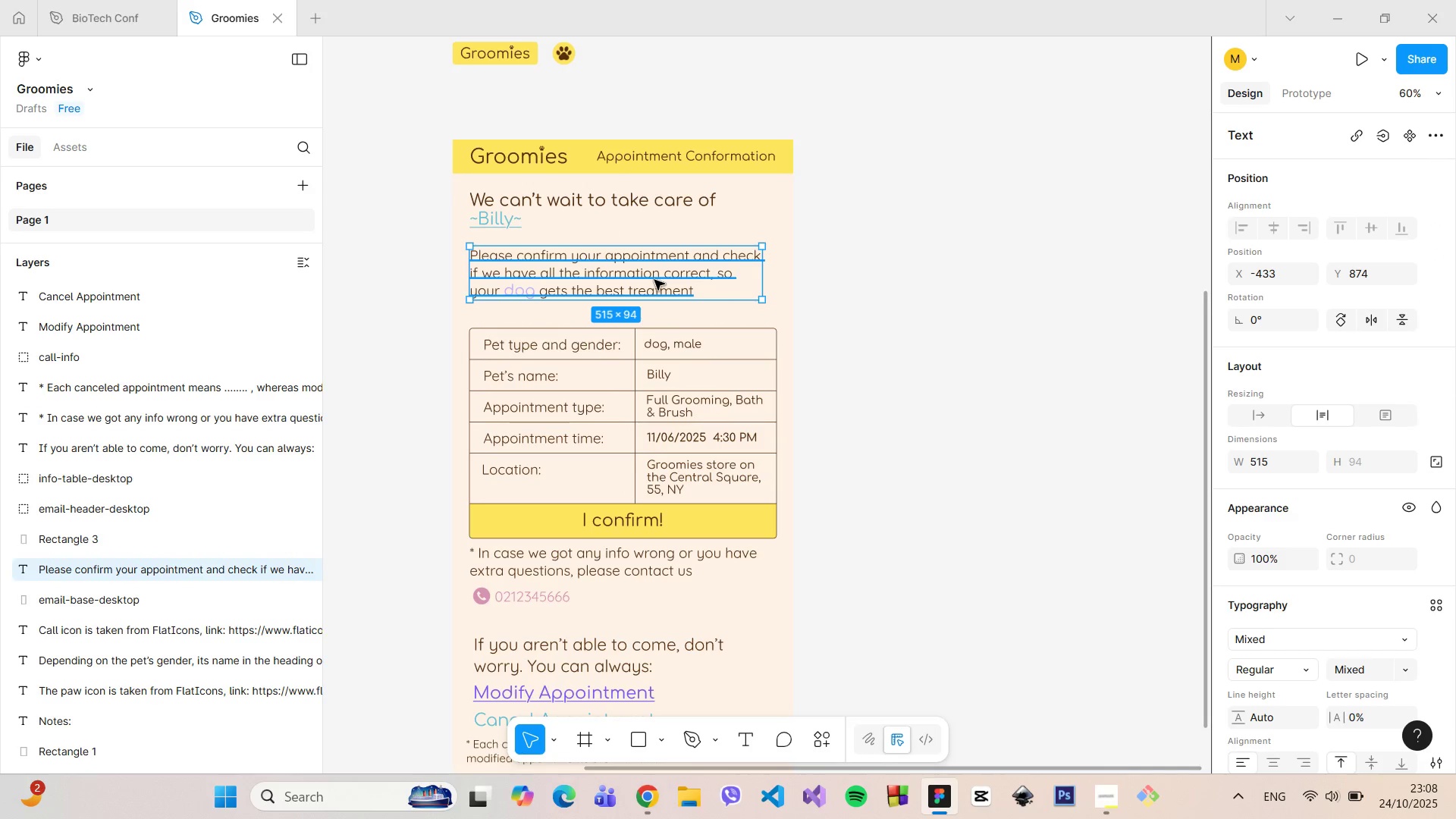 
left_click_drag(start_coordinate=[654, 280], to_coordinate=[654, 284])
 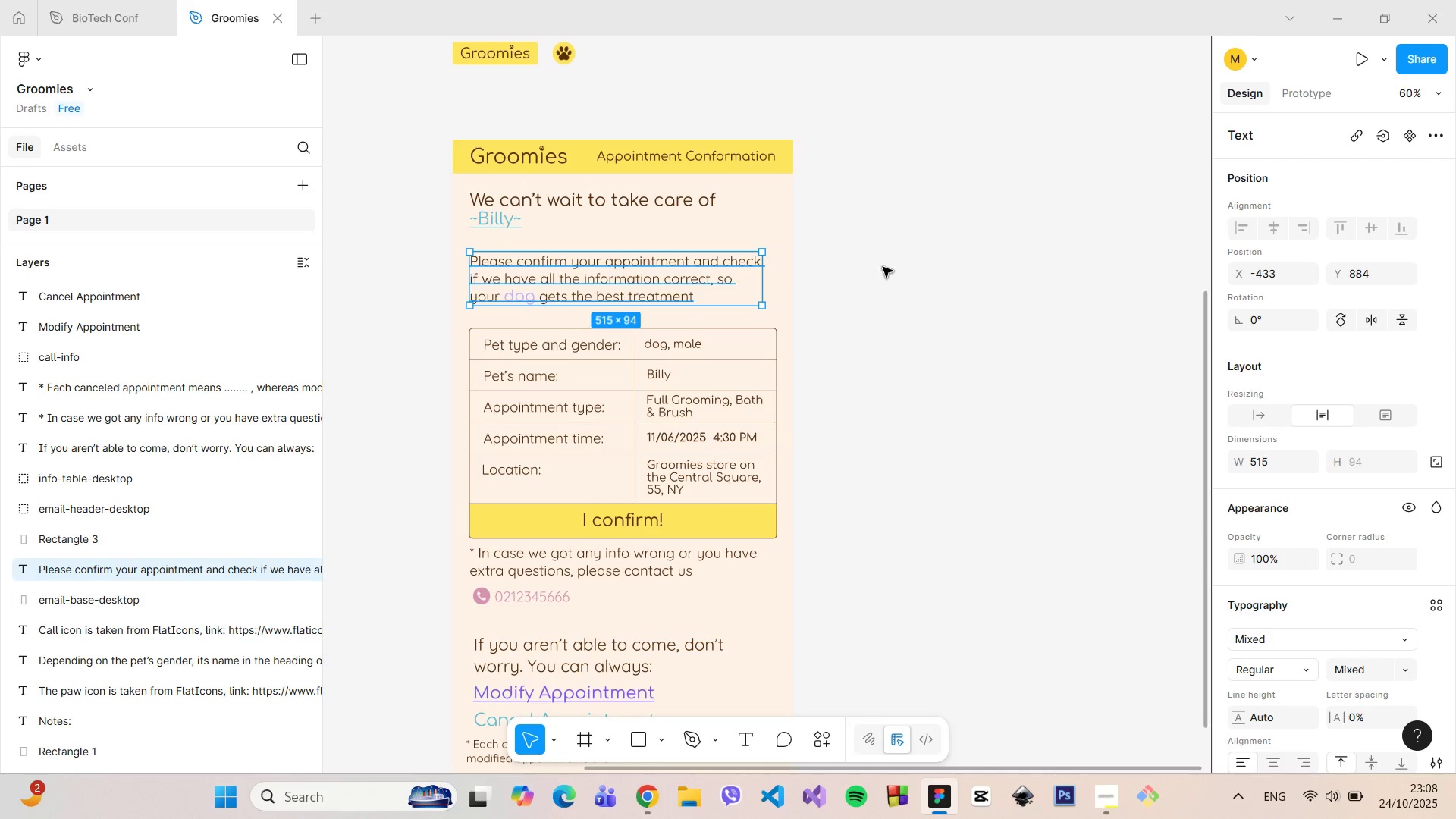 
left_click([883, 267])
 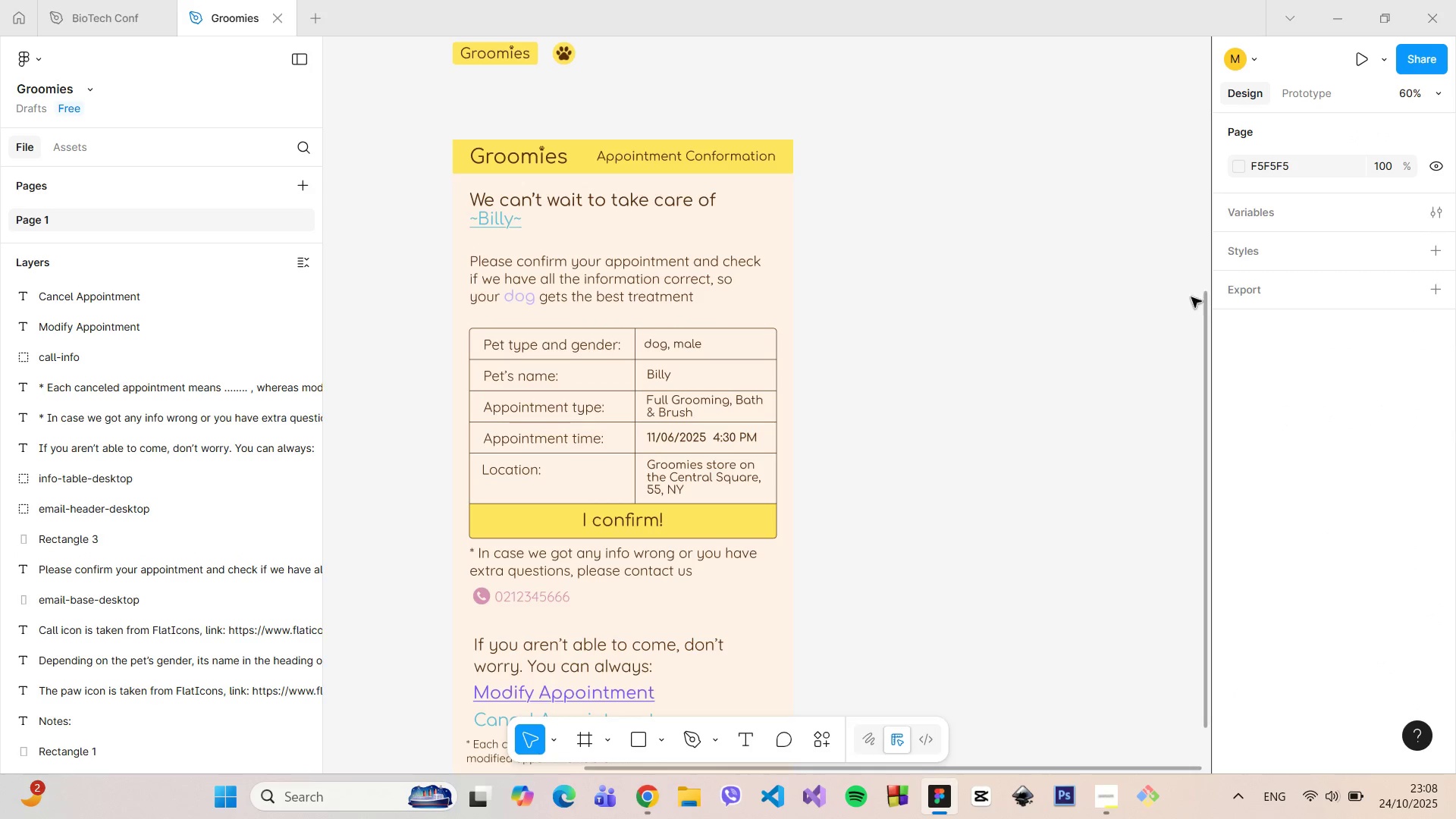 
left_click_drag(start_coordinate=[1205, 312], to_coordinate=[1178, 464])
 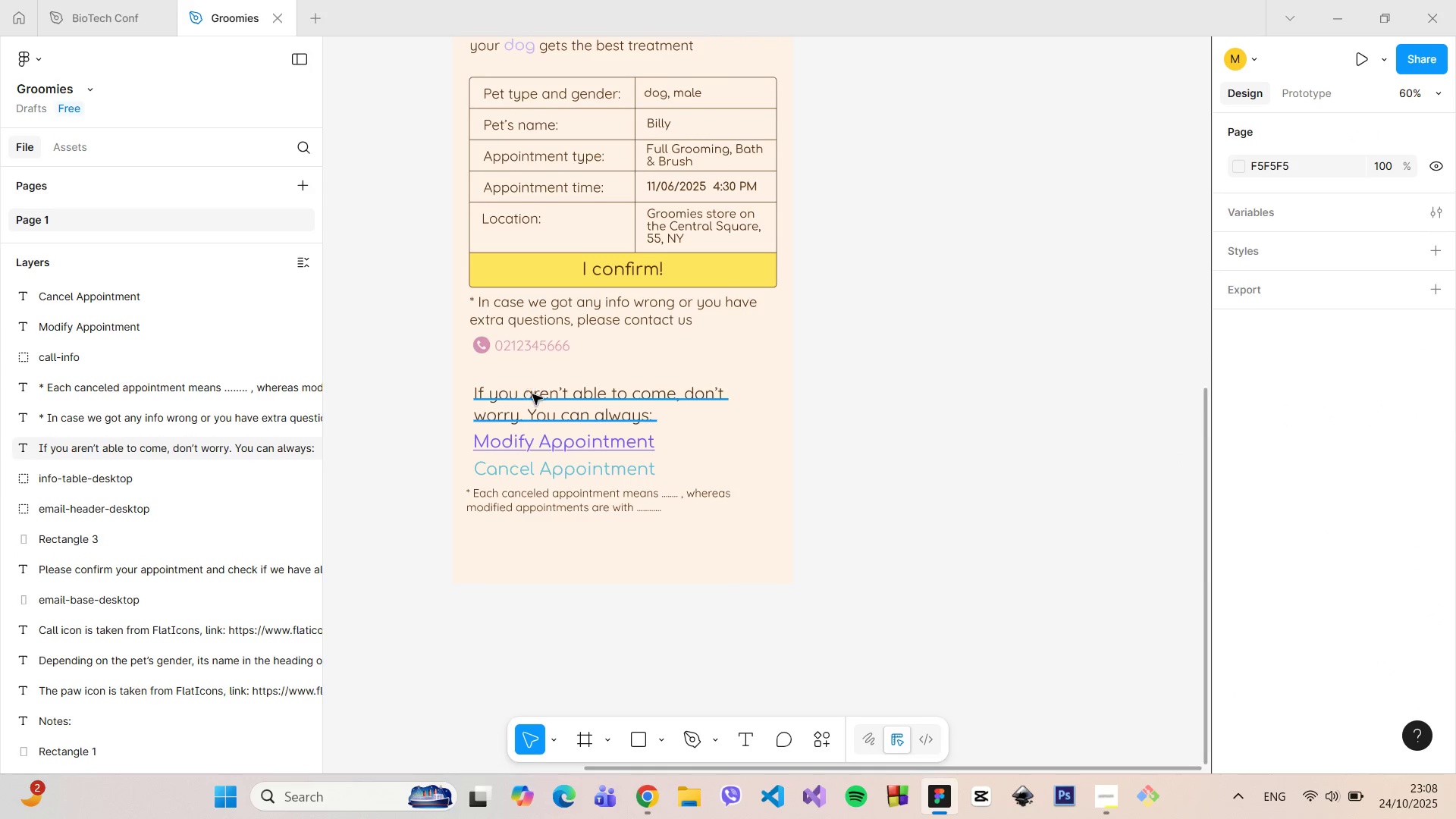 
left_click([532, 394])
 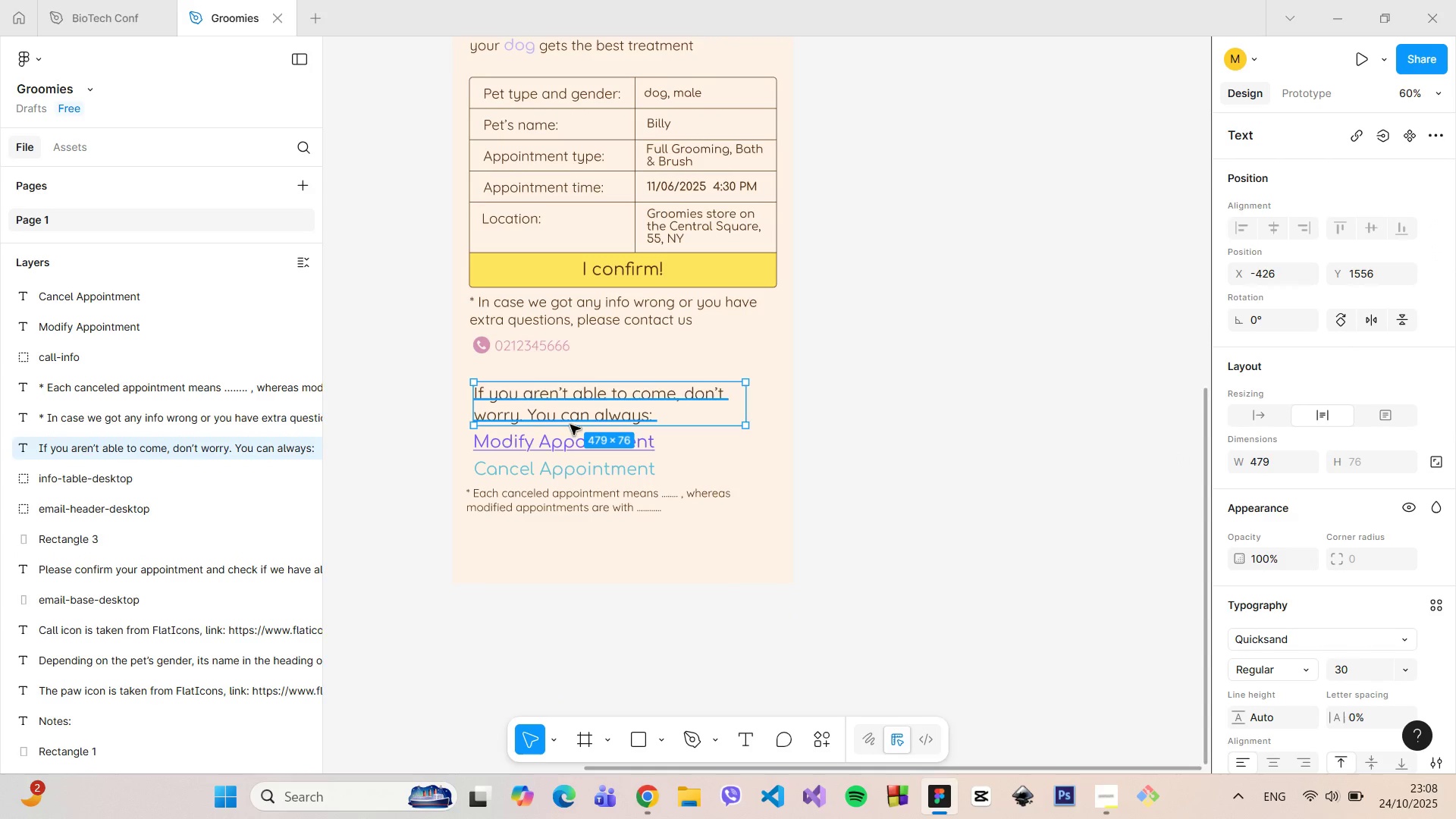 
hold_key(key=ShiftLeft, duration=1.51)
left_click([566, 469])
 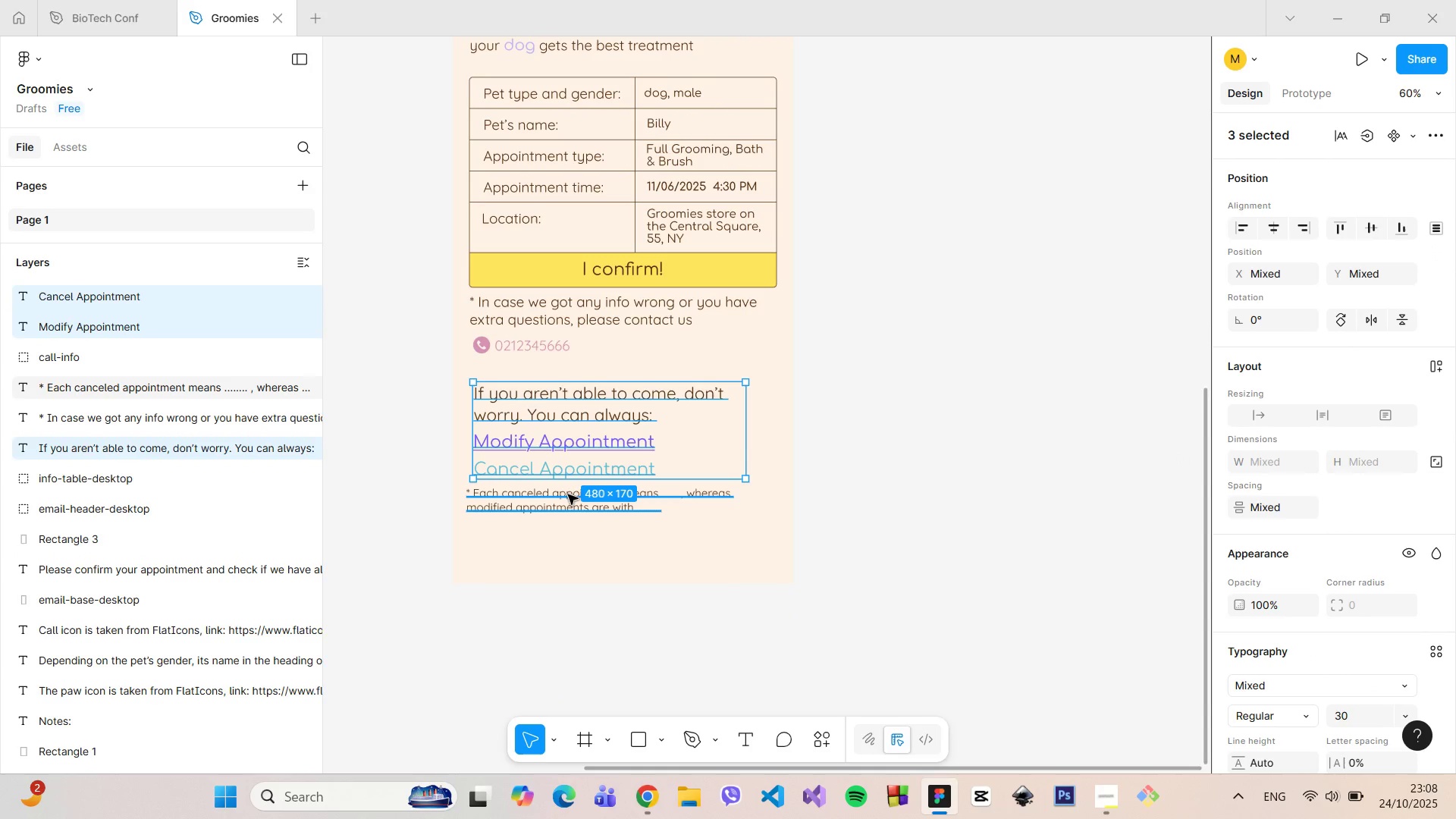 
hold_key(key=ShiftLeft, duration=0.44)
double_click([568, 494])
 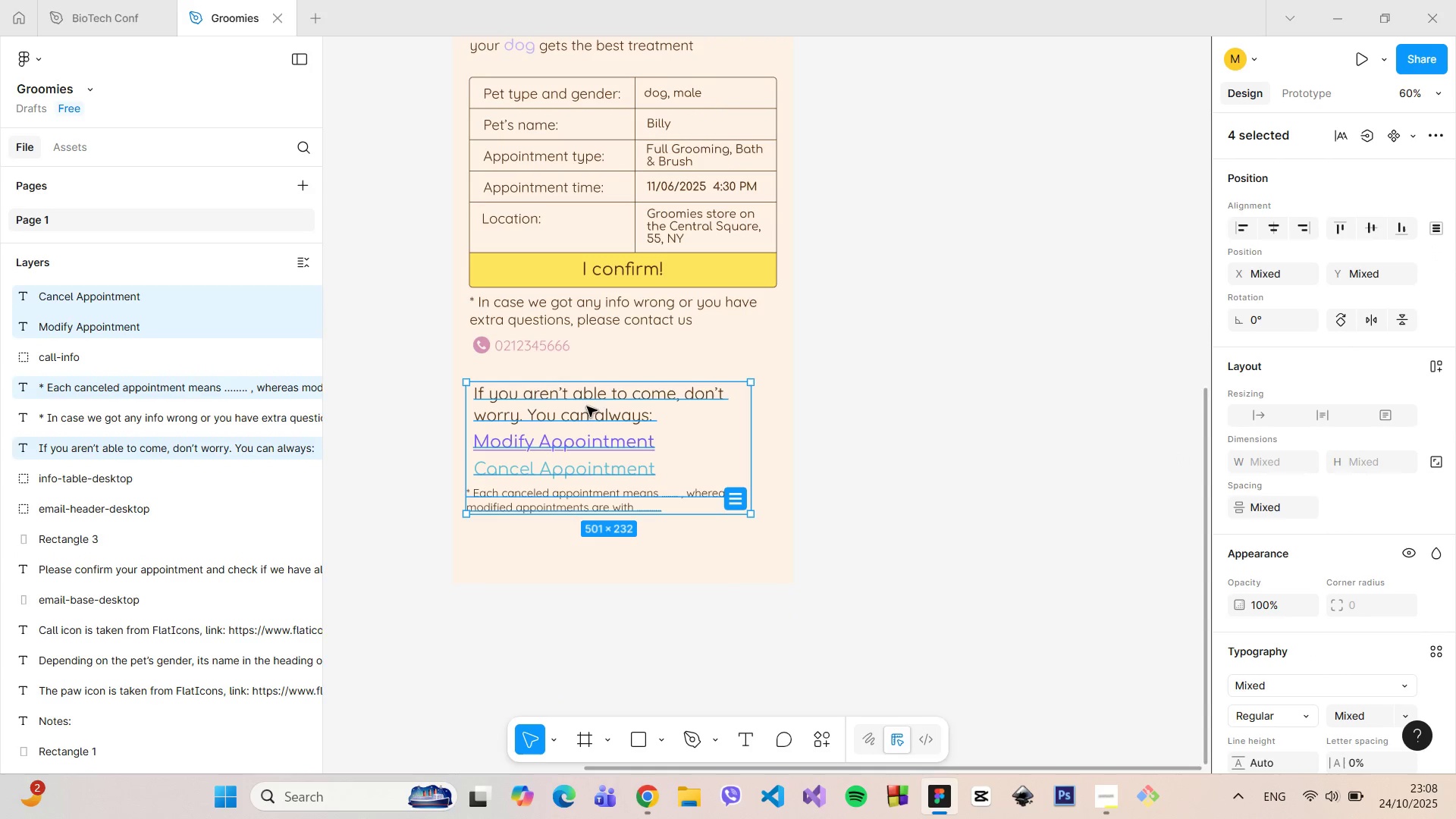 
left_click_drag(start_coordinate=[587, 406], to_coordinate=[587, 422])
 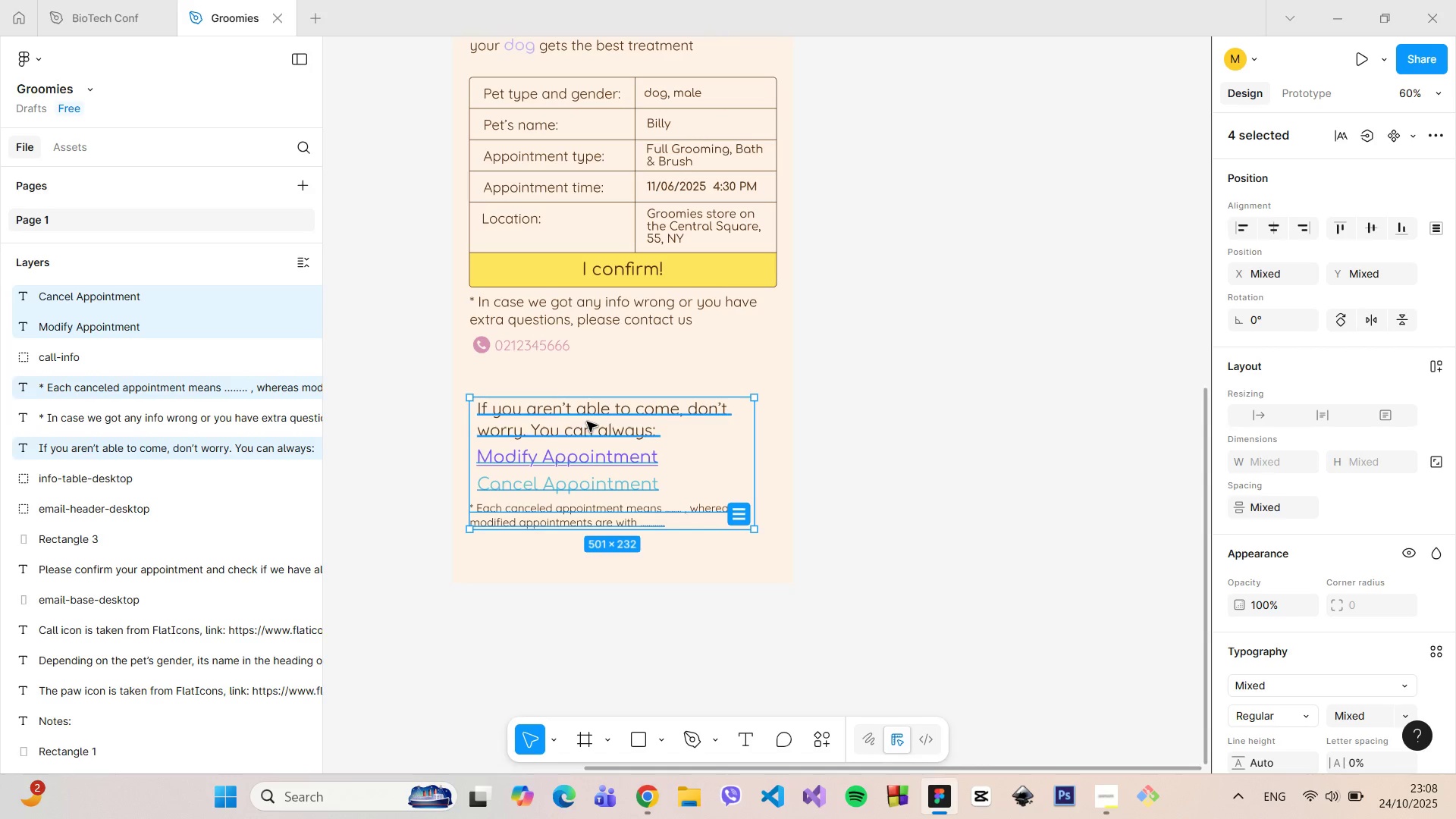 
left_click([587, 422])
 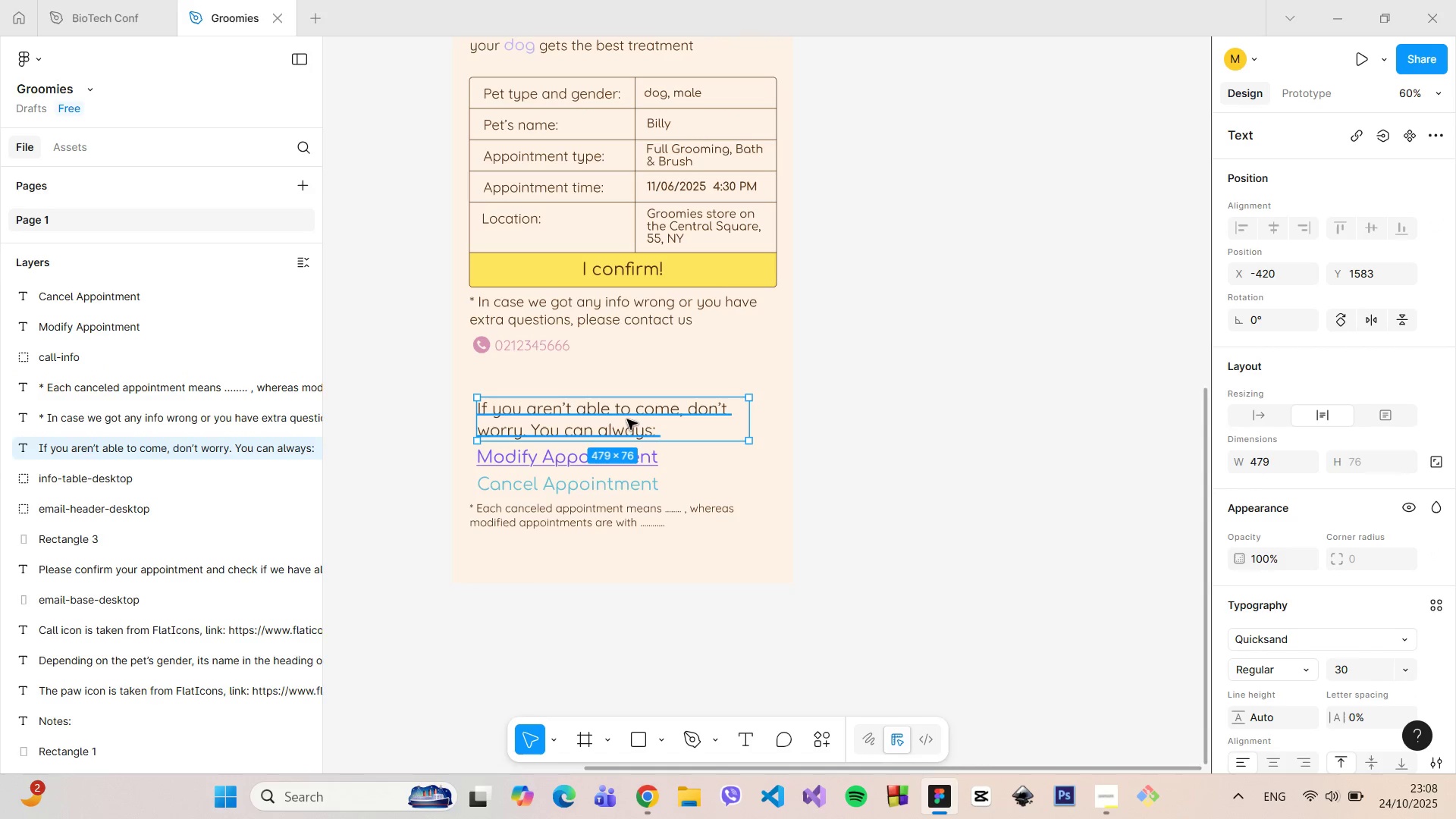 
left_click_drag(start_coordinate=[627, 419], to_coordinate=[620, 419])
 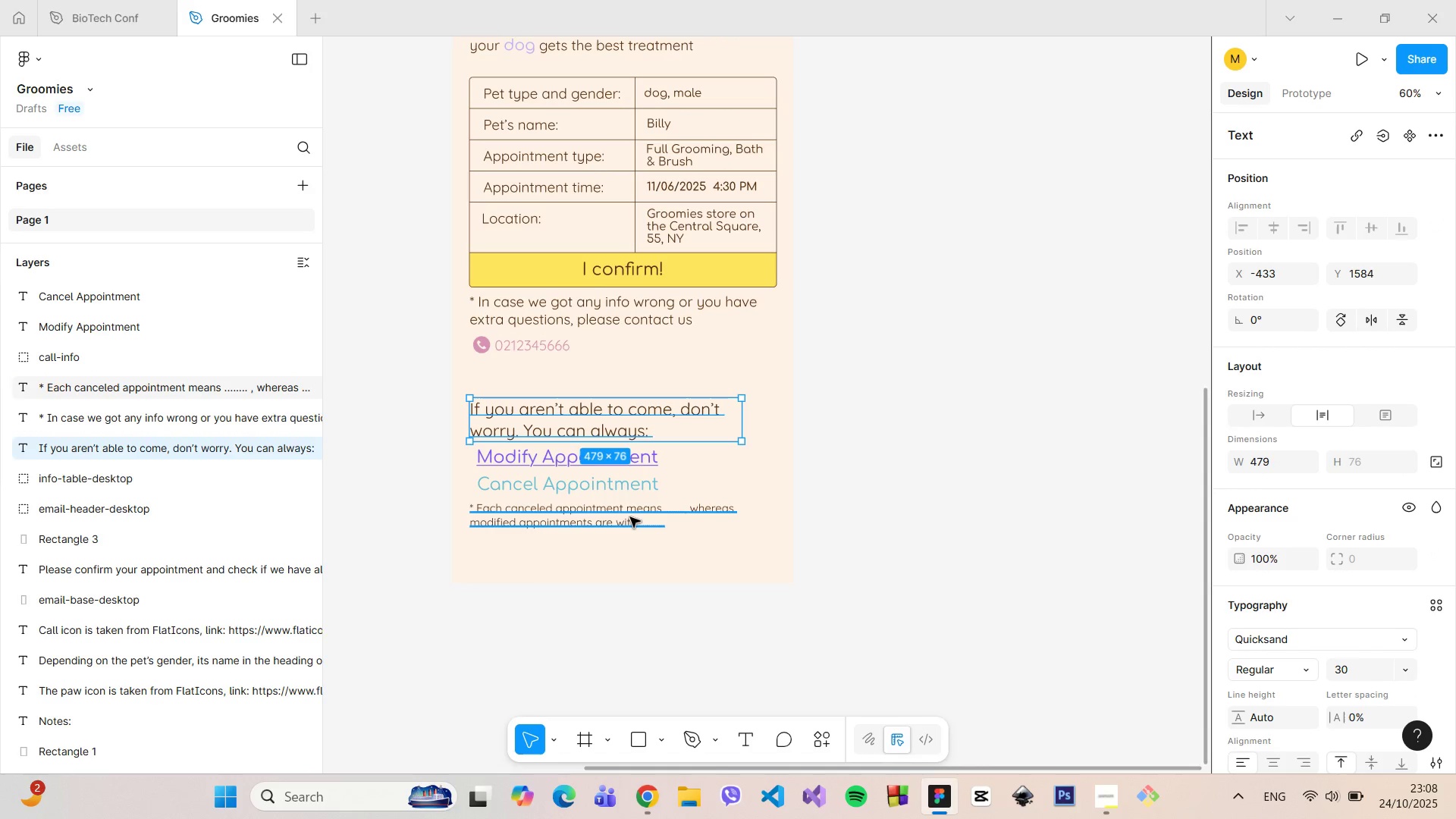 
left_click([630, 517])
 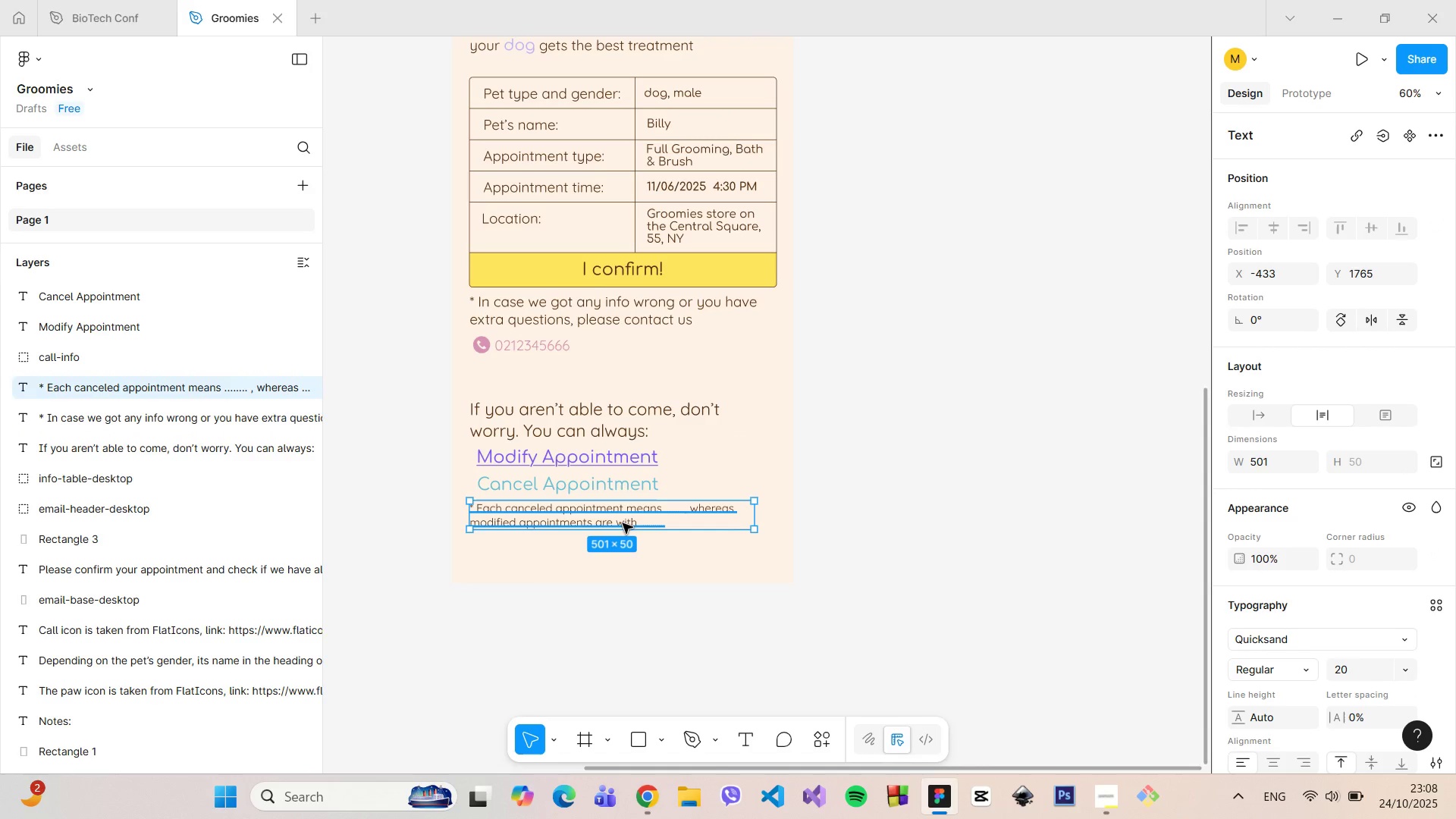 
left_click_drag(start_coordinate=[623, 520], to_coordinate=[621, 553])
 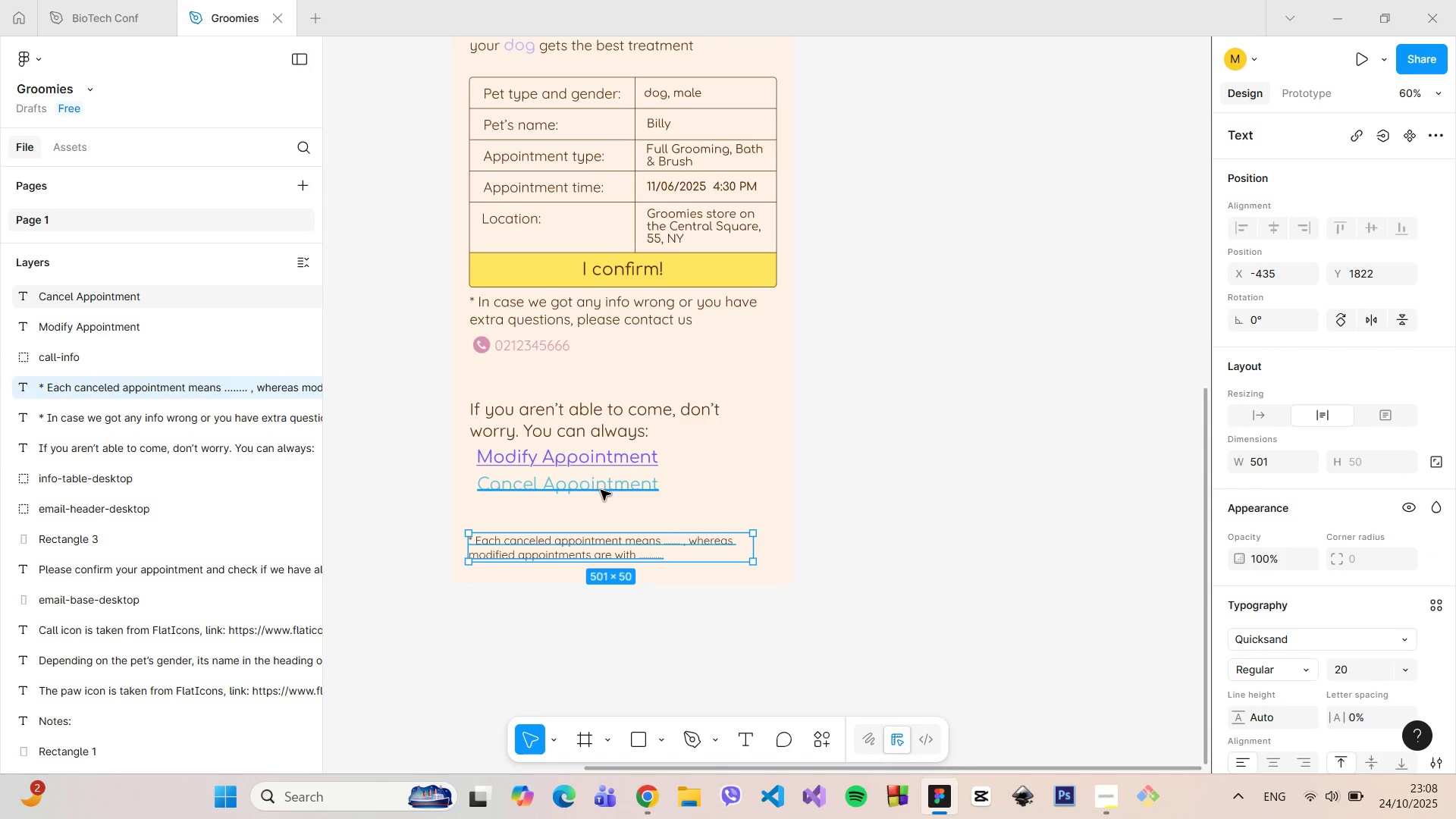 
left_click([601, 490])
 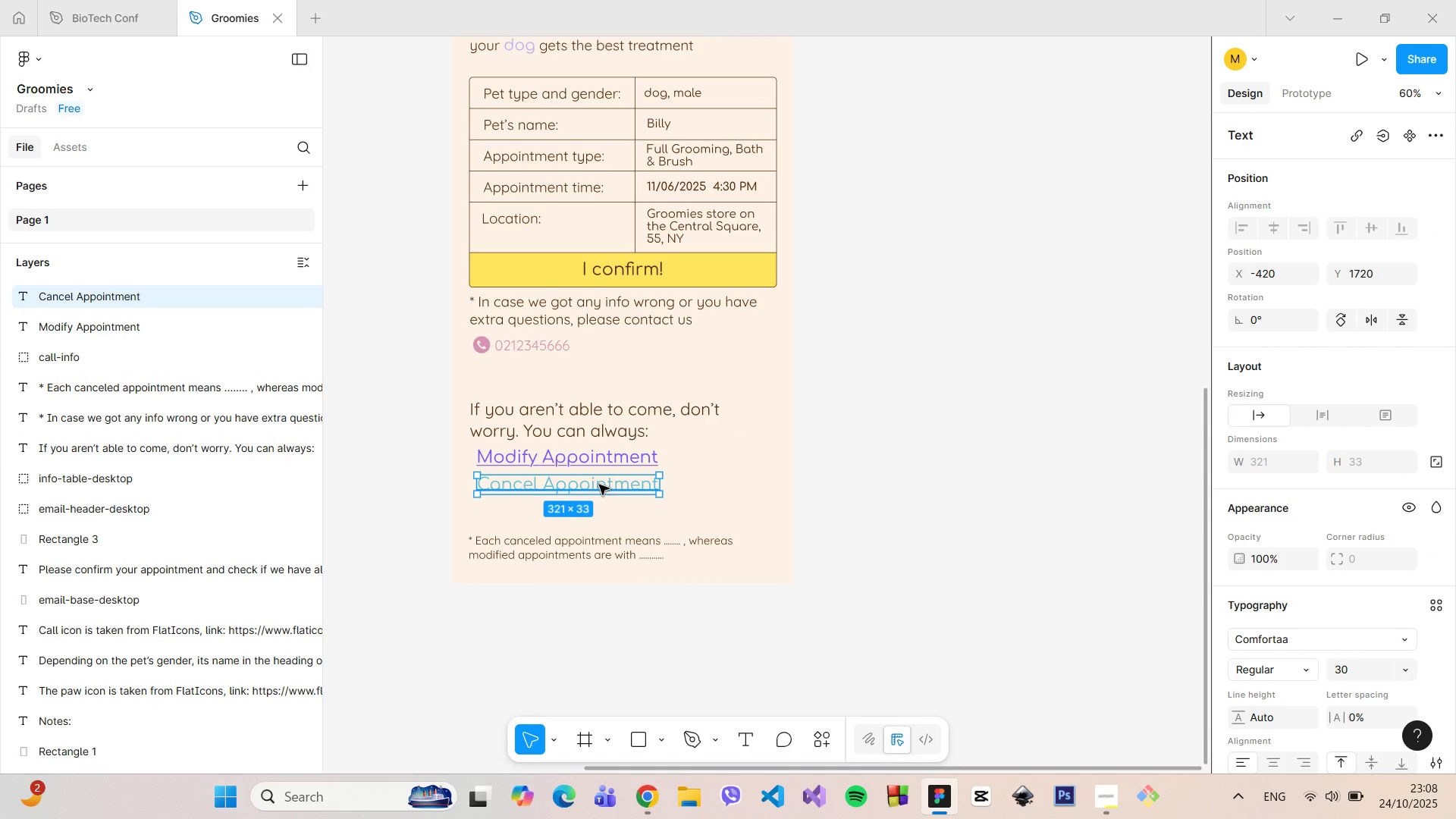 
left_click_drag(start_coordinate=[599, 485], to_coordinate=[599, 510])
 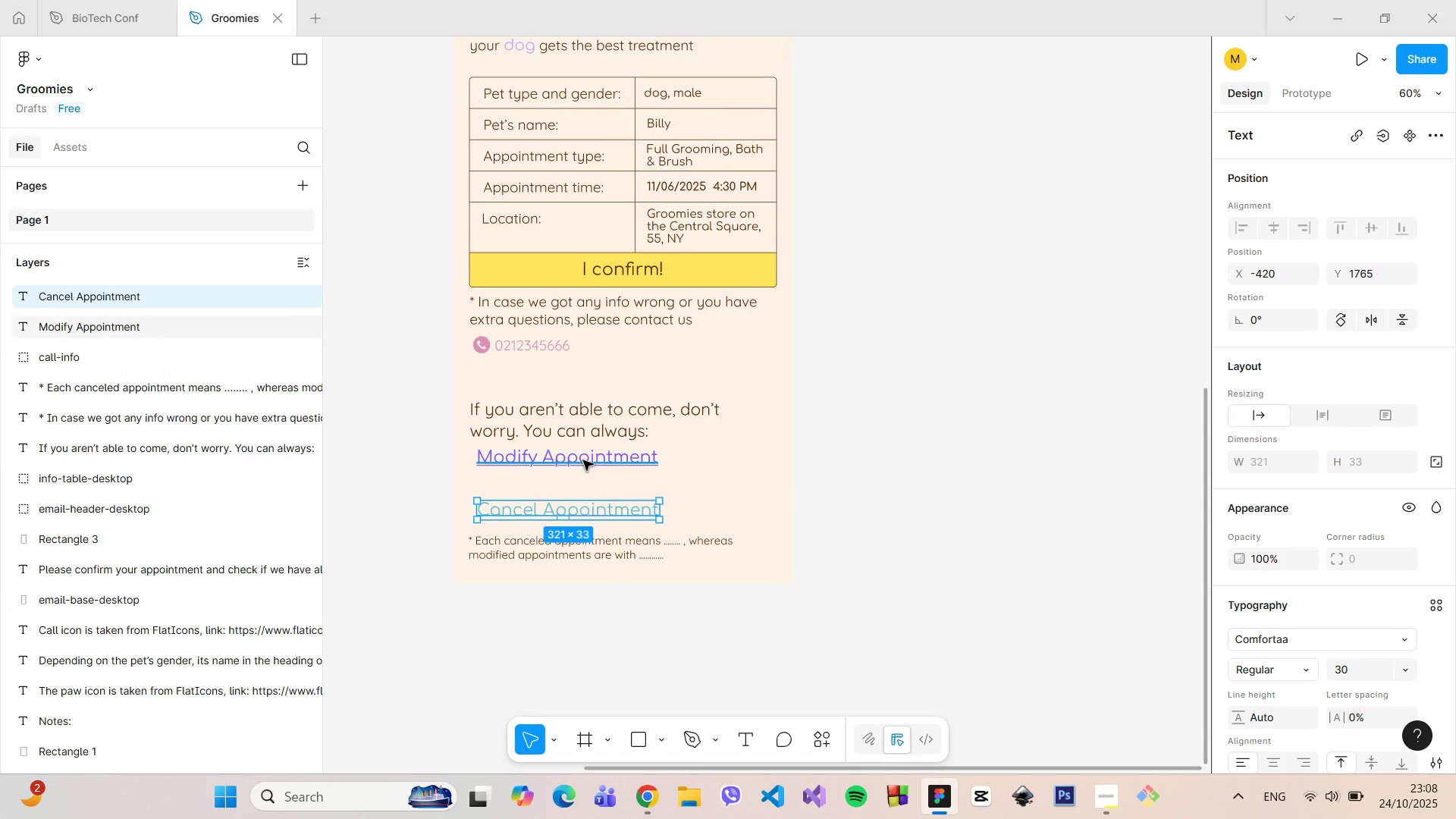 
left_click([583, 460])
 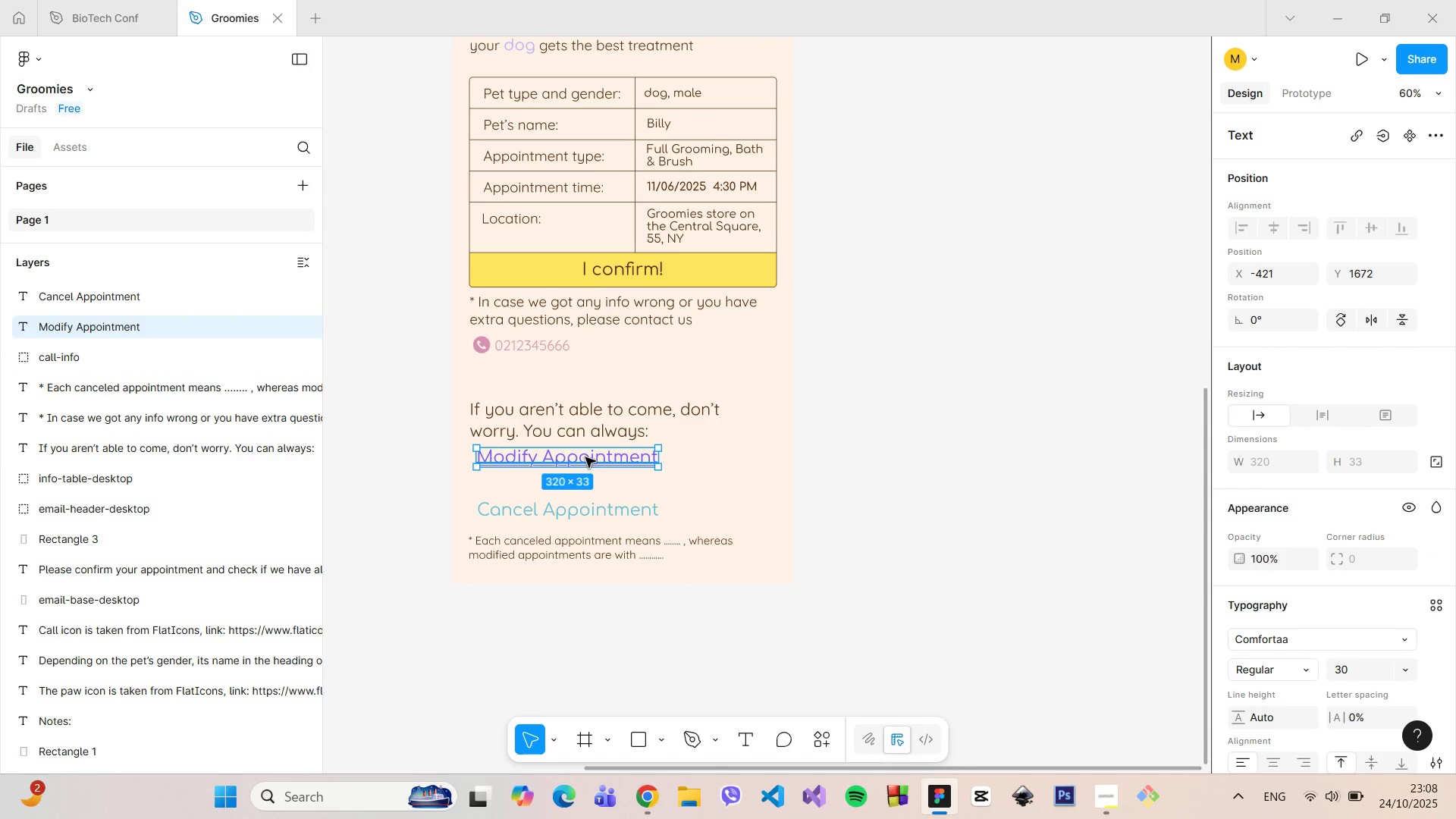 
left_click_drag(start_coordinate=[585, 458], to_coordinate=[579, 469])
 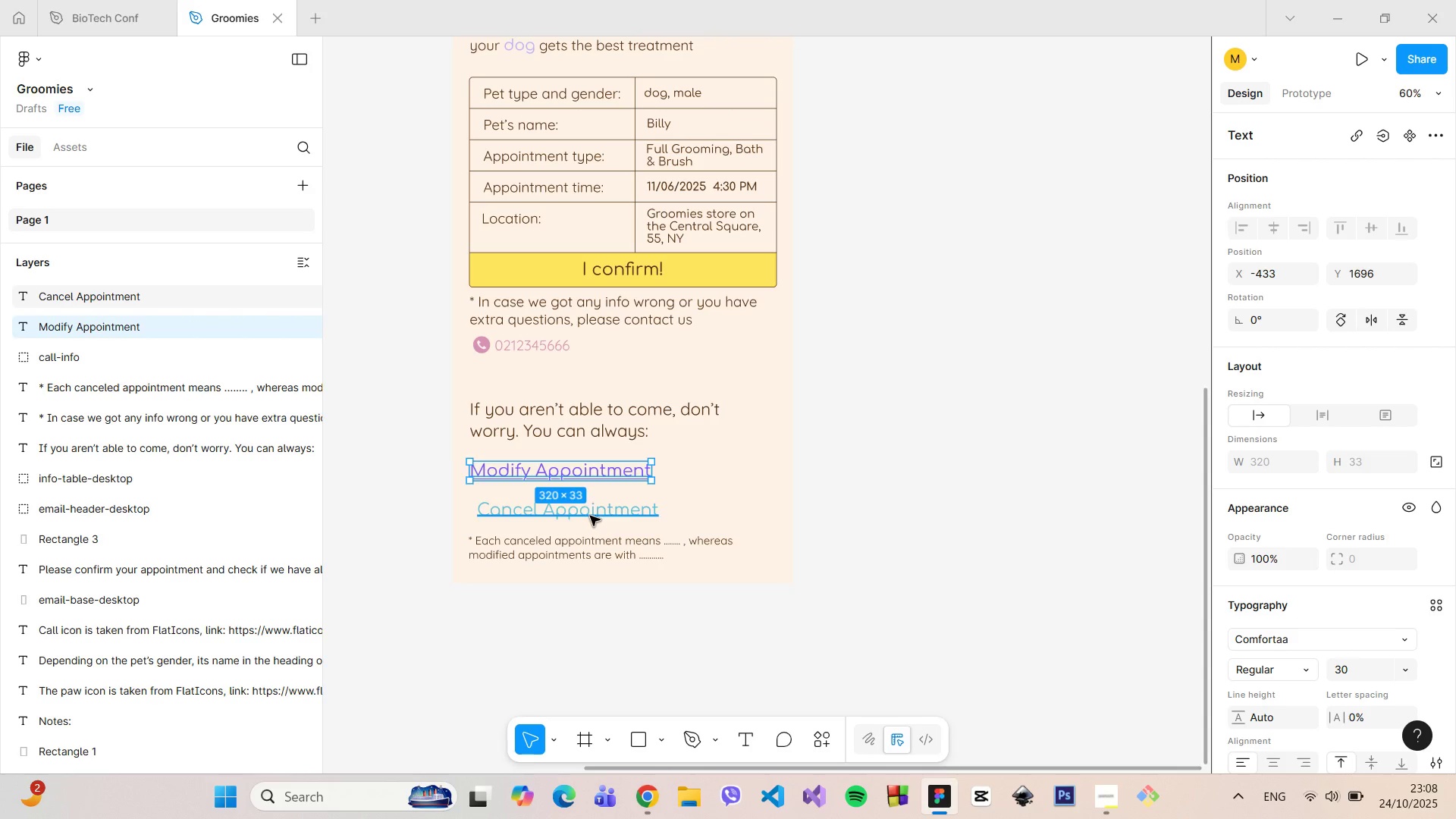 
left_click([590, 516])
 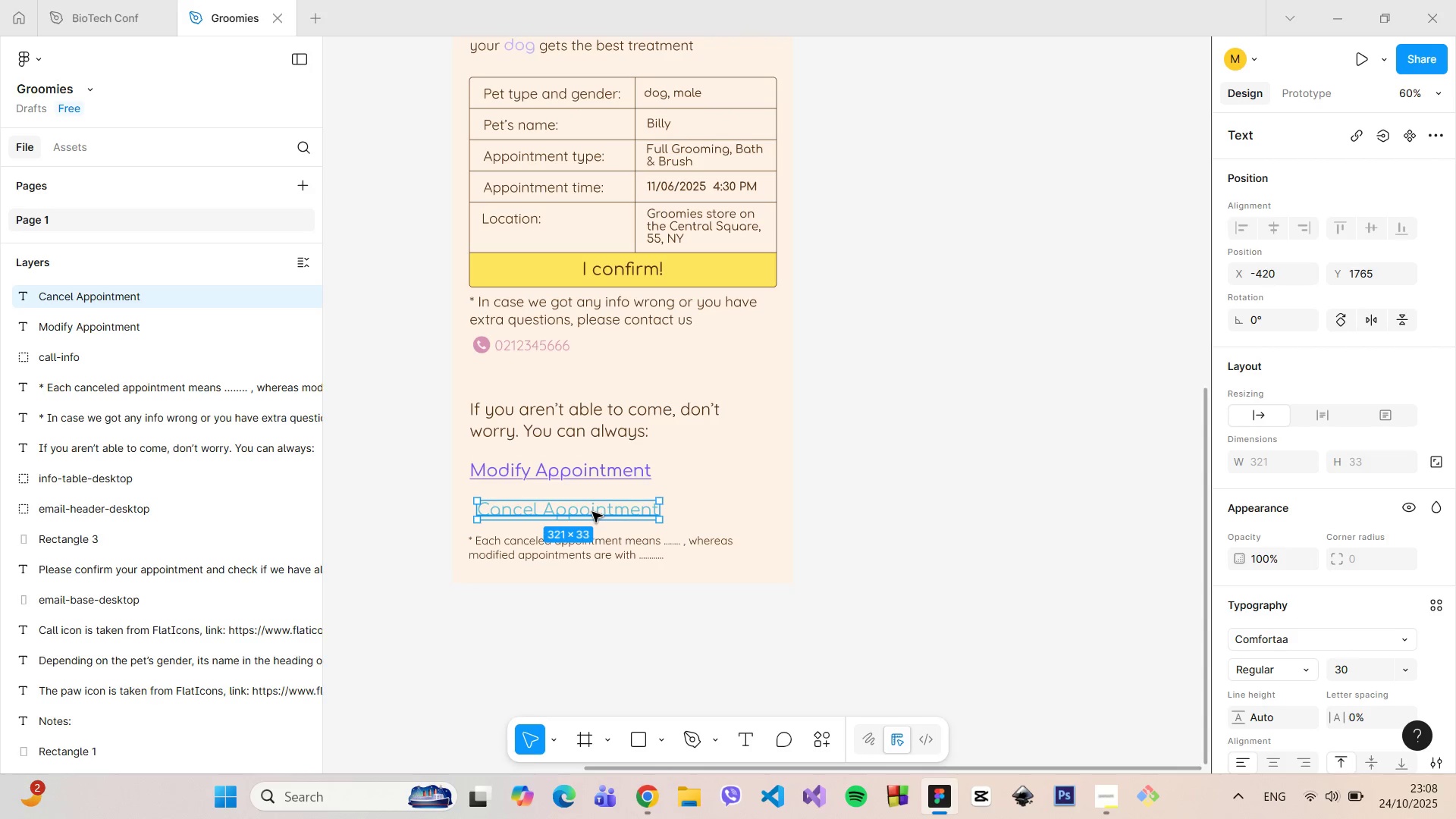 
left_click_drag(start_coordinate=[593, 512], to_coordinate=[585, 510])
 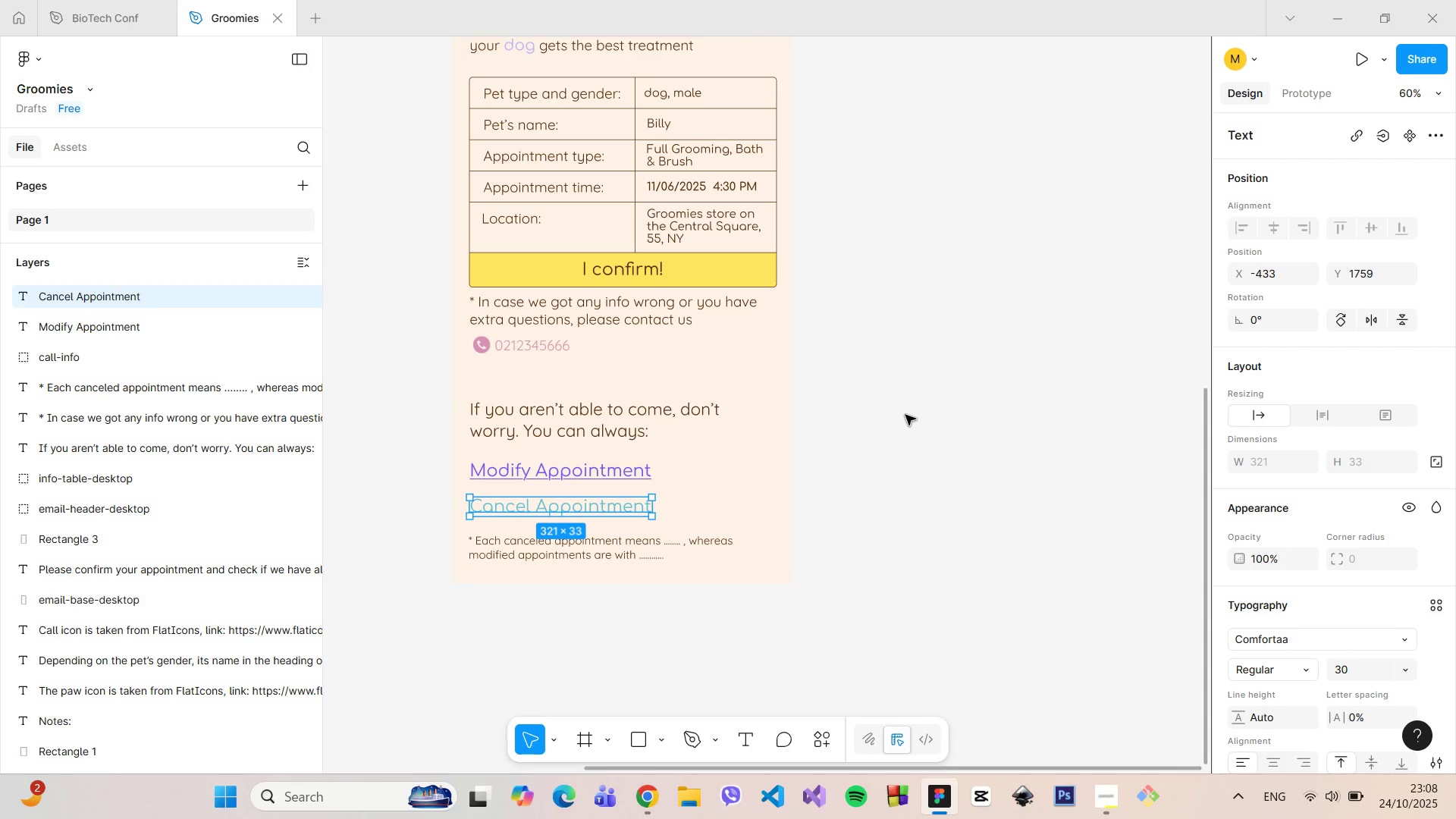 
left_click([905, 415])
 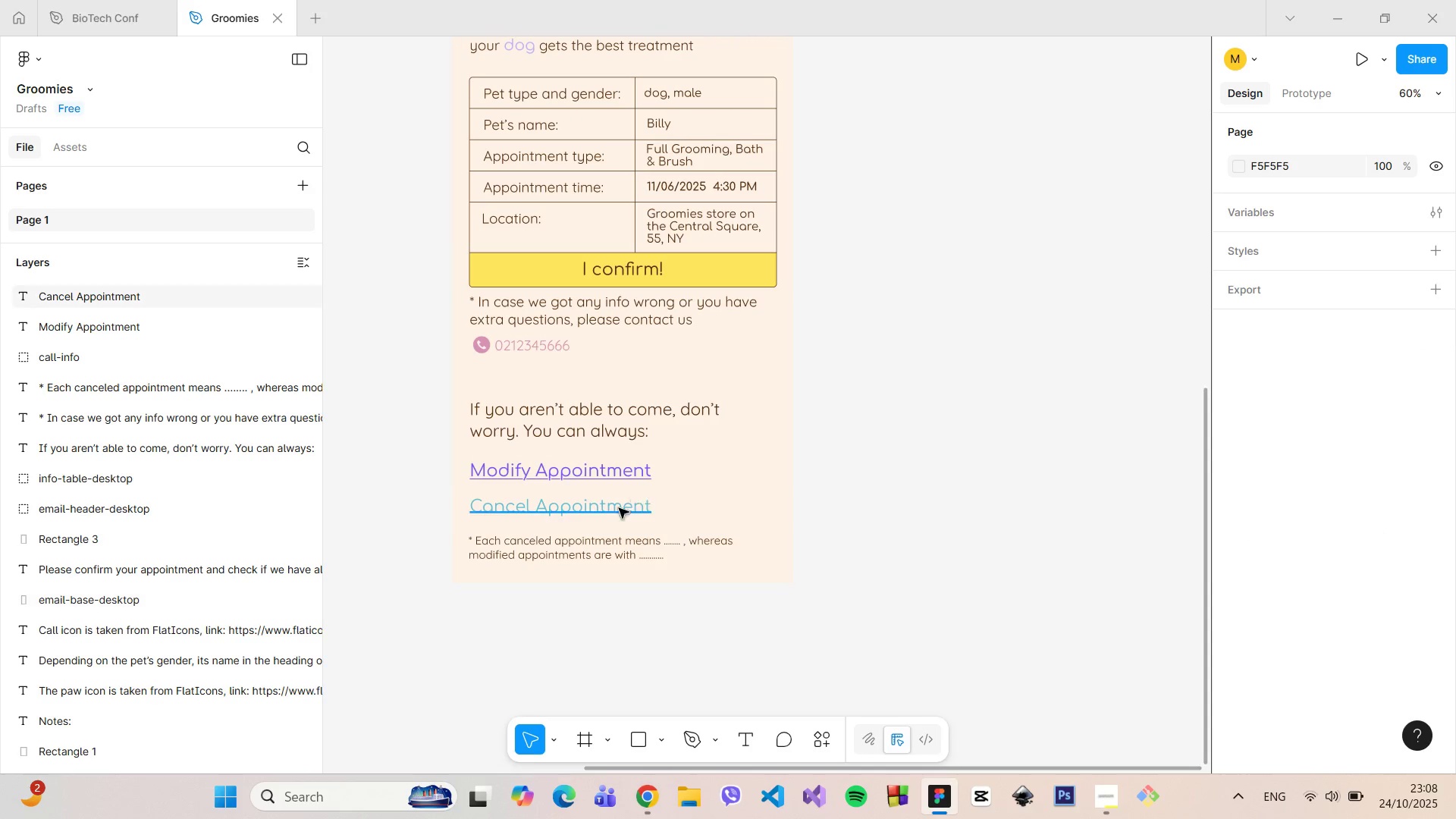 
left_click([610, 512])
 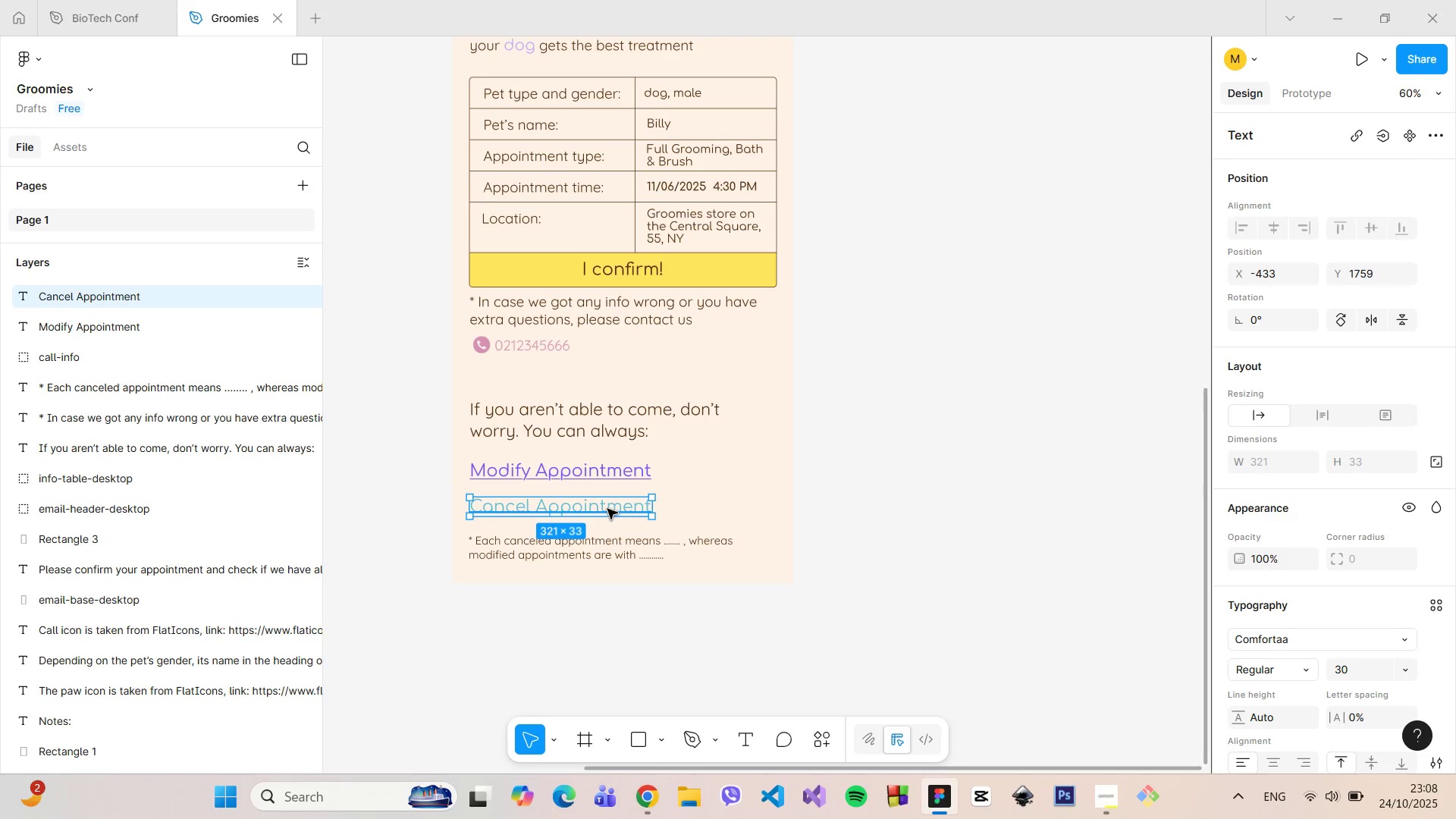 
left_click_drag(start_coordinate=[607, 509], to_coordinate=[607, 504])
 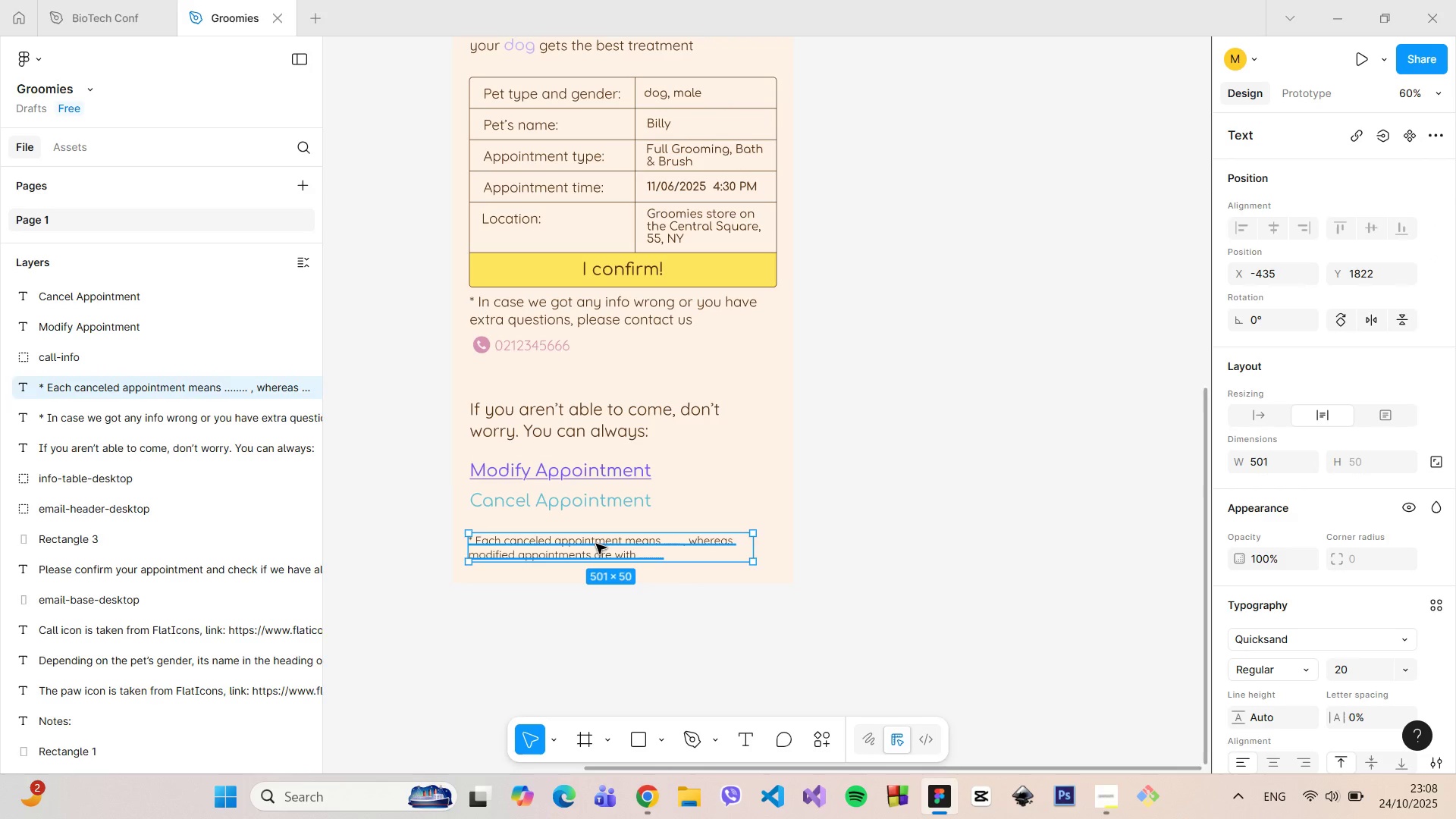 
double_click([596, 544])
 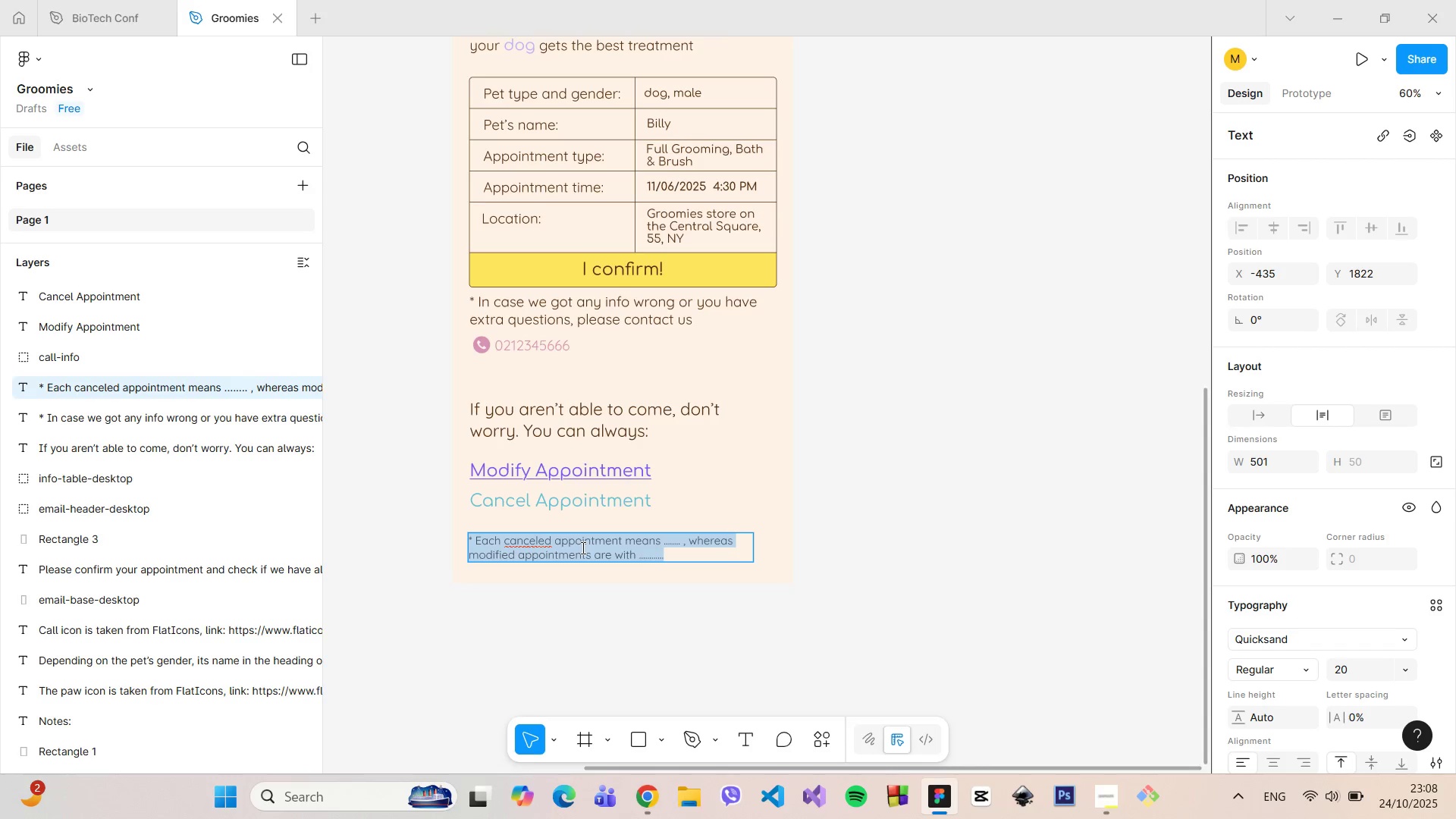 
triple_click([582, 548])
 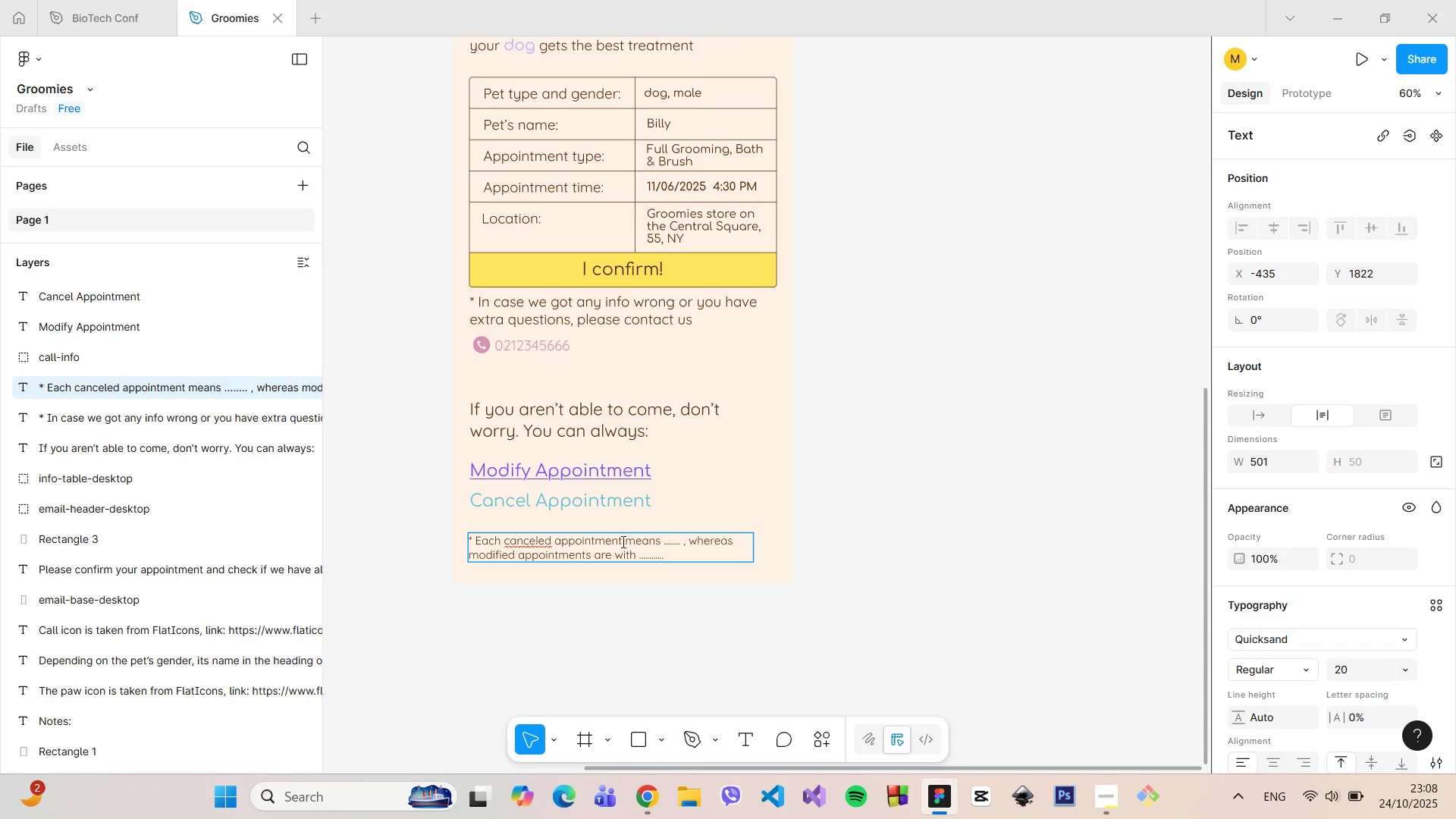 
left_click([622, 541])
 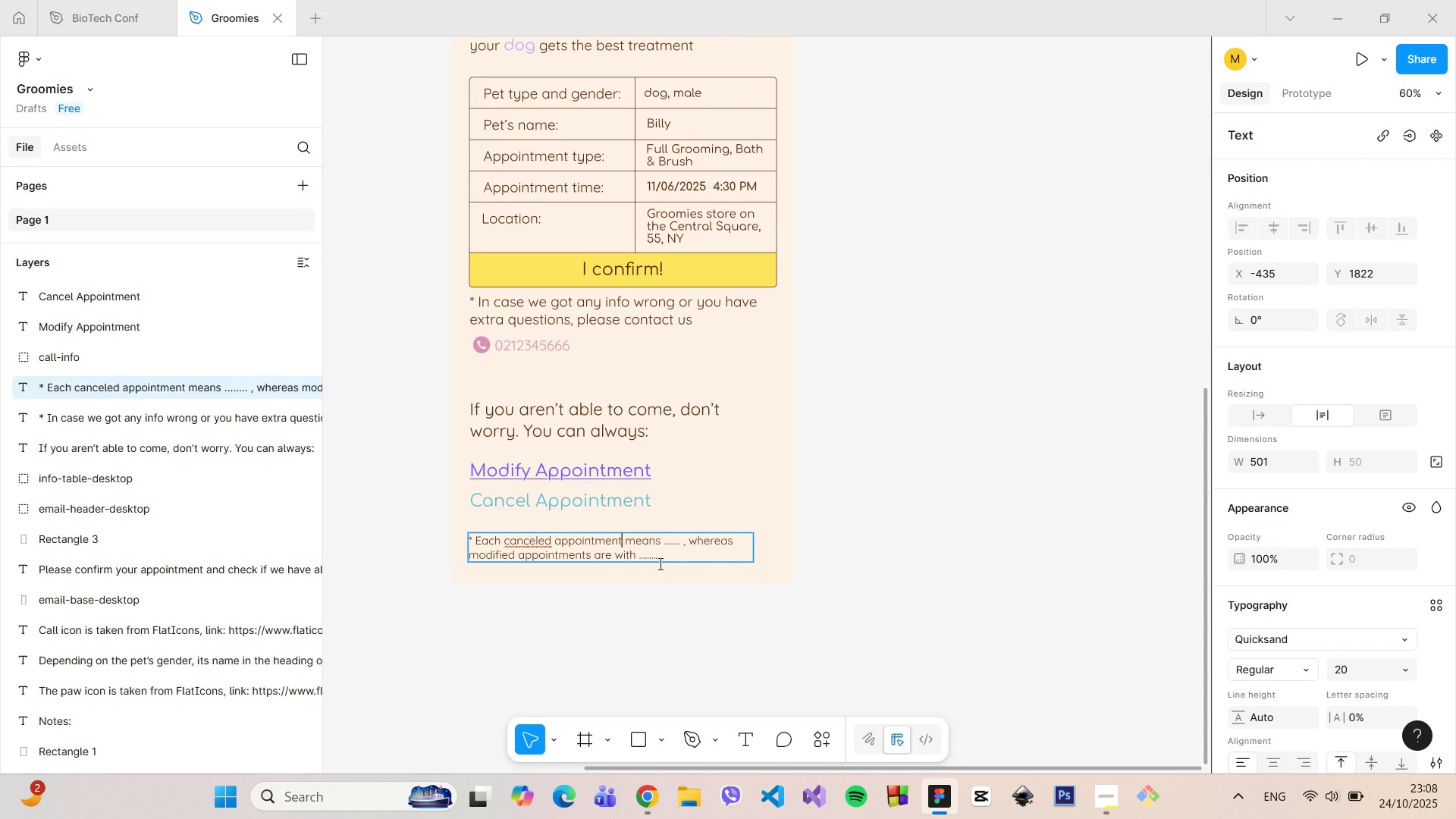 
type( 24h prior to...)
 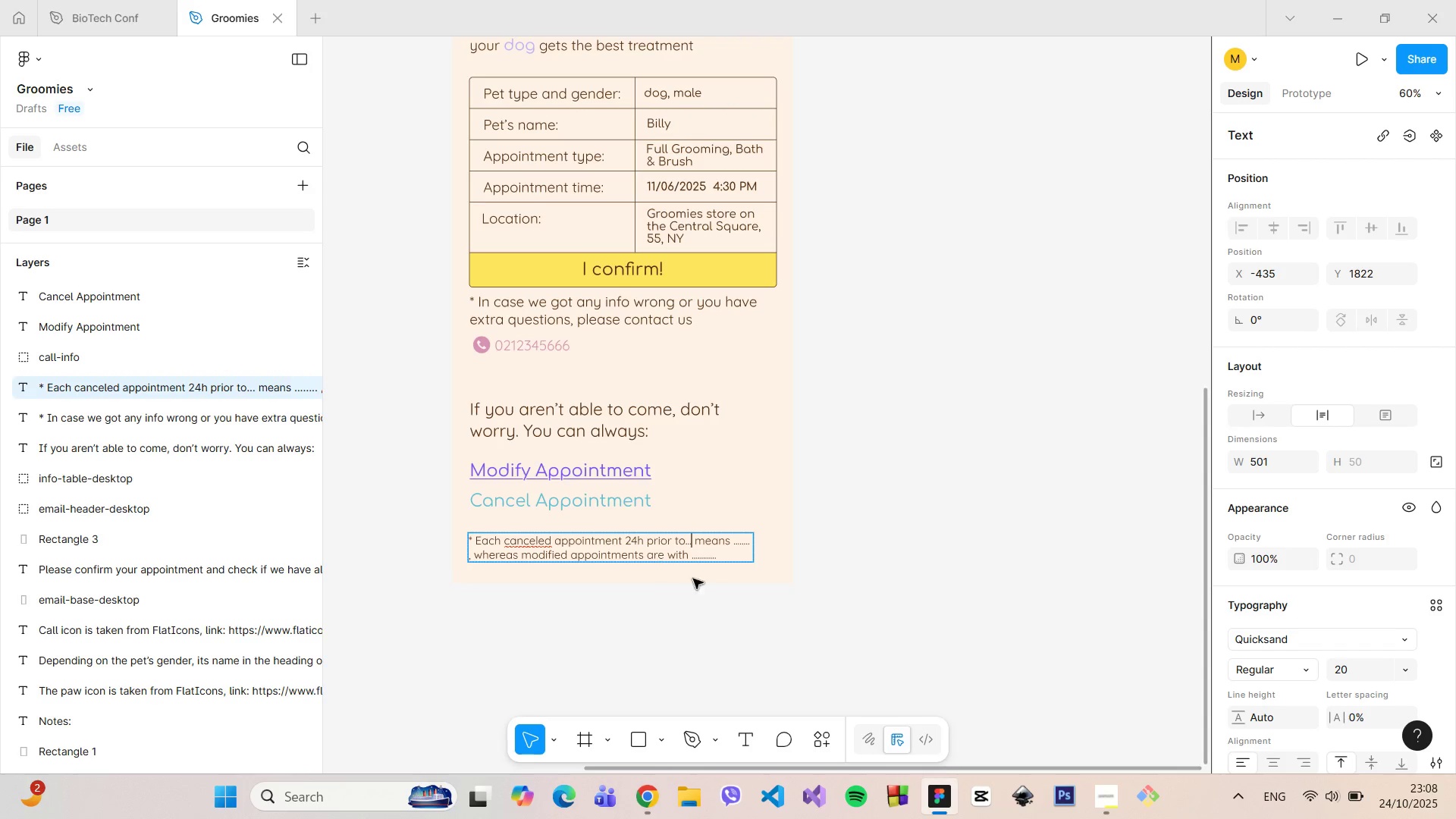 
left_click([712, 584])
 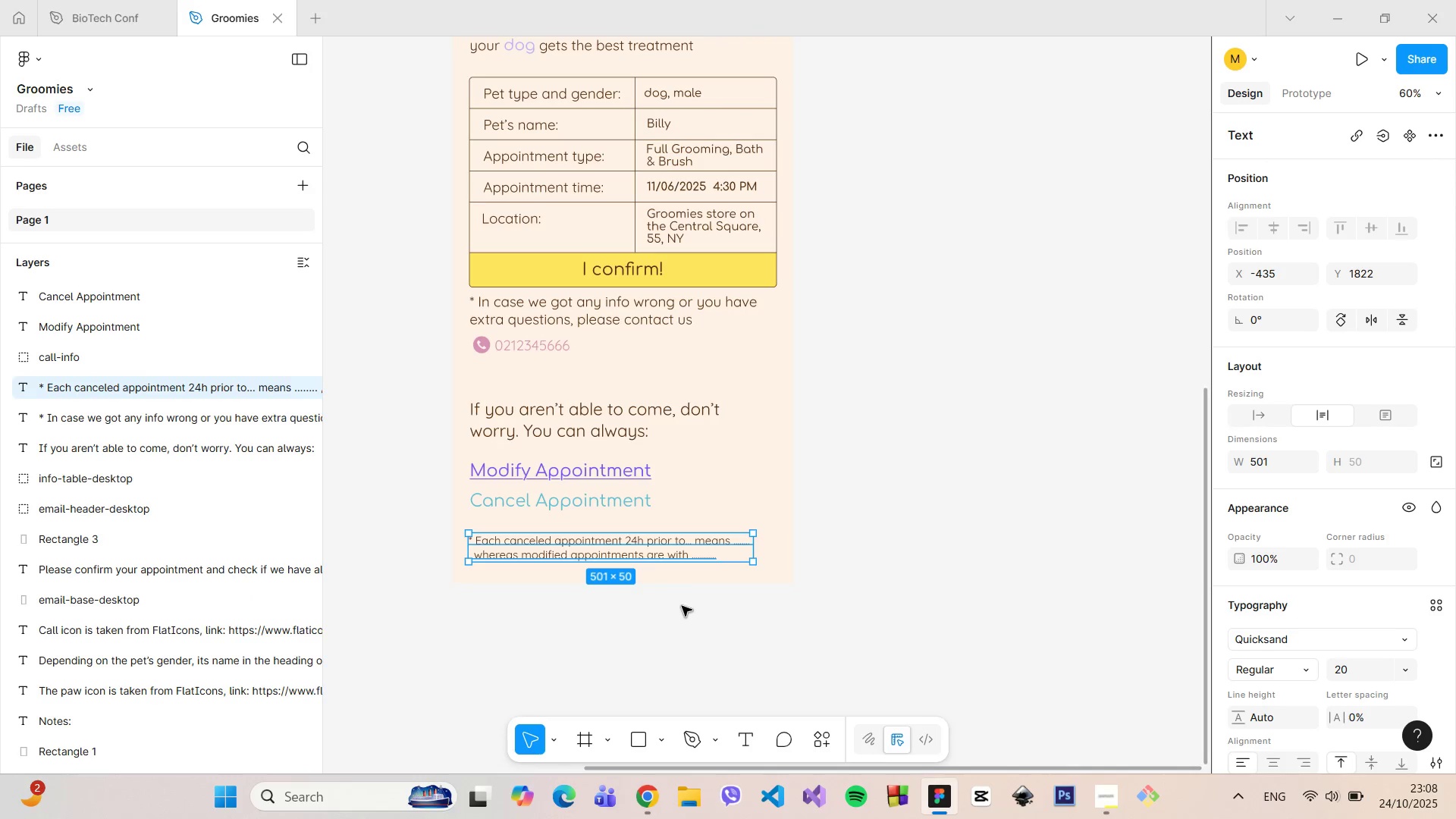 
left_click([682, 606])
 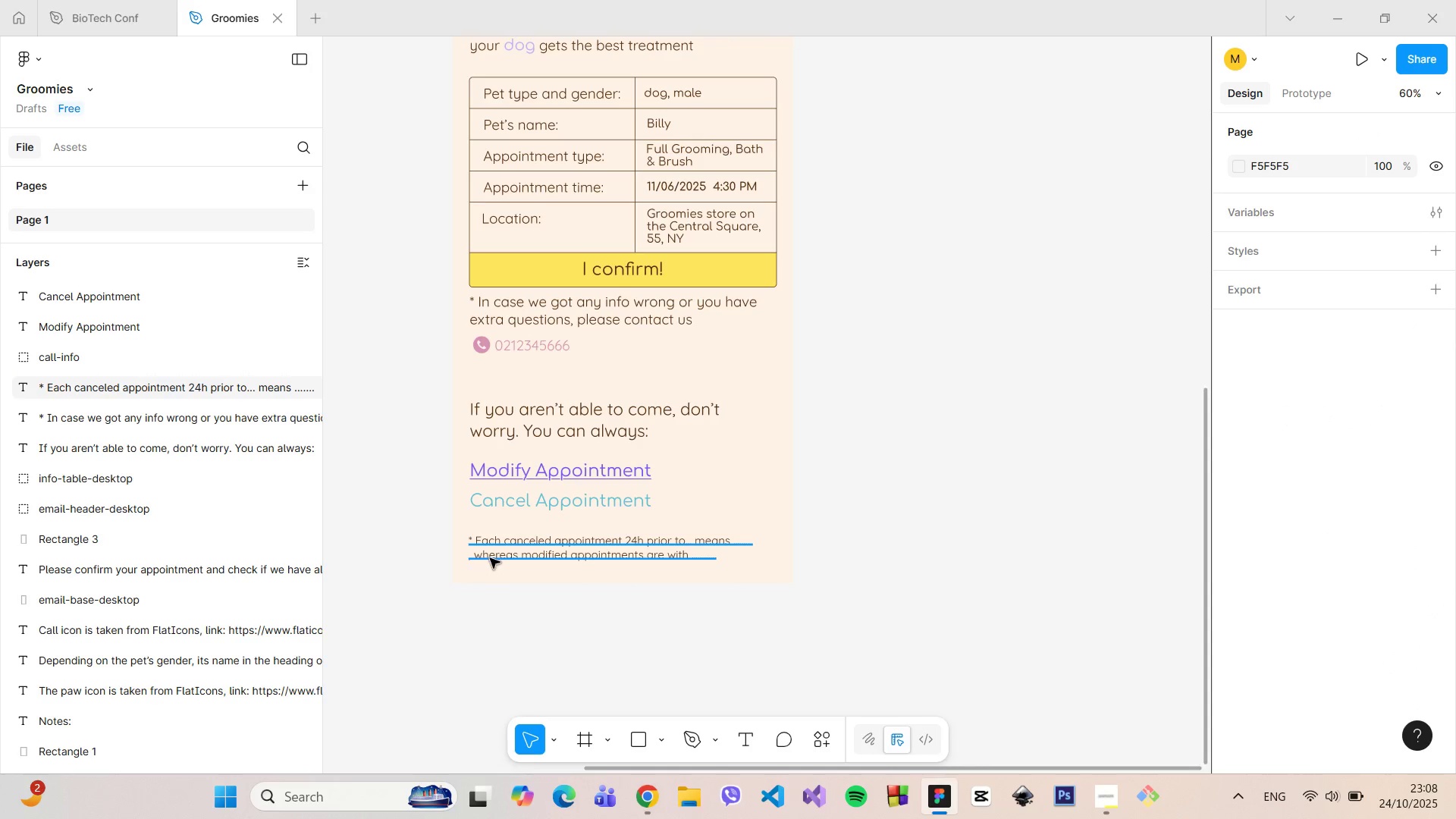 
double_click([491, 558])
 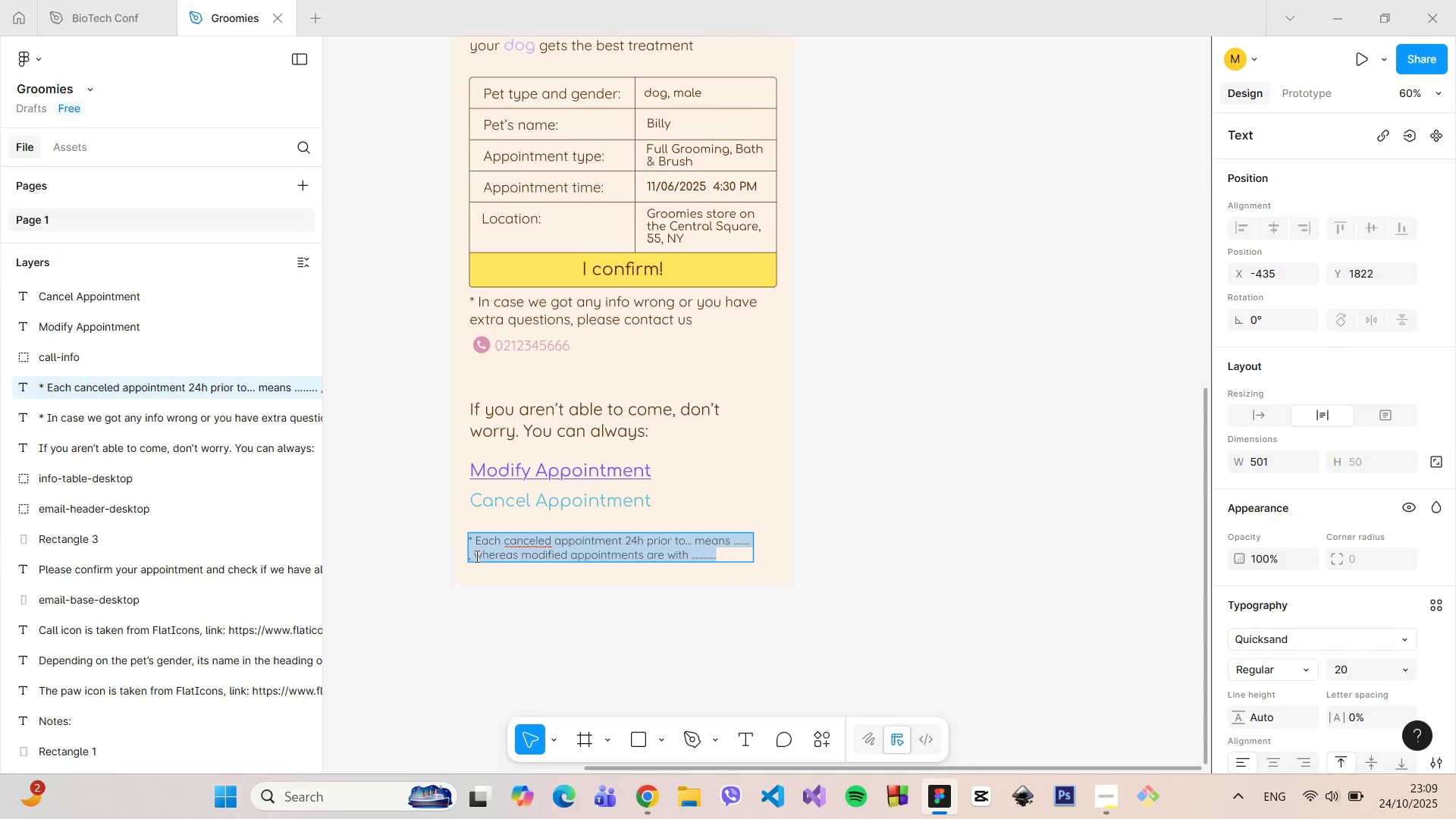 
left_click([475, 556])
 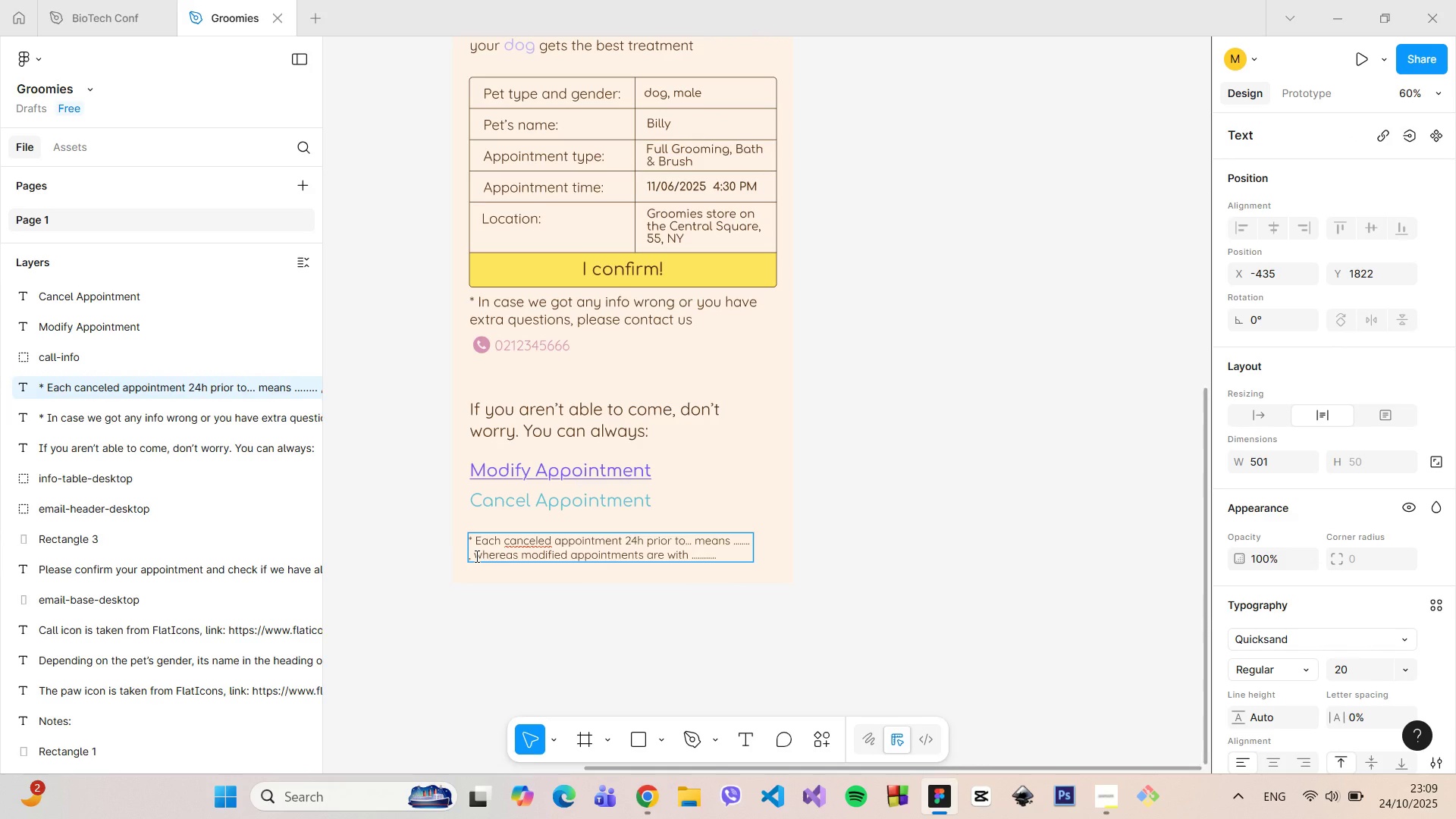 
key(Backspace)
 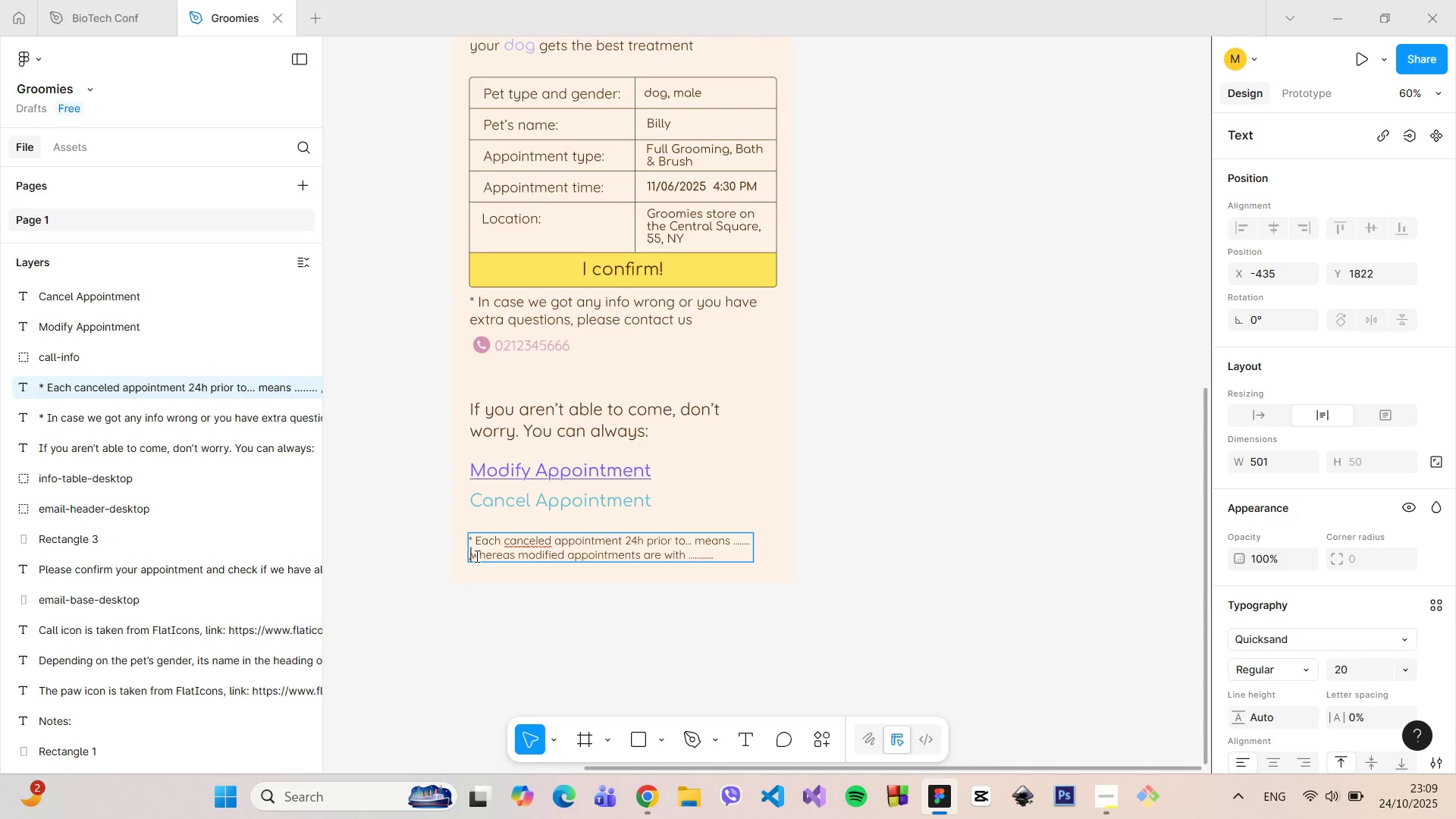 
key(Backspace)
 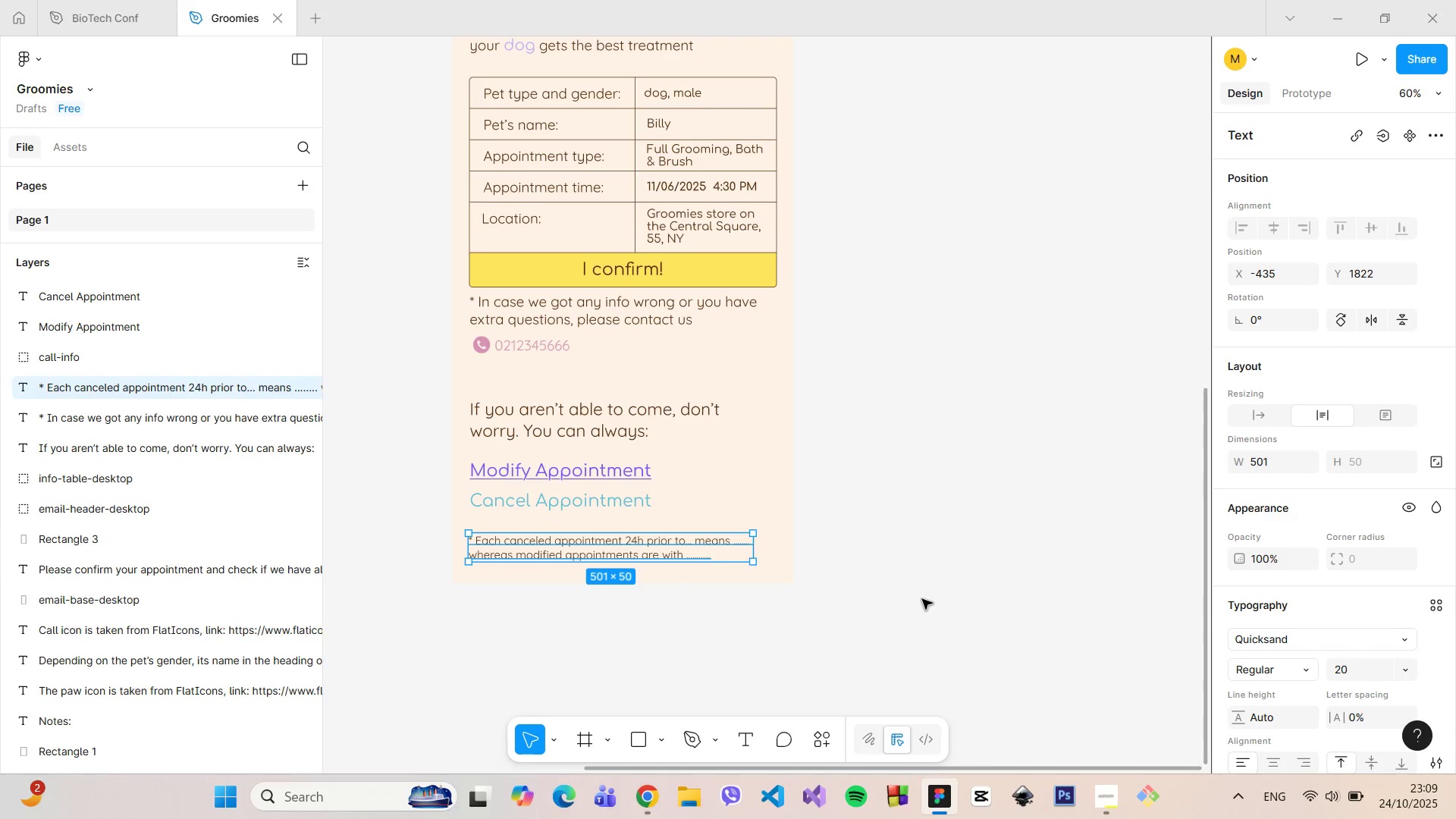 
double_click([922, 599])
 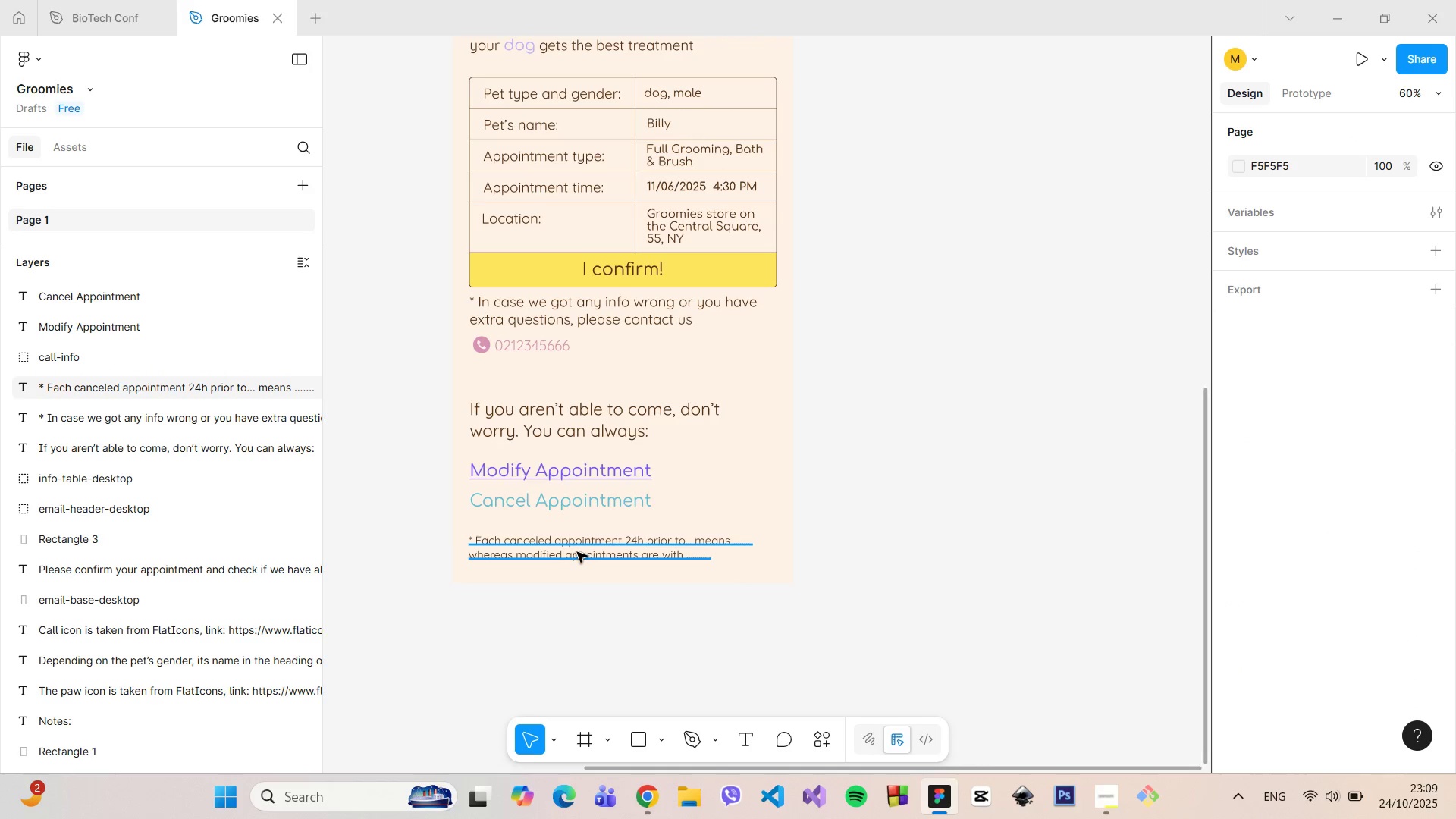 
left_click([577, 552])
 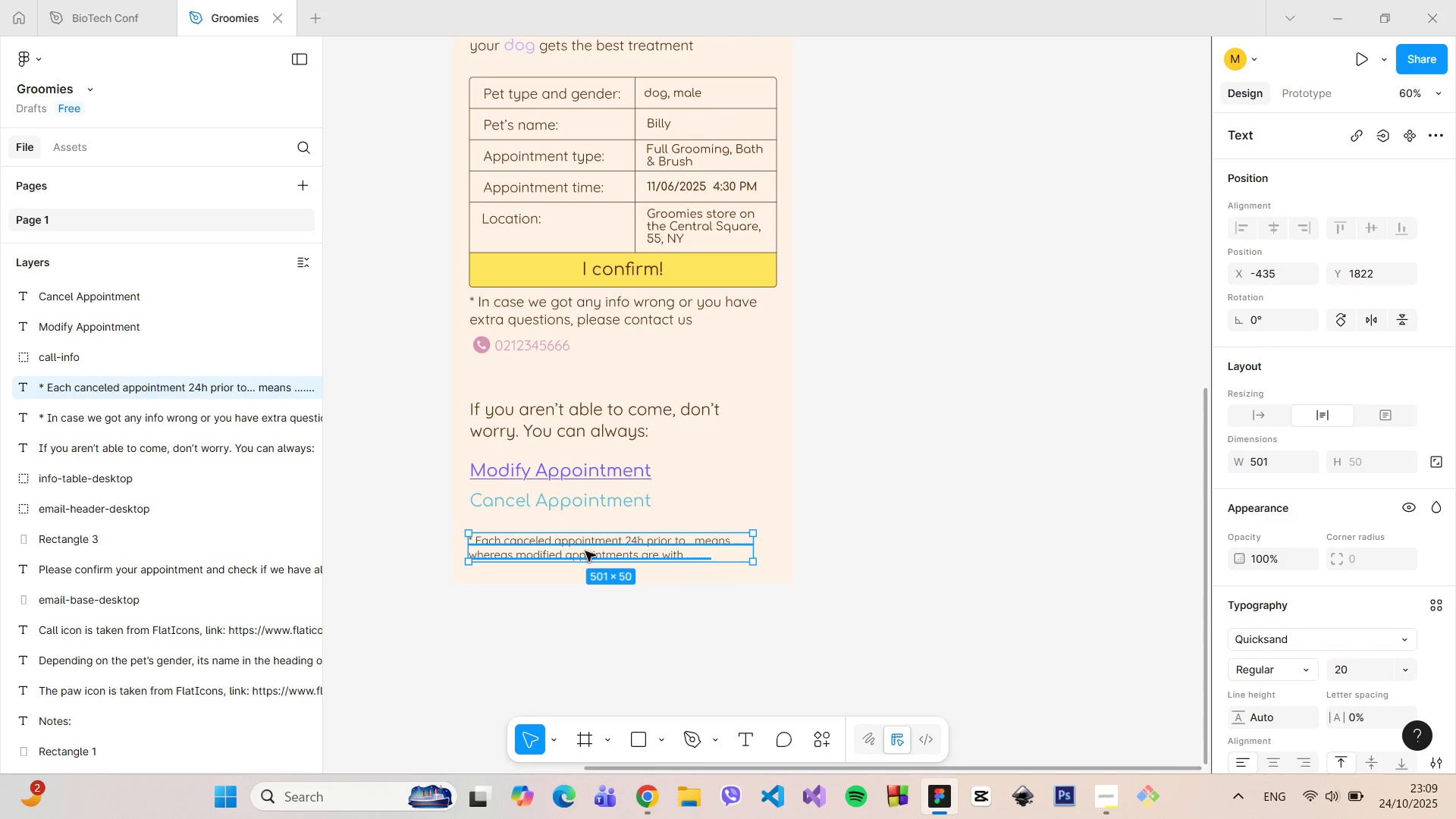 
left_click_drag(start_coordinate=[585, 551], to_coordinate=[585, 538])
 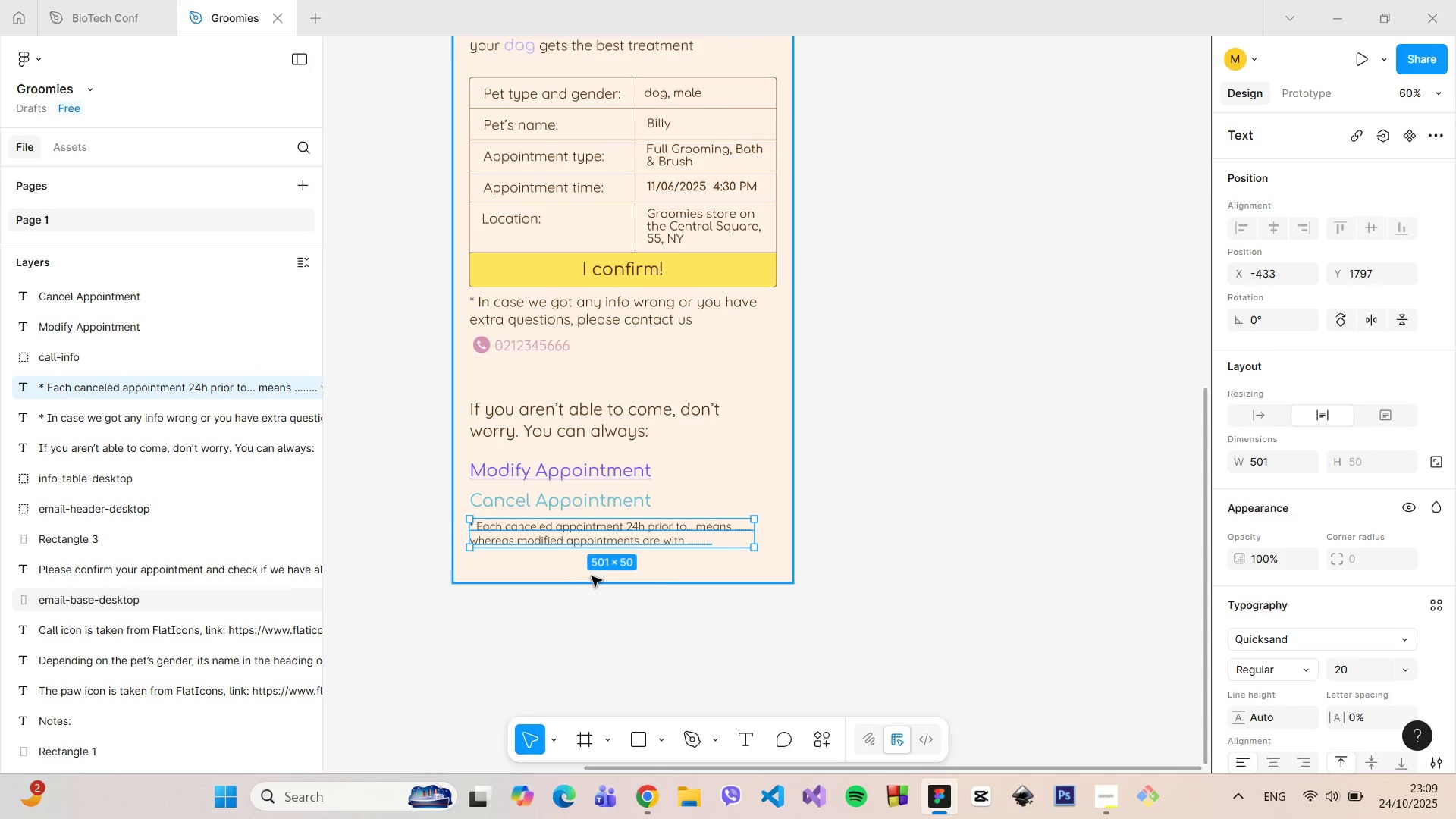 
left_click([592, 576])
 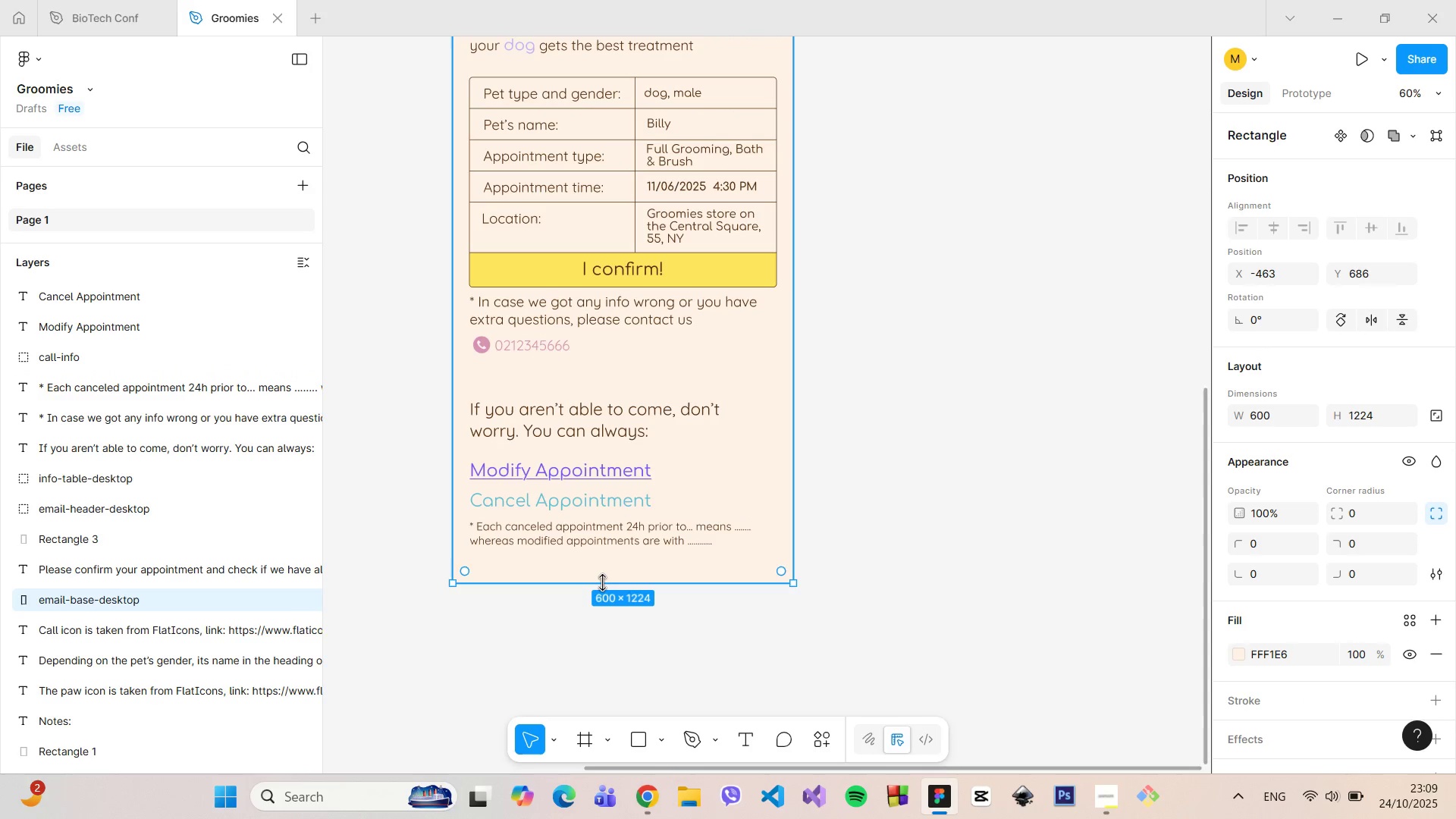 
hold_key(key=ControlLeft, duration=1.51)
left_click_drag(start_coordinate=[602, 582], to_coordinate=[606, 610])
 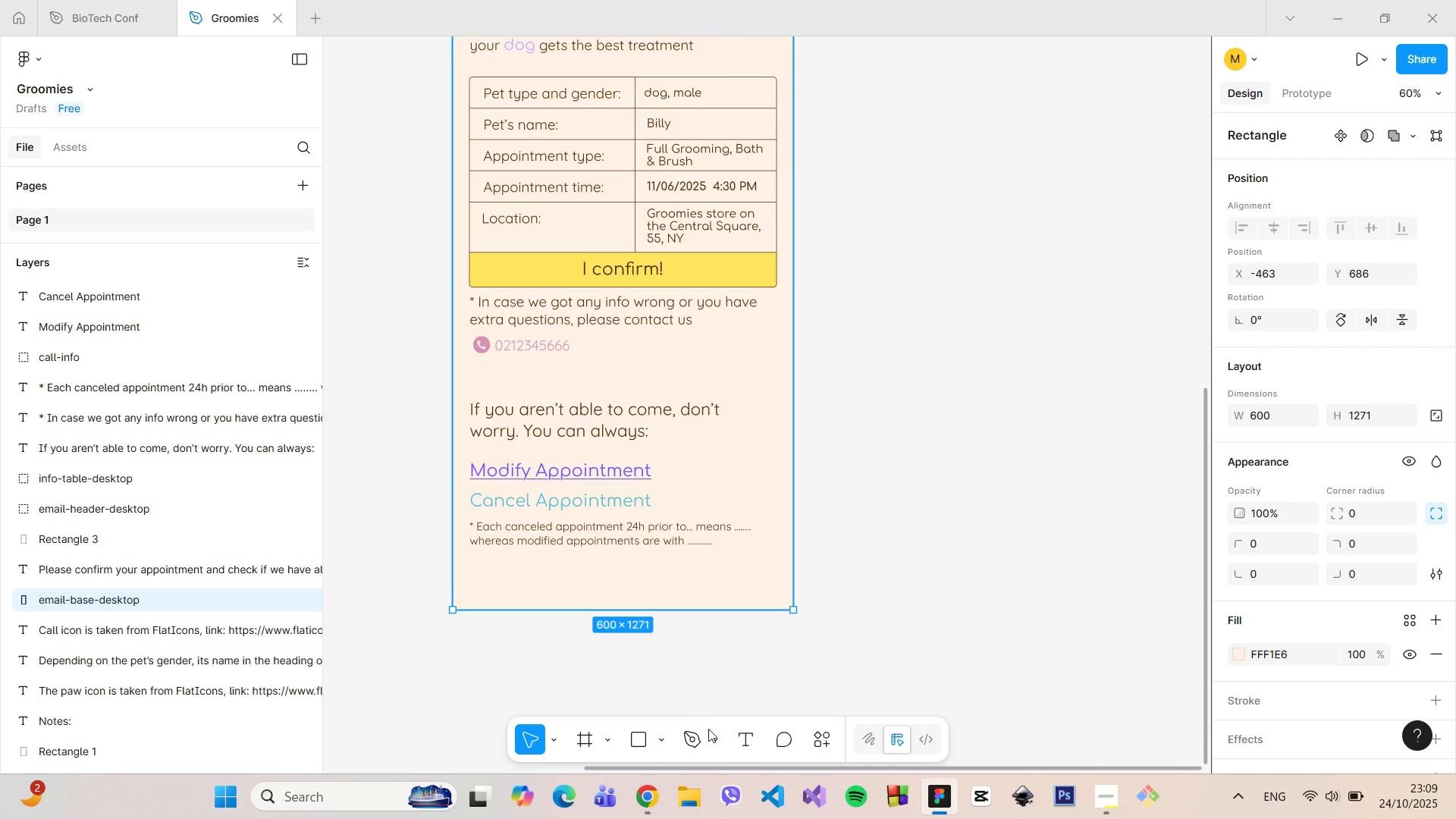 
hold_key(key=ControlLeft, duration=0.58)
 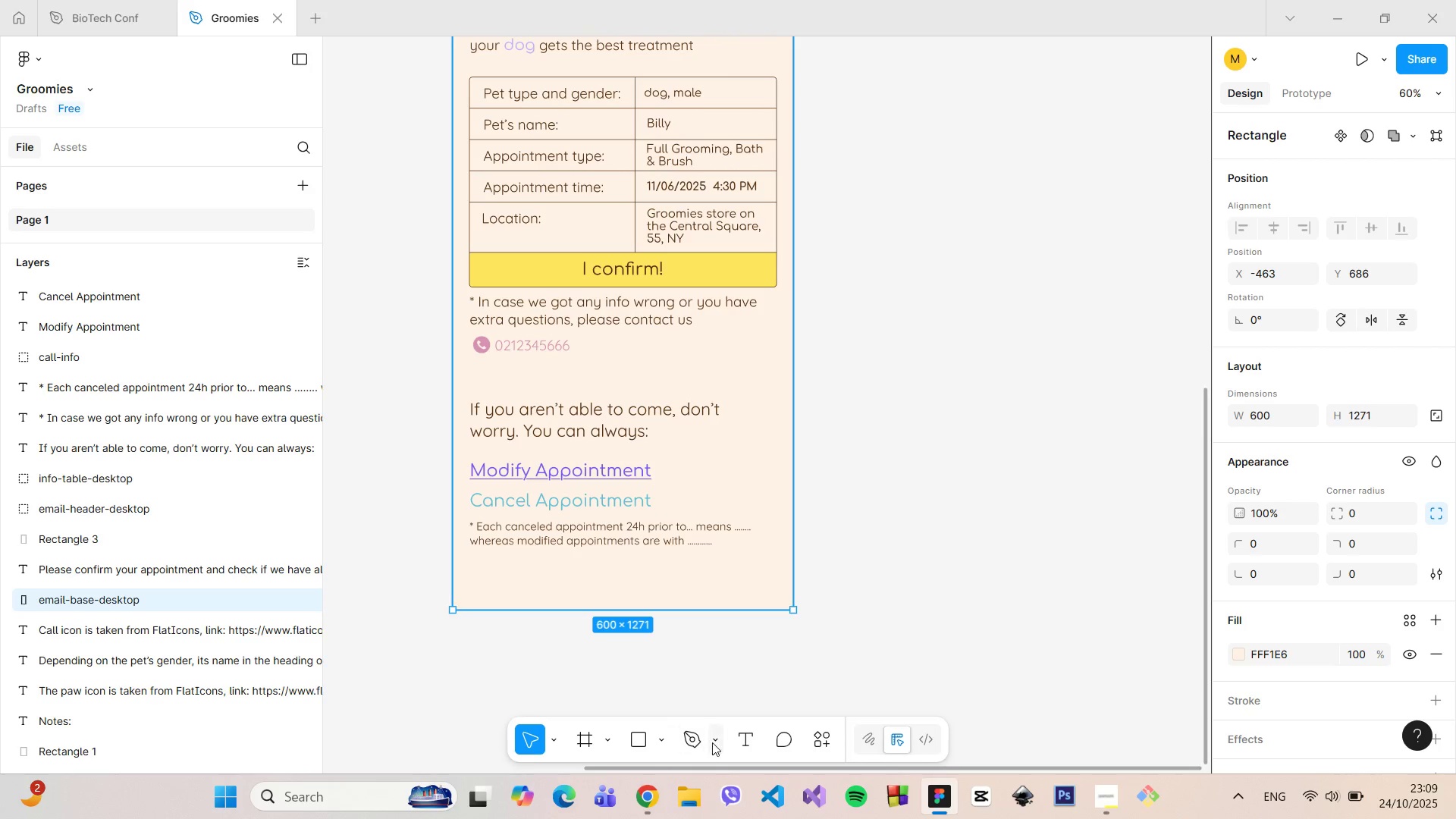 
left_click([713, 742])
 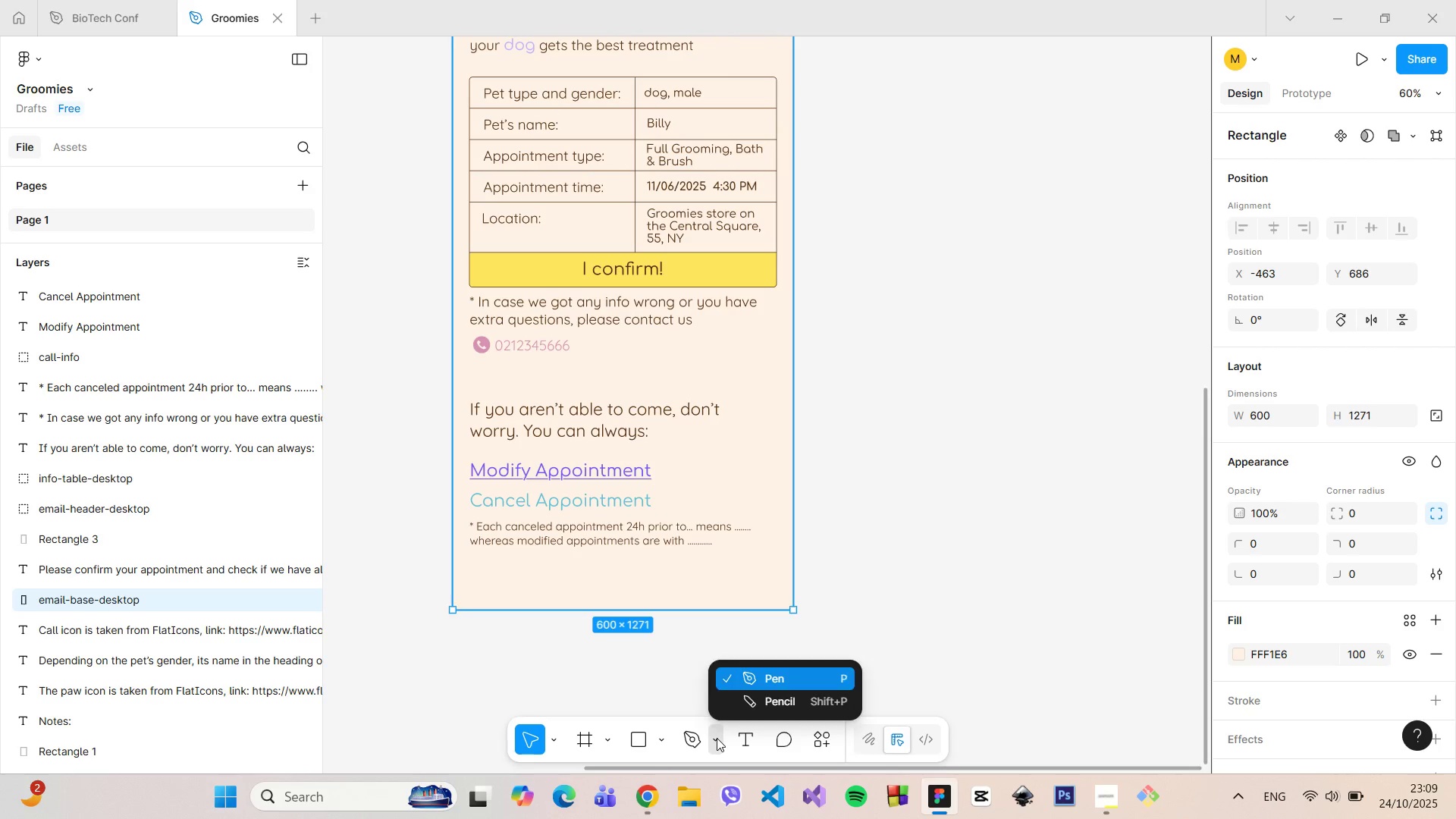 
left_click([717, 738])
 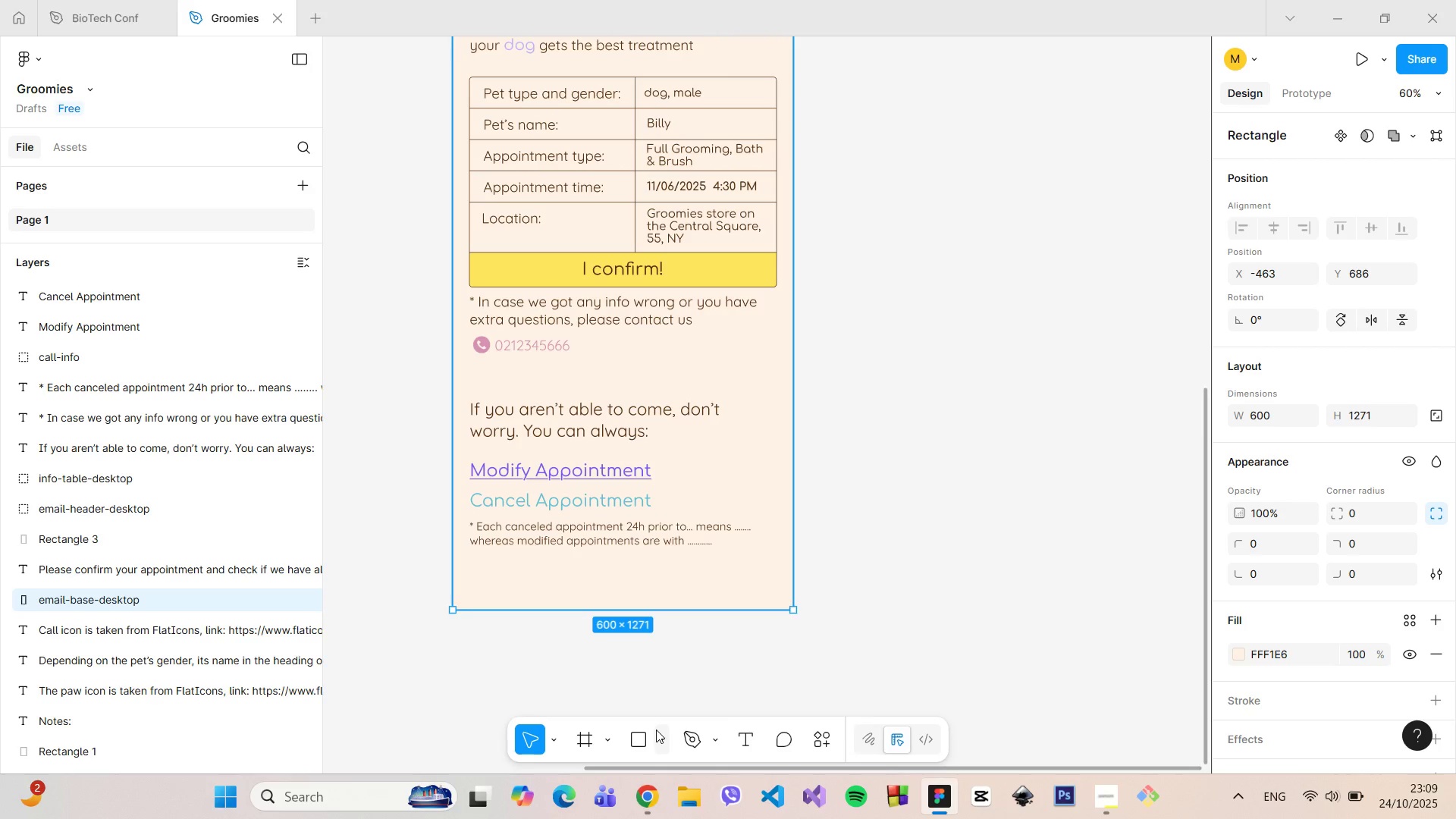 
left_click([656, 730])
 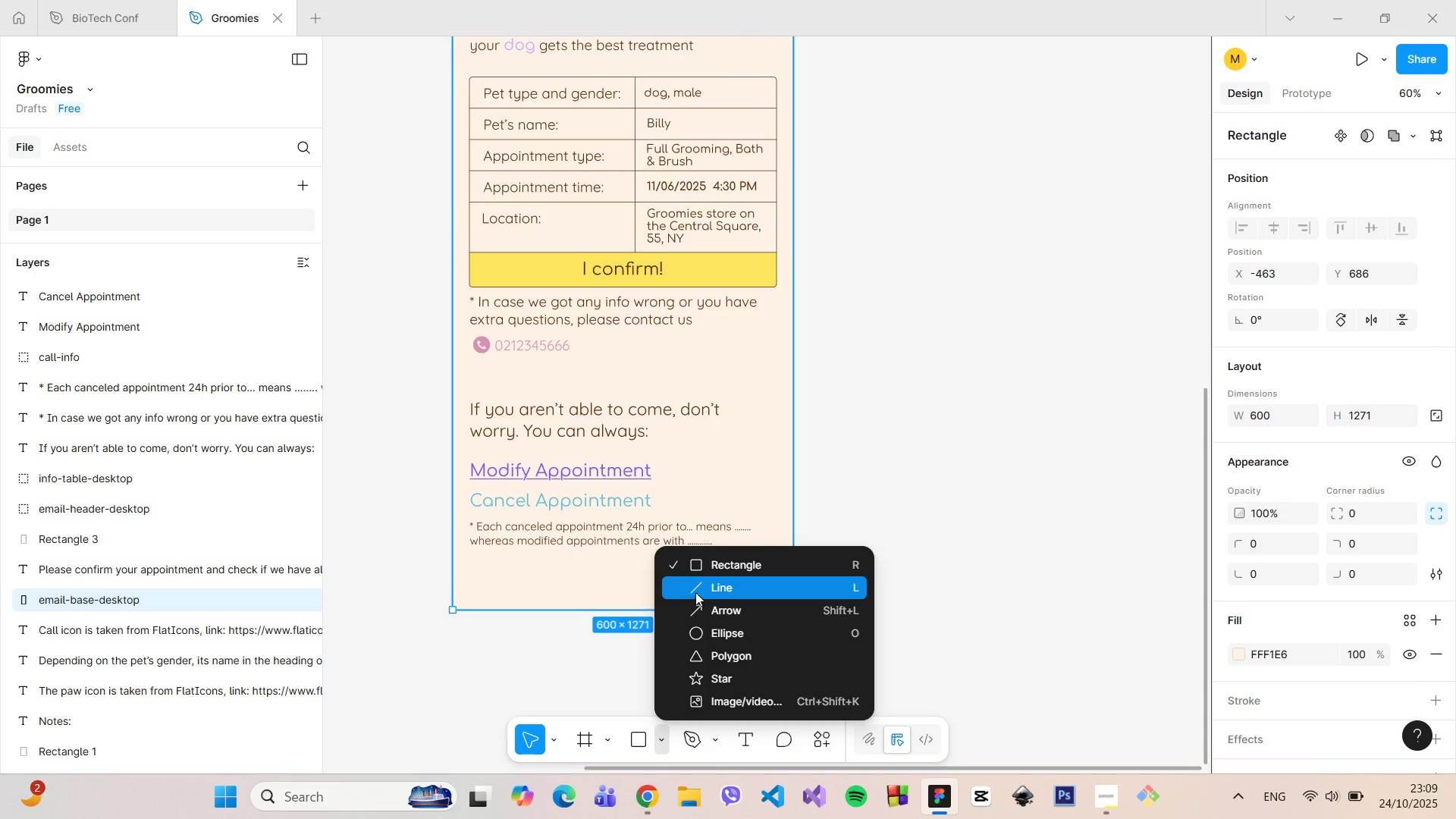 
left_click([695, 588])
 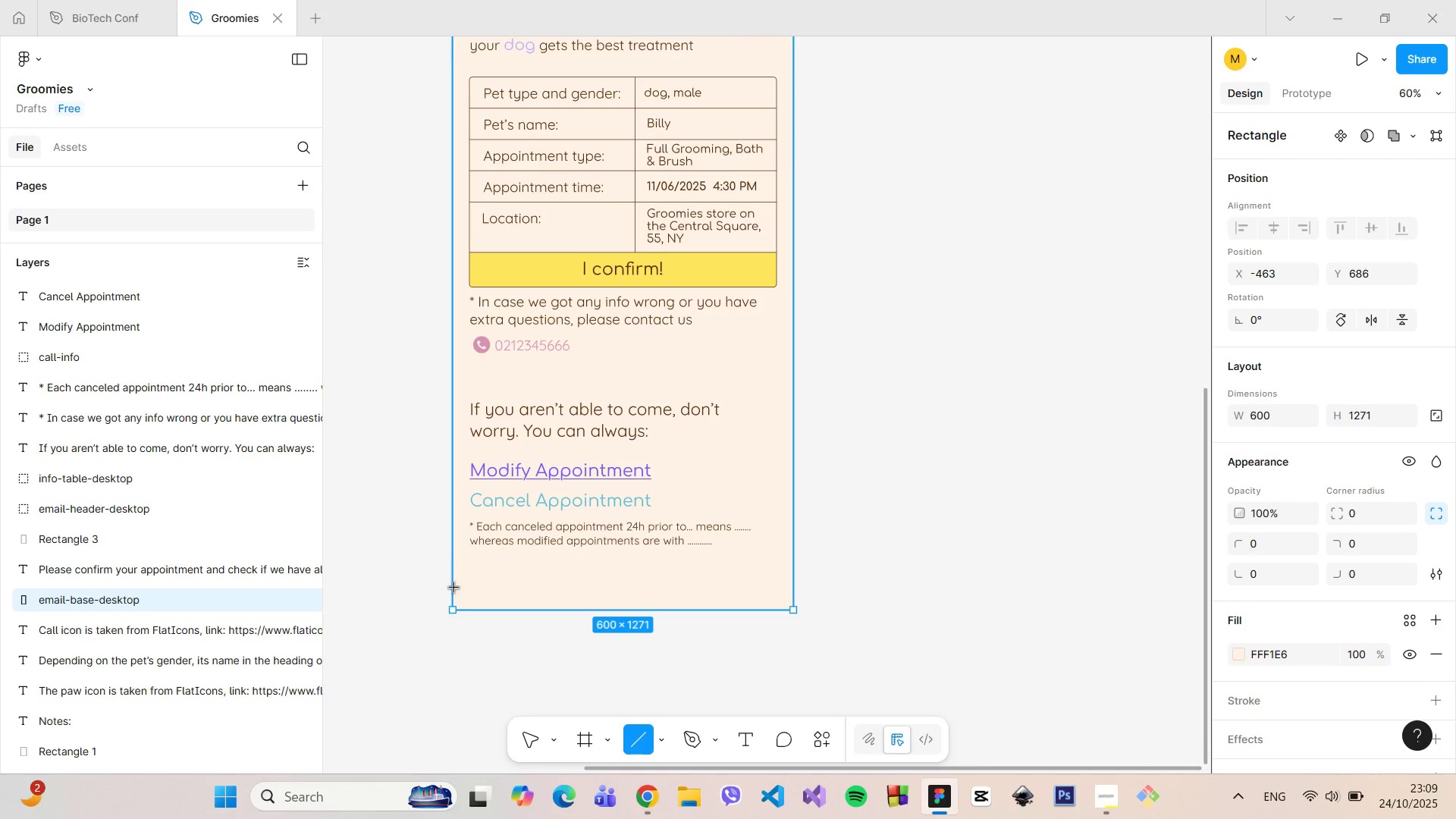 
left_click_drag(start_coordinate=[453, 588], to_coordinate=[792, 586])
 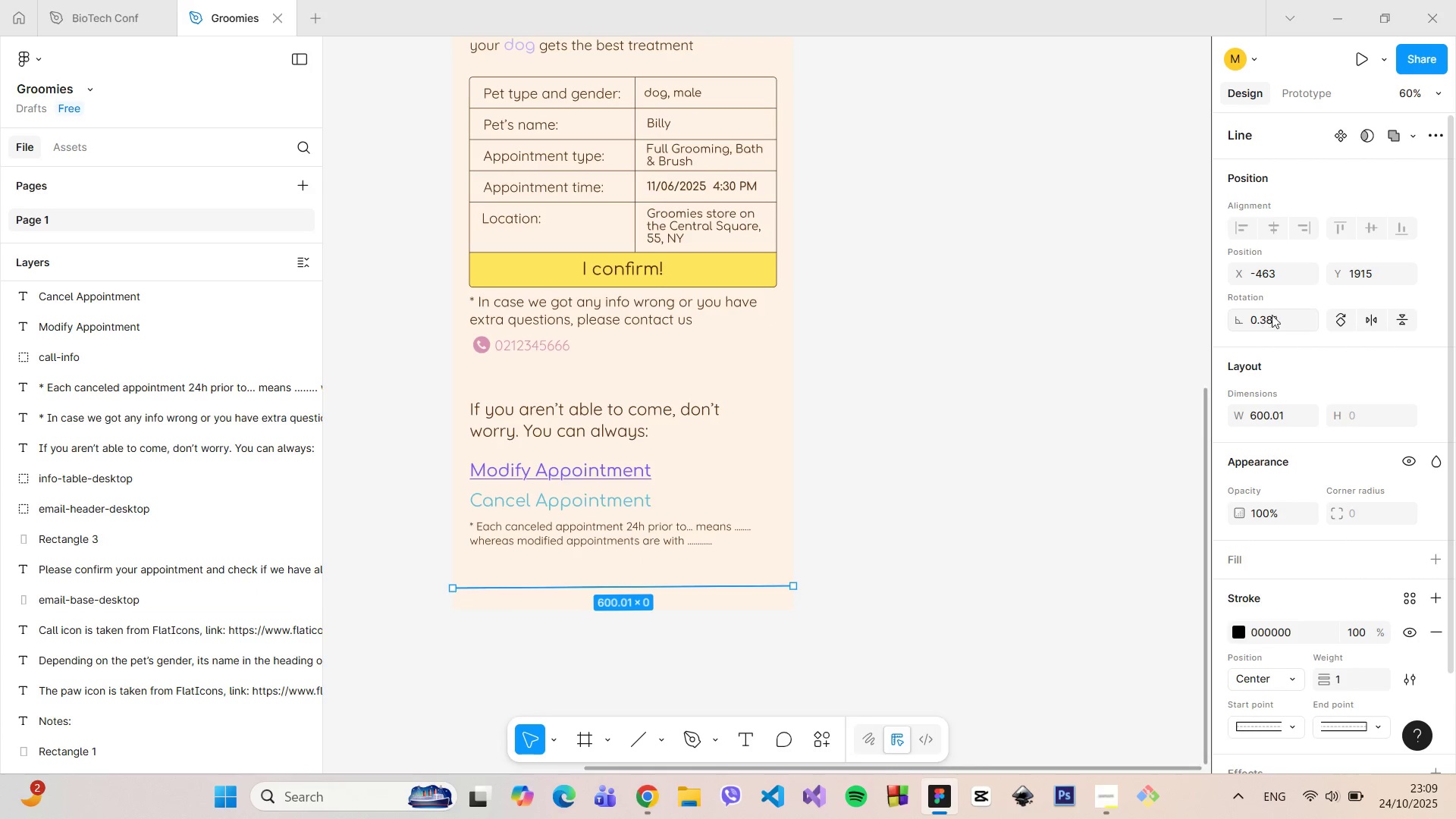 
left_click([1274, 317])
 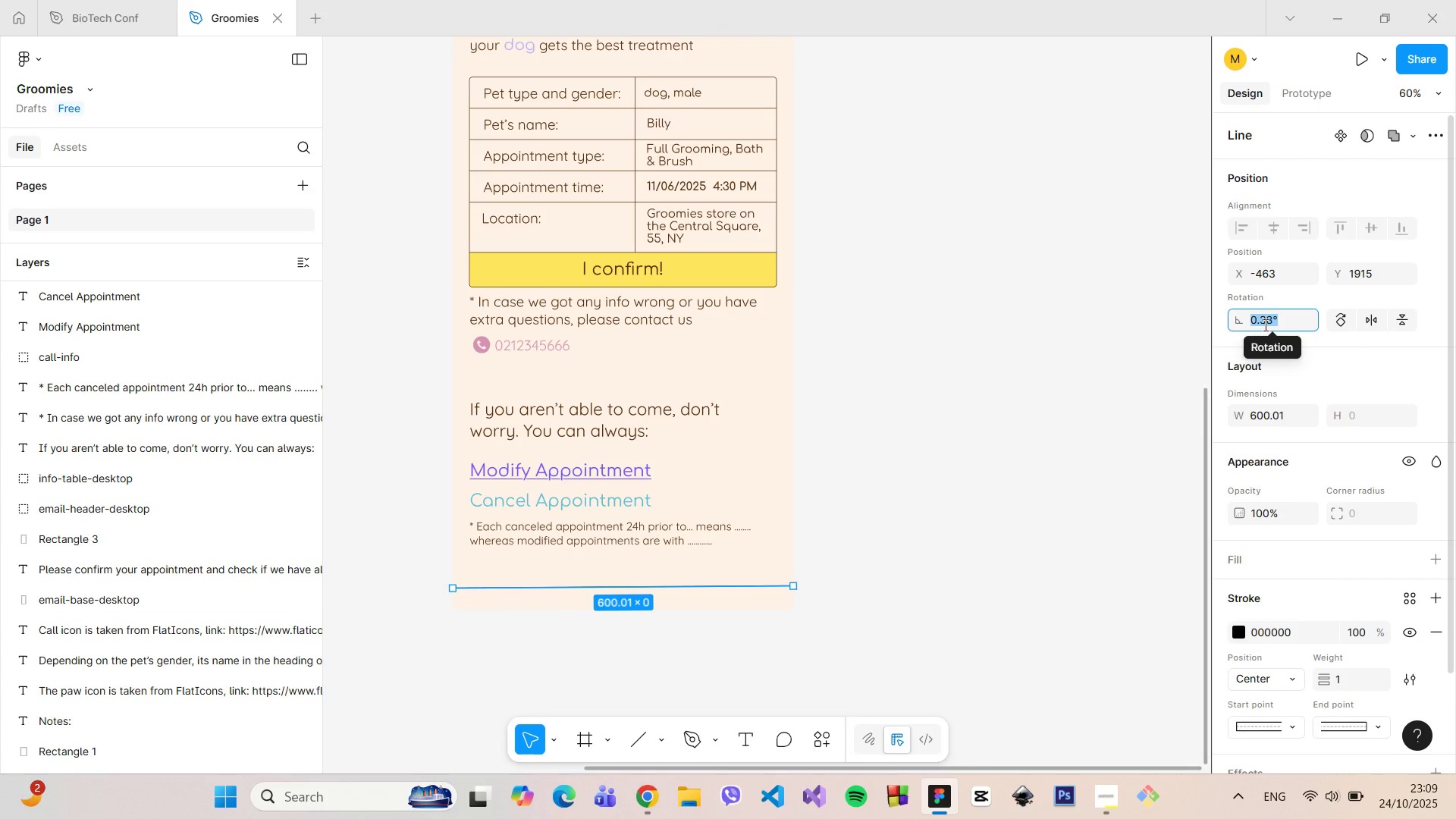 
key(0)
 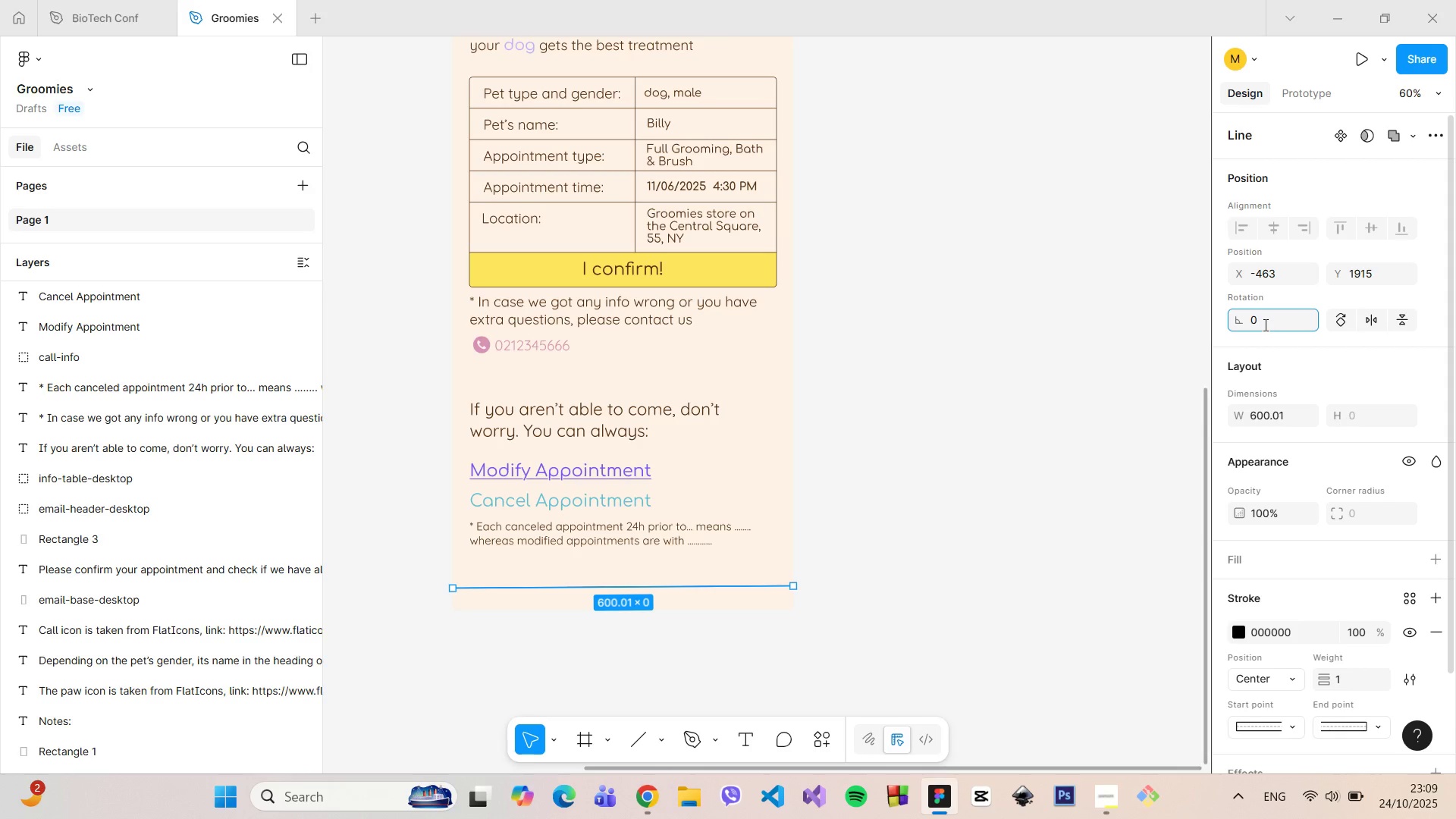 
key(Enter)
 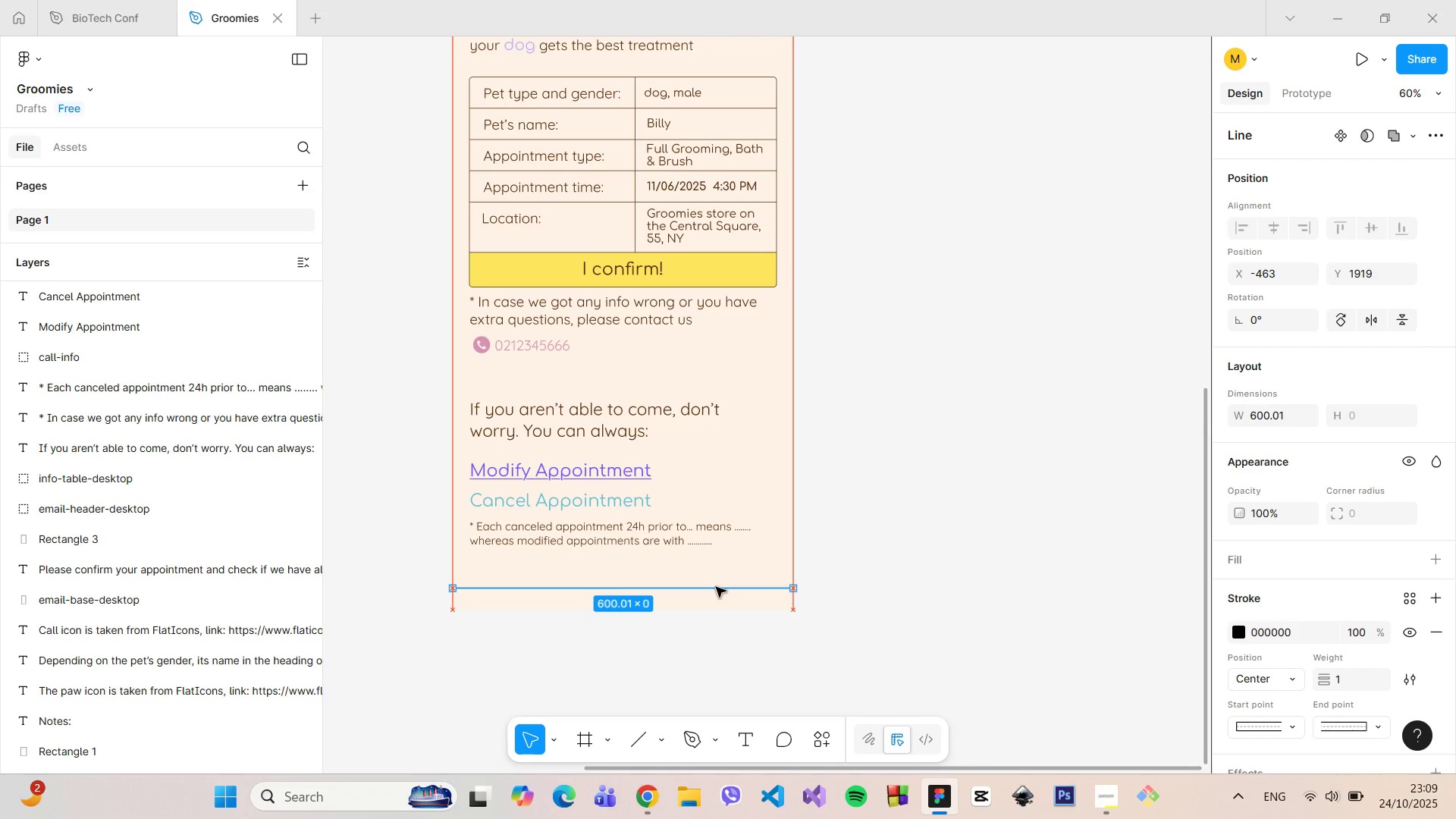 
wait(6.6)
 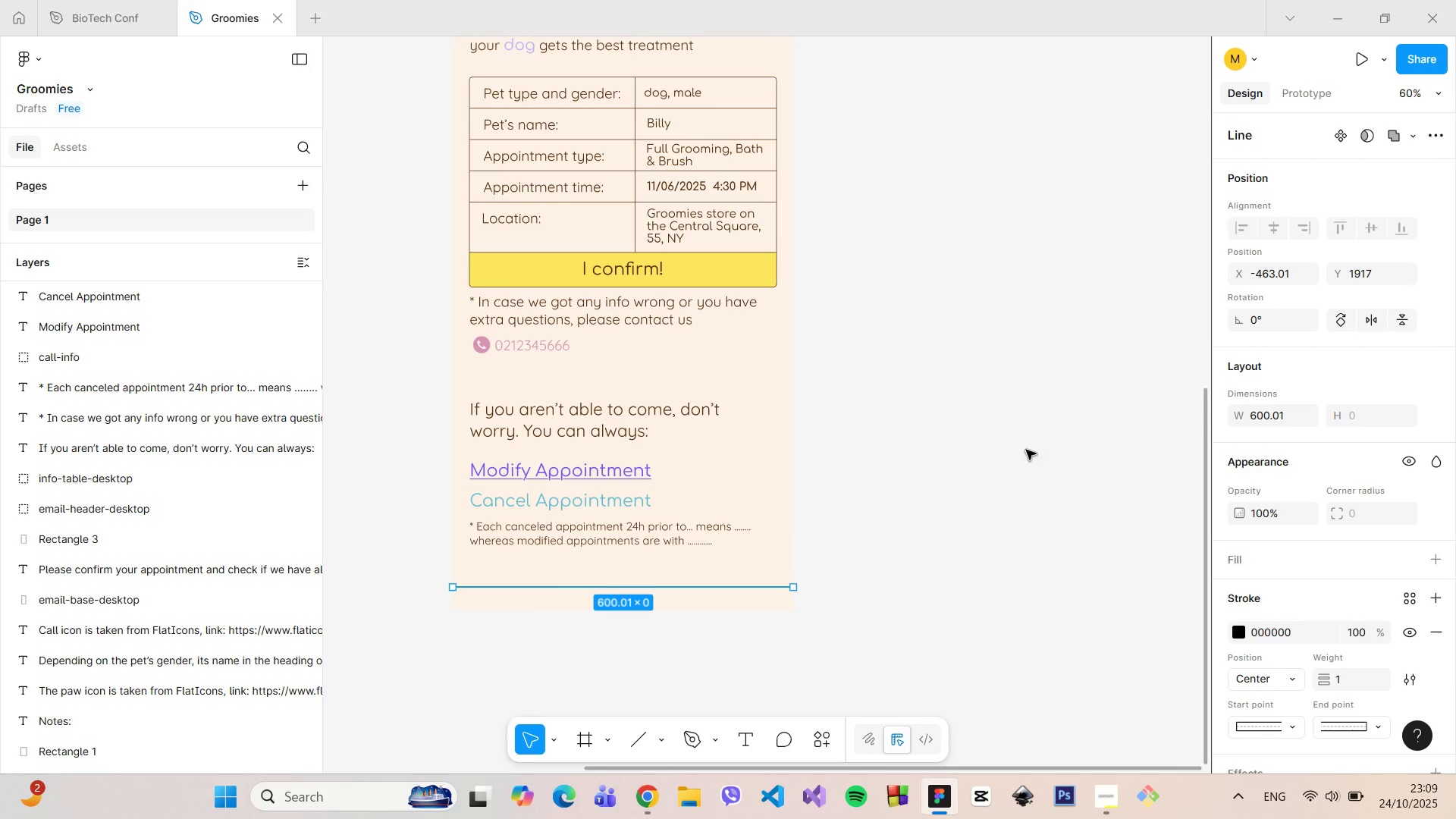 
left_click([806, 621])
 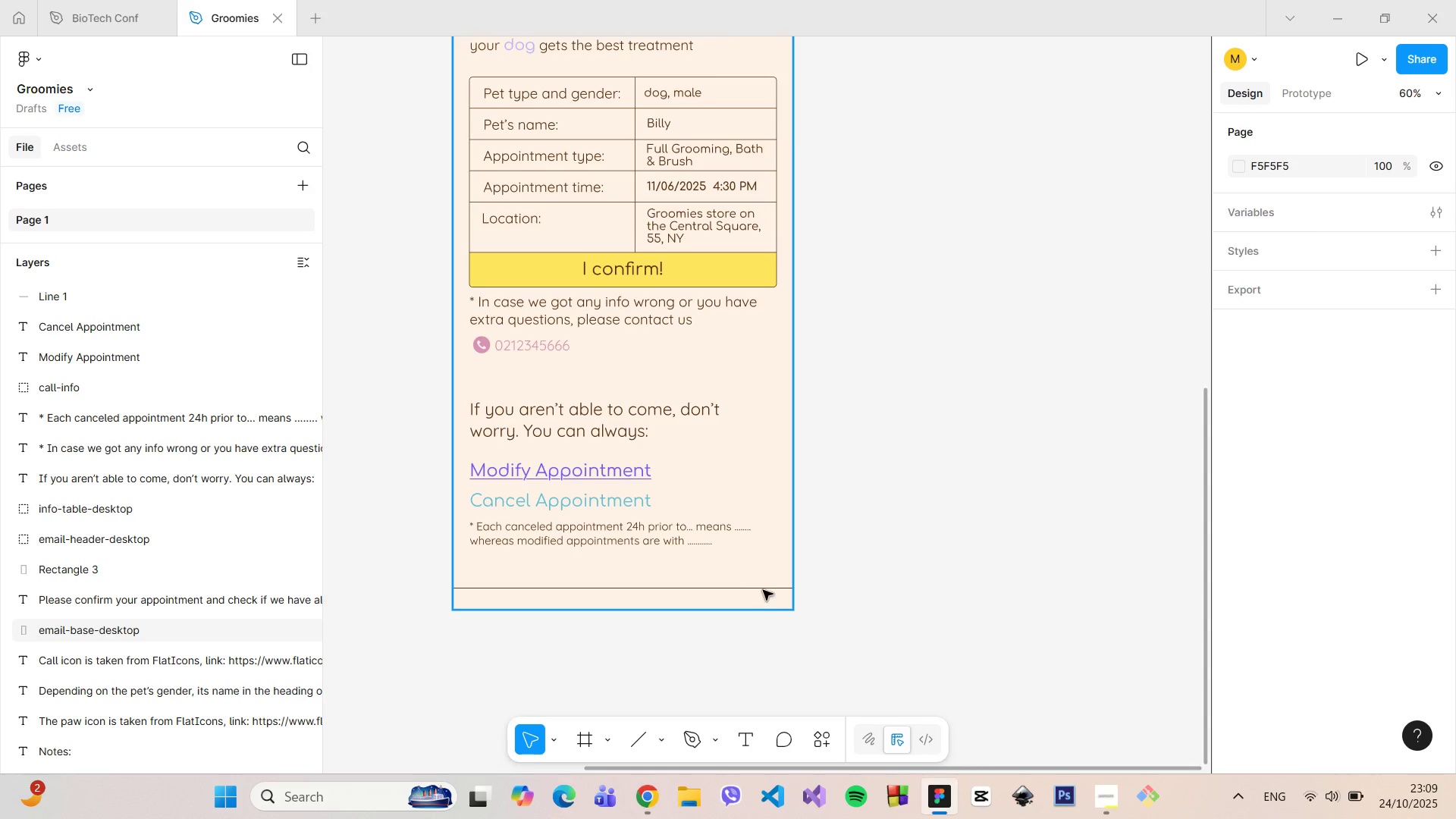 
left_click([761, 588])
 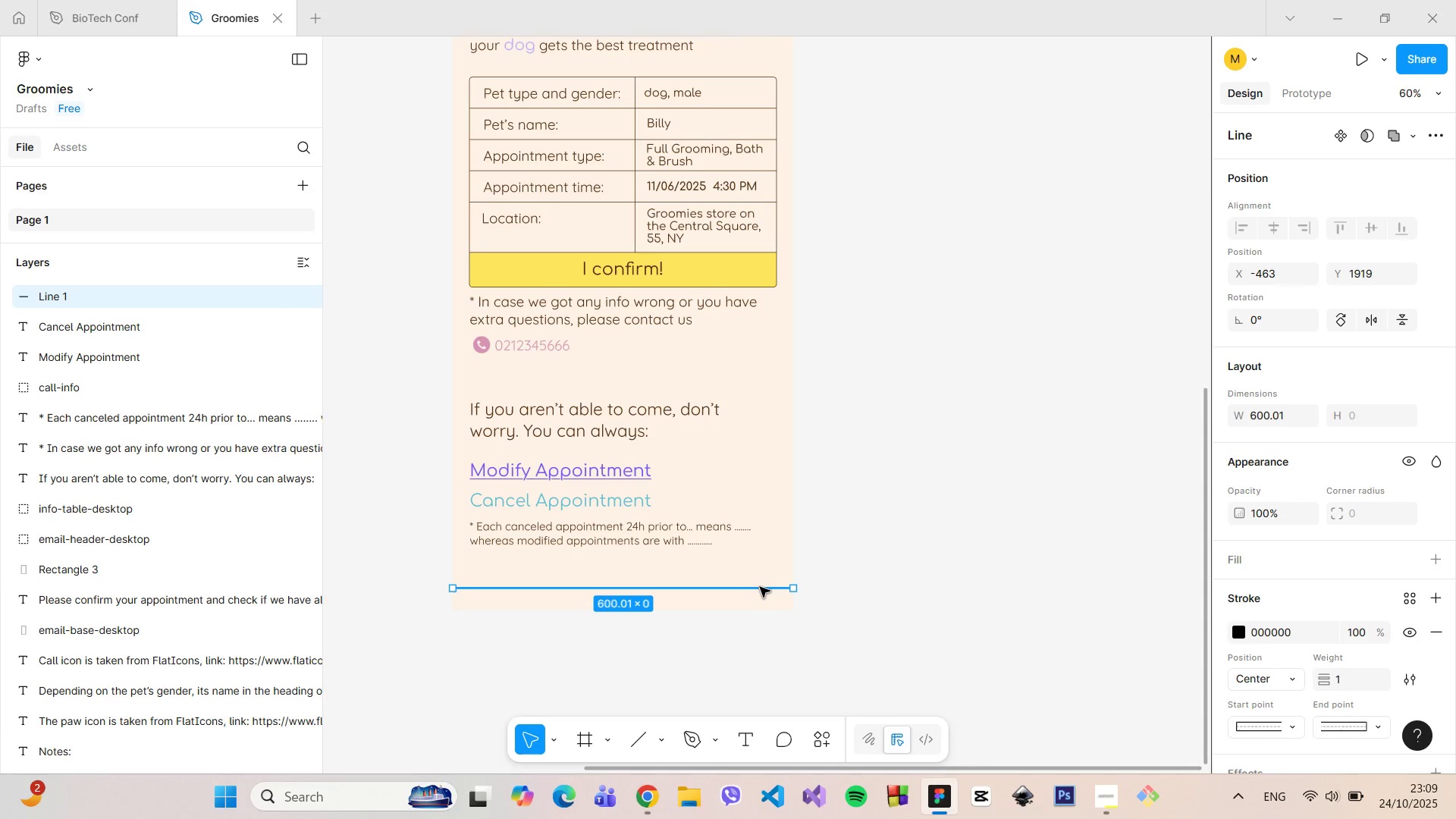 
key(Backspace)
 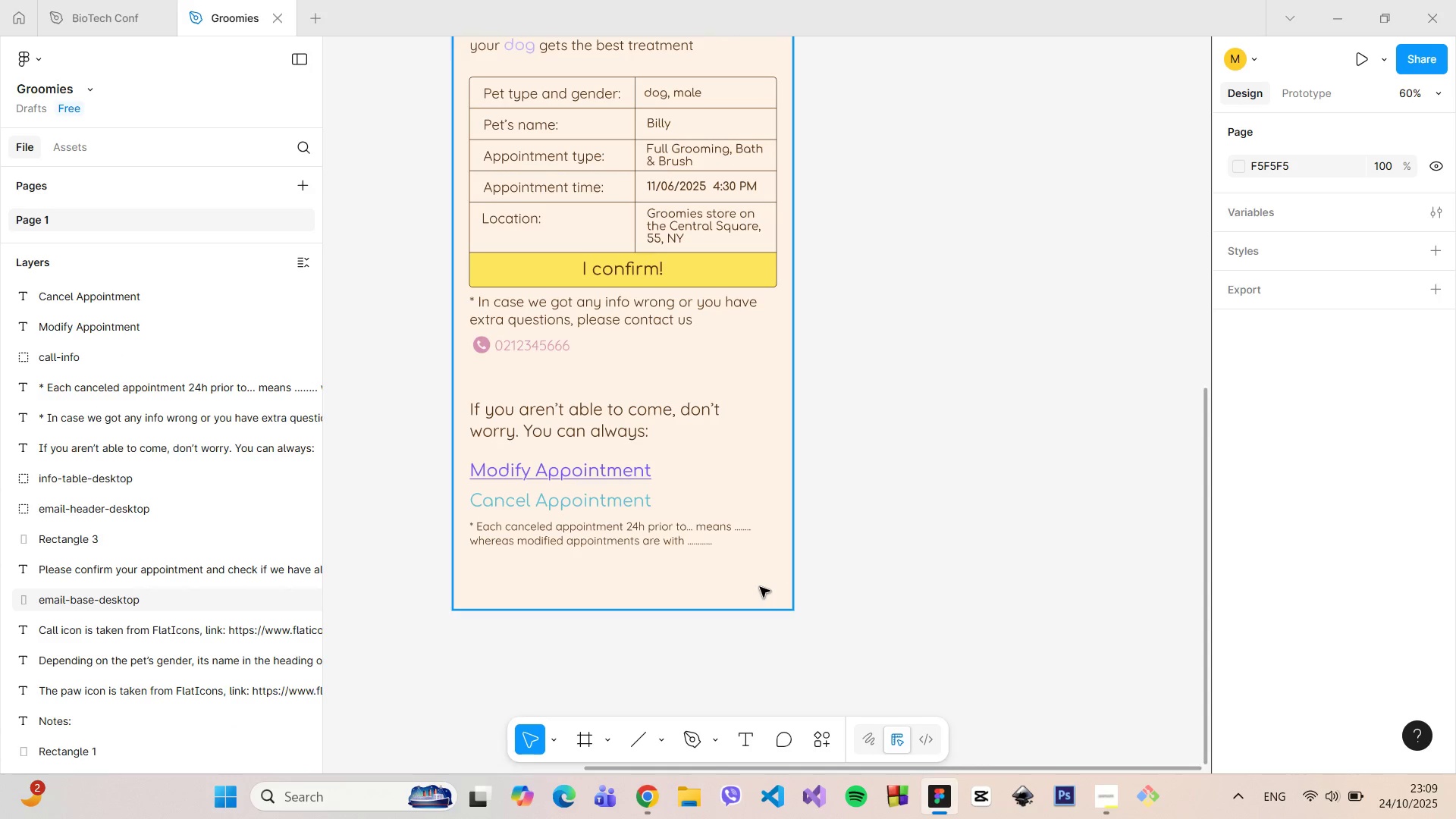 
left_click([755, 588])
 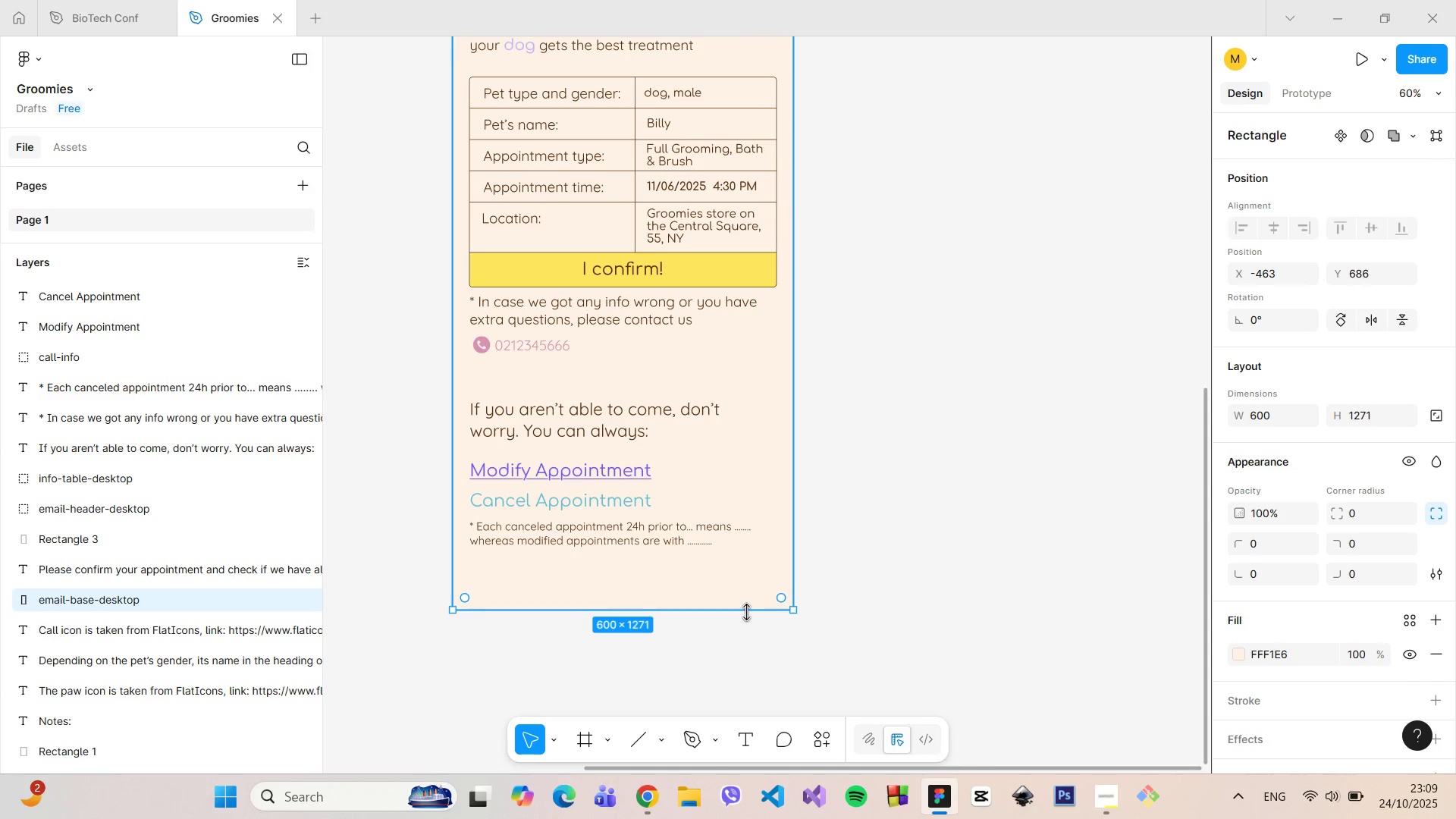 
hold_key(key=ControlLeft, duration=1.51)
left_click_drag(start_coordinate=[746, 612], to_coordinate=[747, 584])
 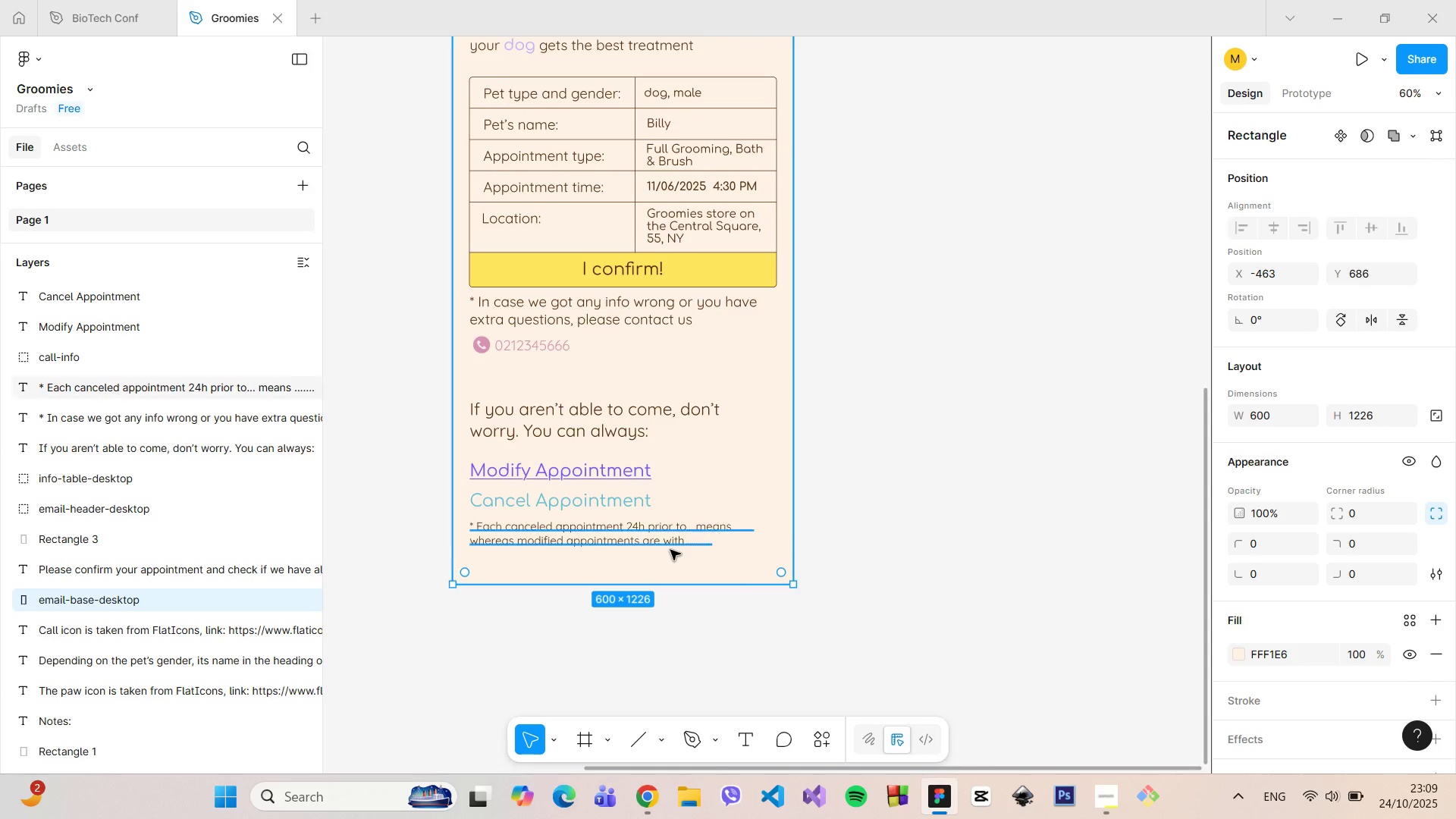 
hold_key(key=ControlLeft, duration=1.51)
 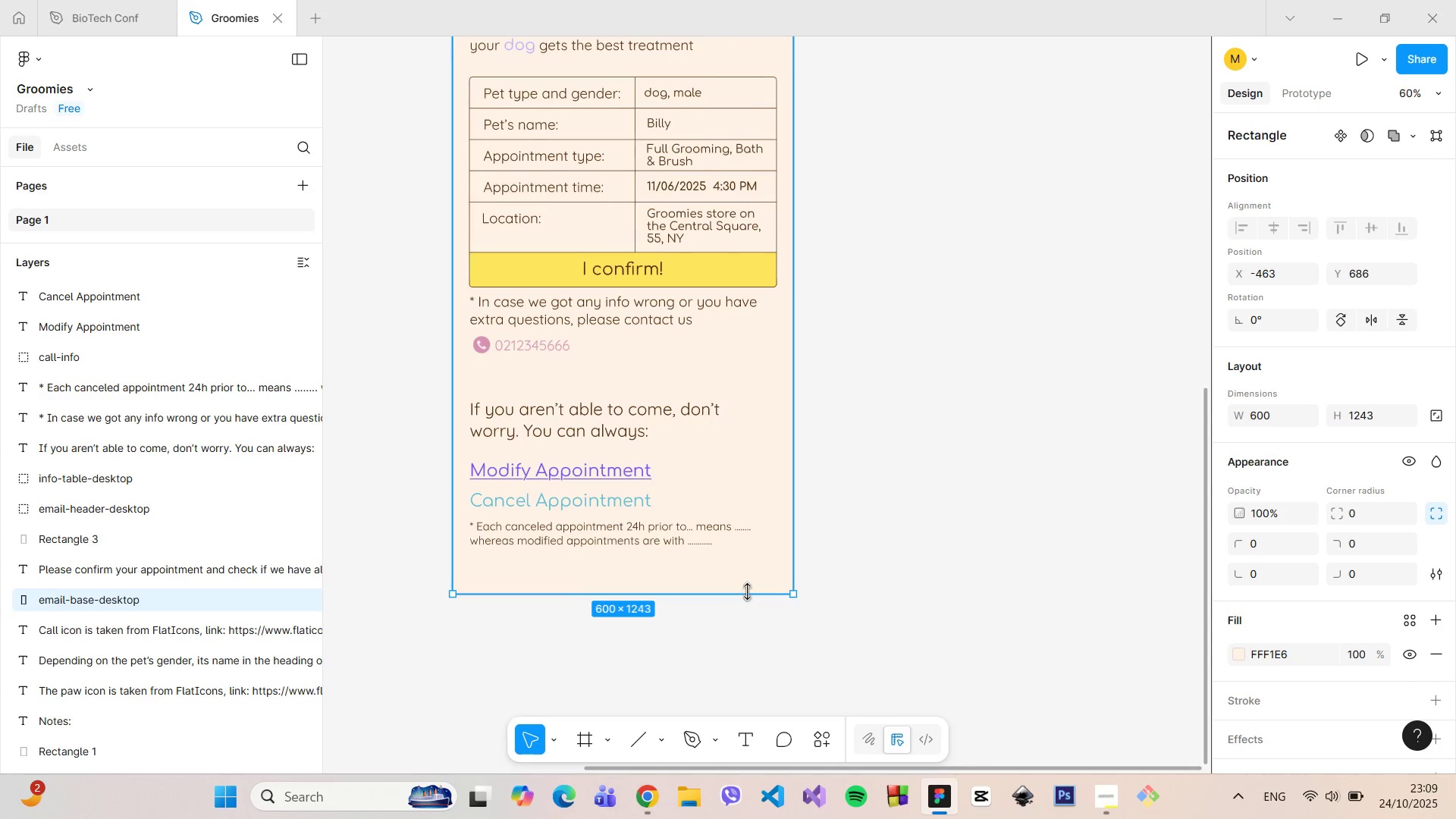 
hold_key(key=ControlLeft, duration=1.5)
 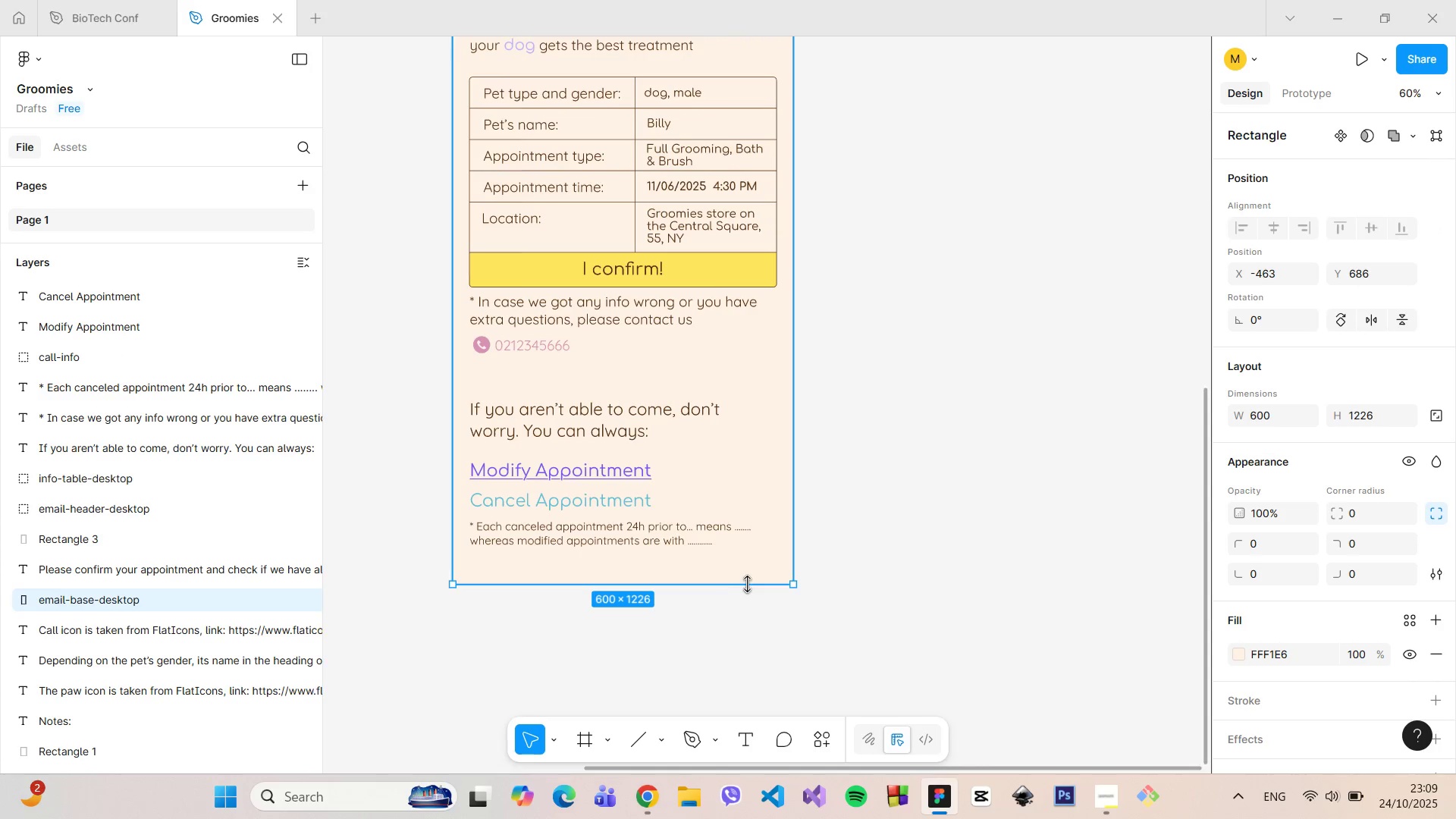 
hold_key(key=ControlLeft, duration=0.71)
 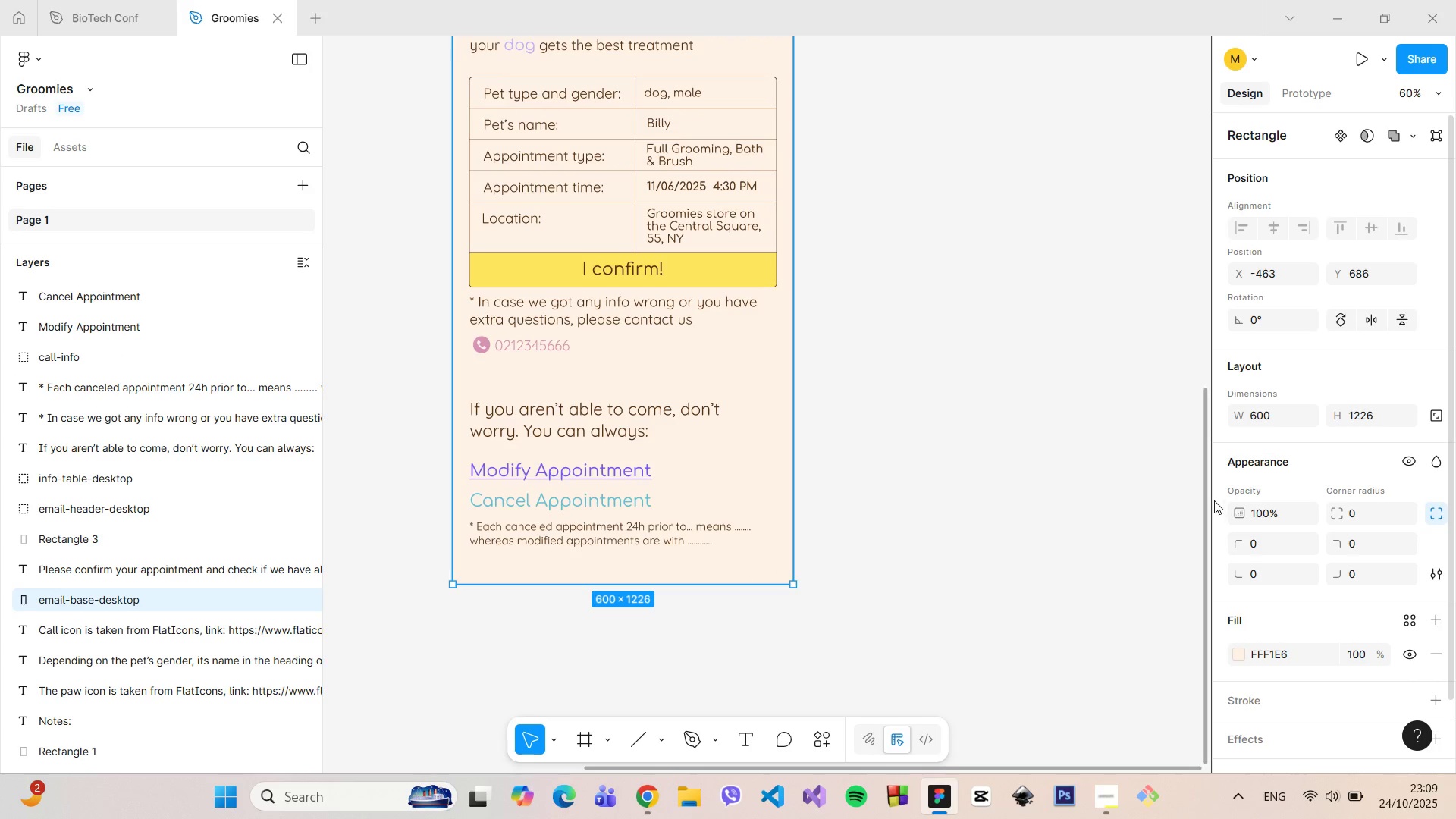 
left_click_drag(start_coordinate=[1206, 494], to_coordinate=[1206, 488])
 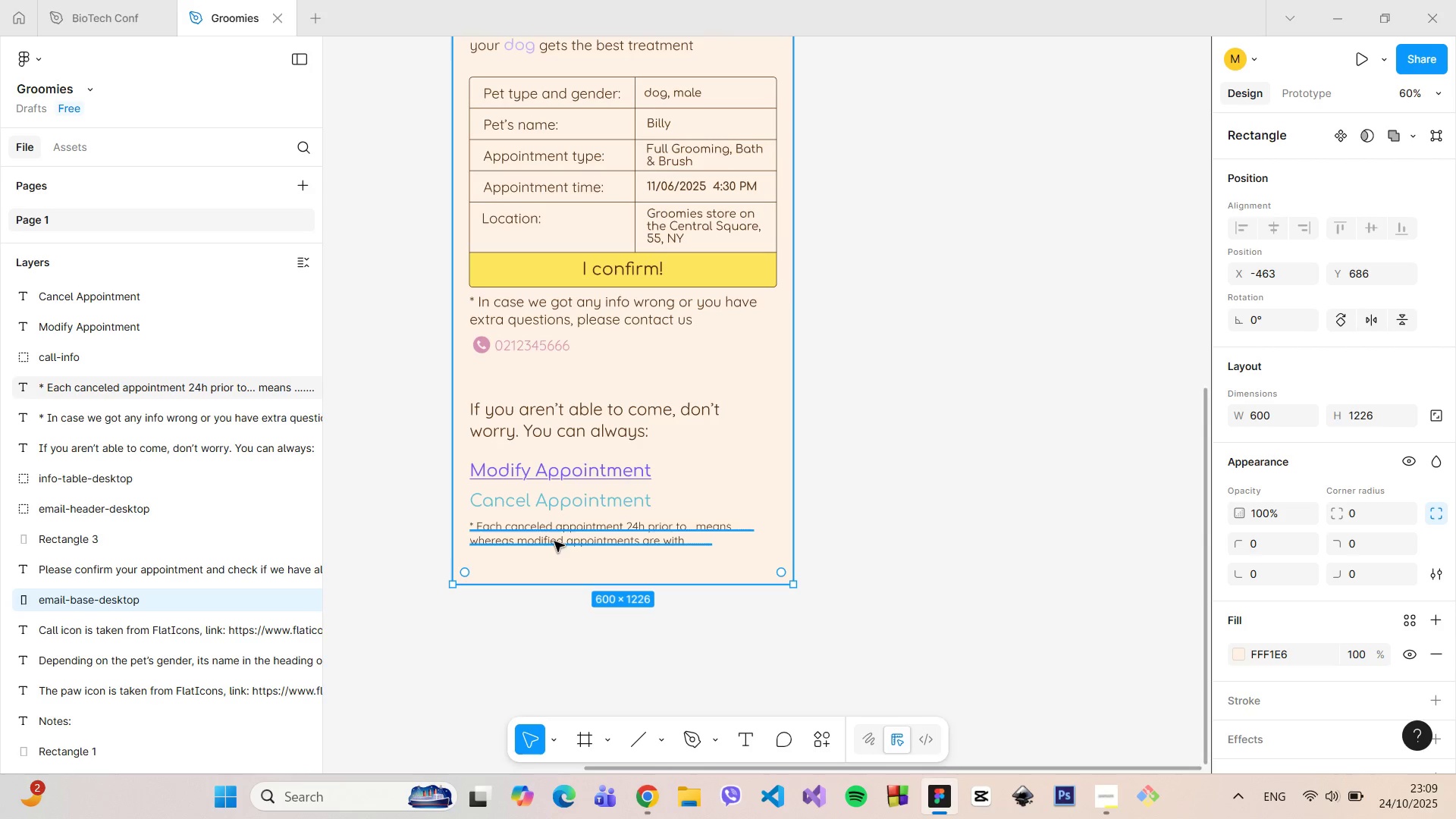 
left_click([555, 541])
 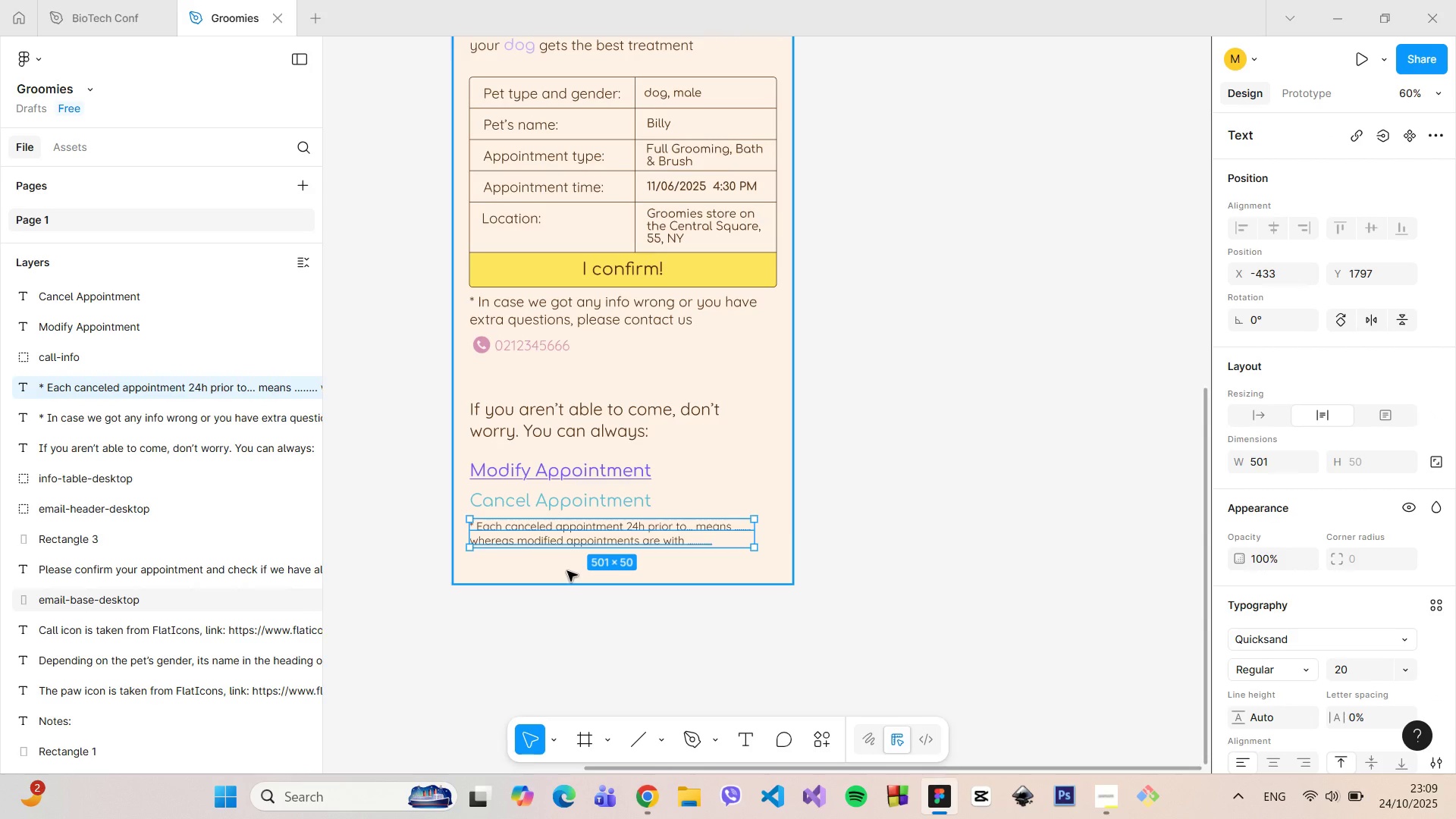 
hold_key(key=AltLeft, duration=0.7)
 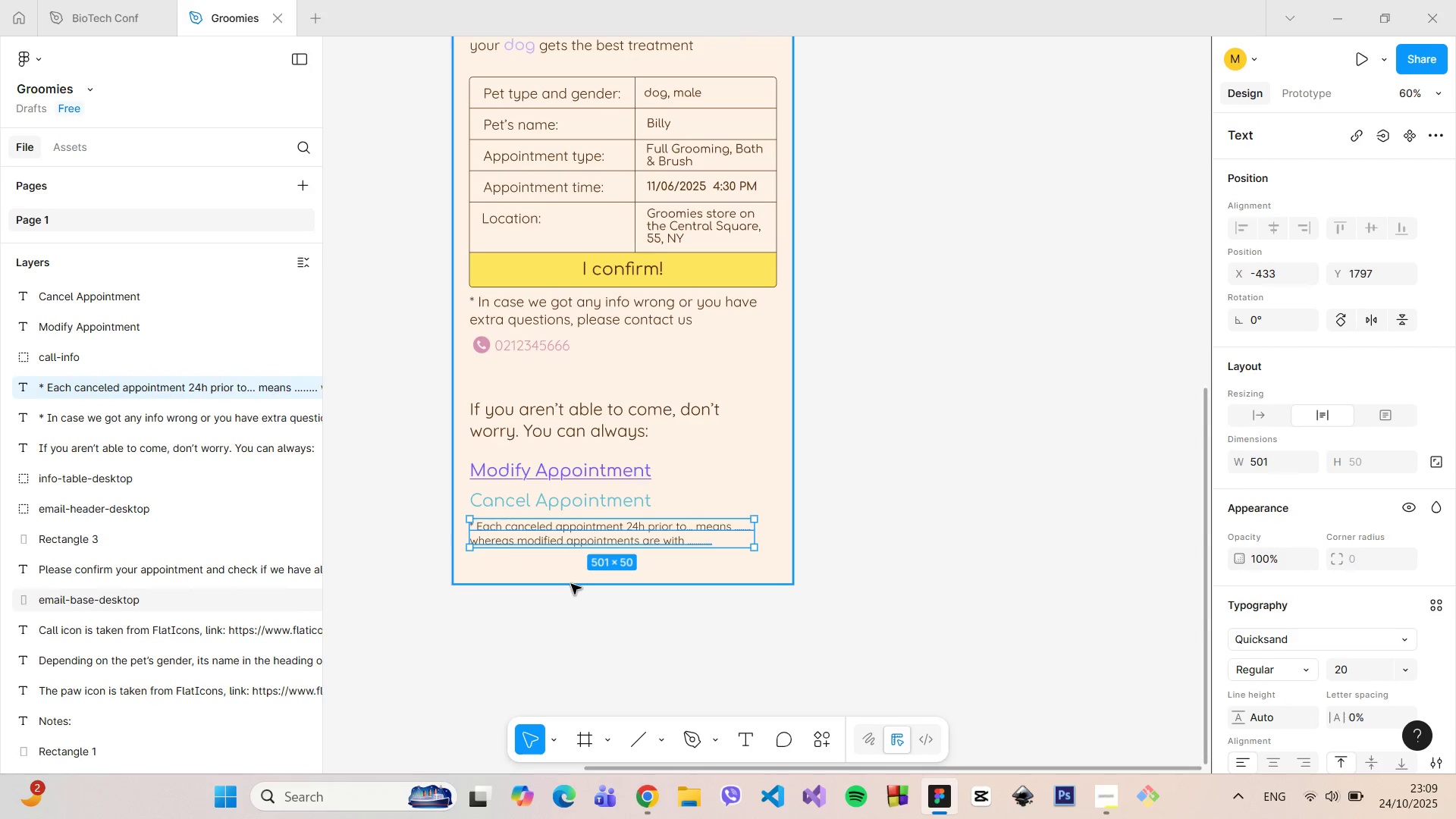 
hold_key(key=ControlLeft, duration=0.46)
 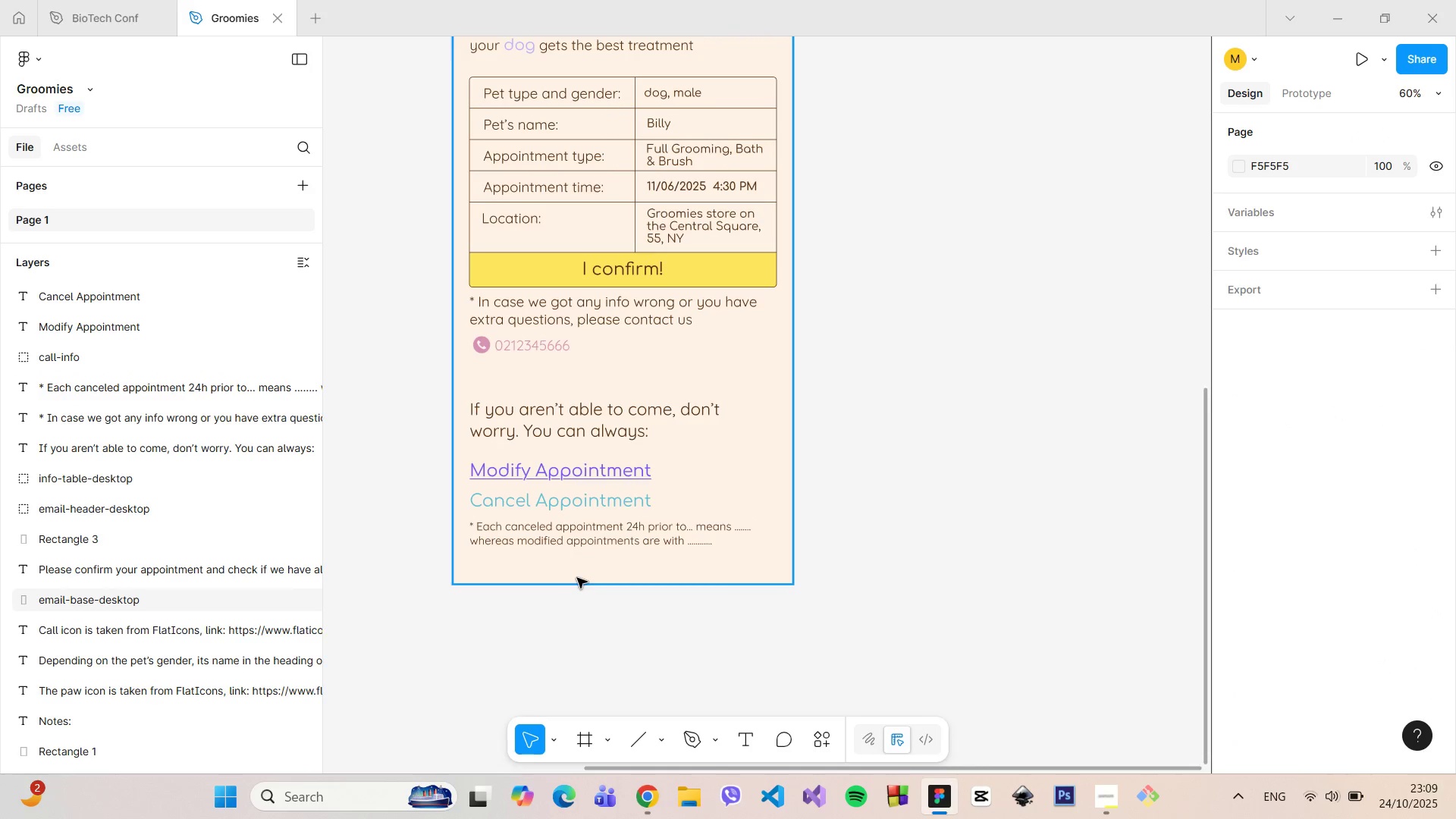 
double_click([577, 578])
 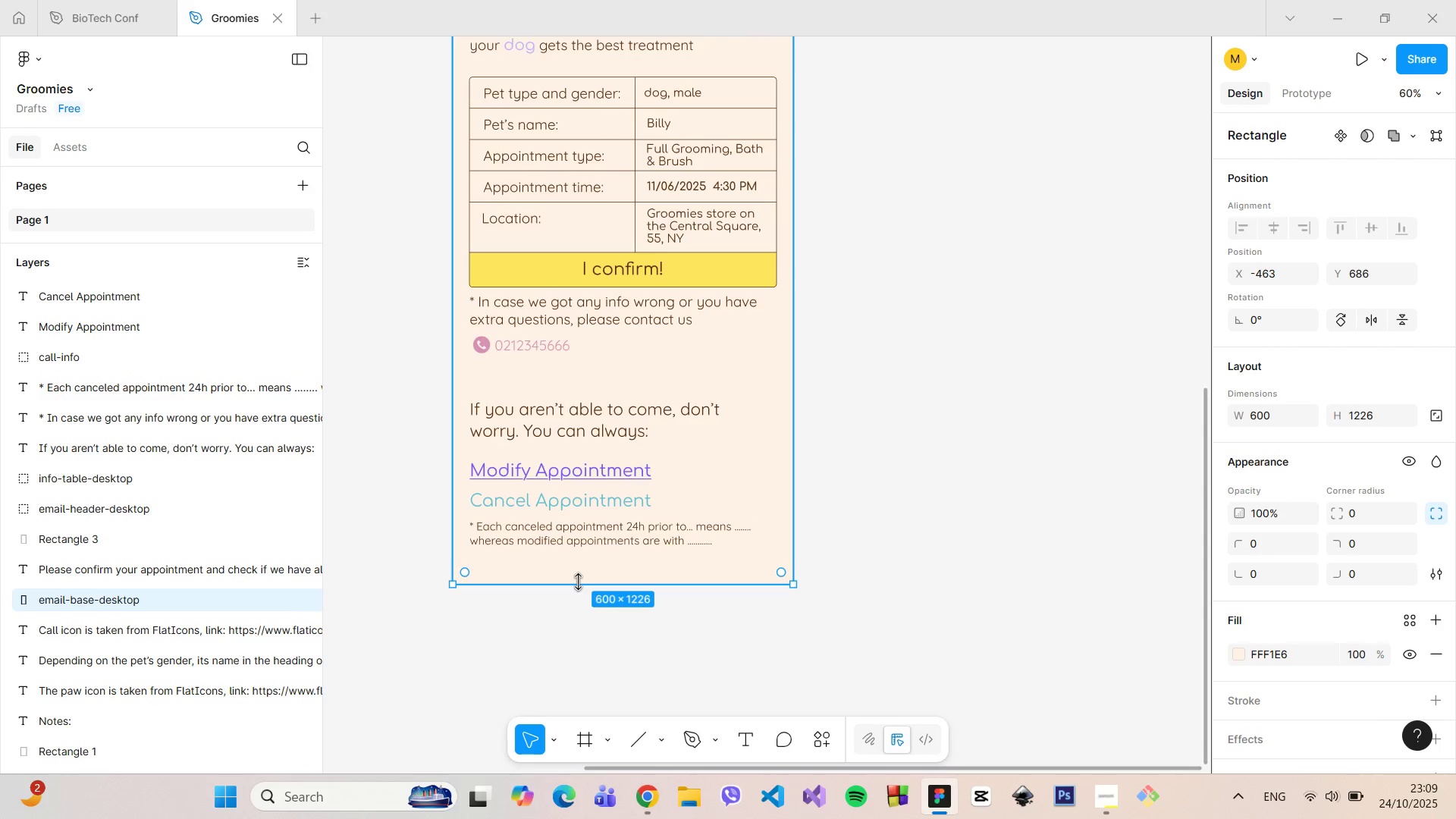 
hold_key(key=ControlLeft, duration=0.92)
left_click_drag(start_coordinate=[578, 582], to_coordinate=[579, 574])
 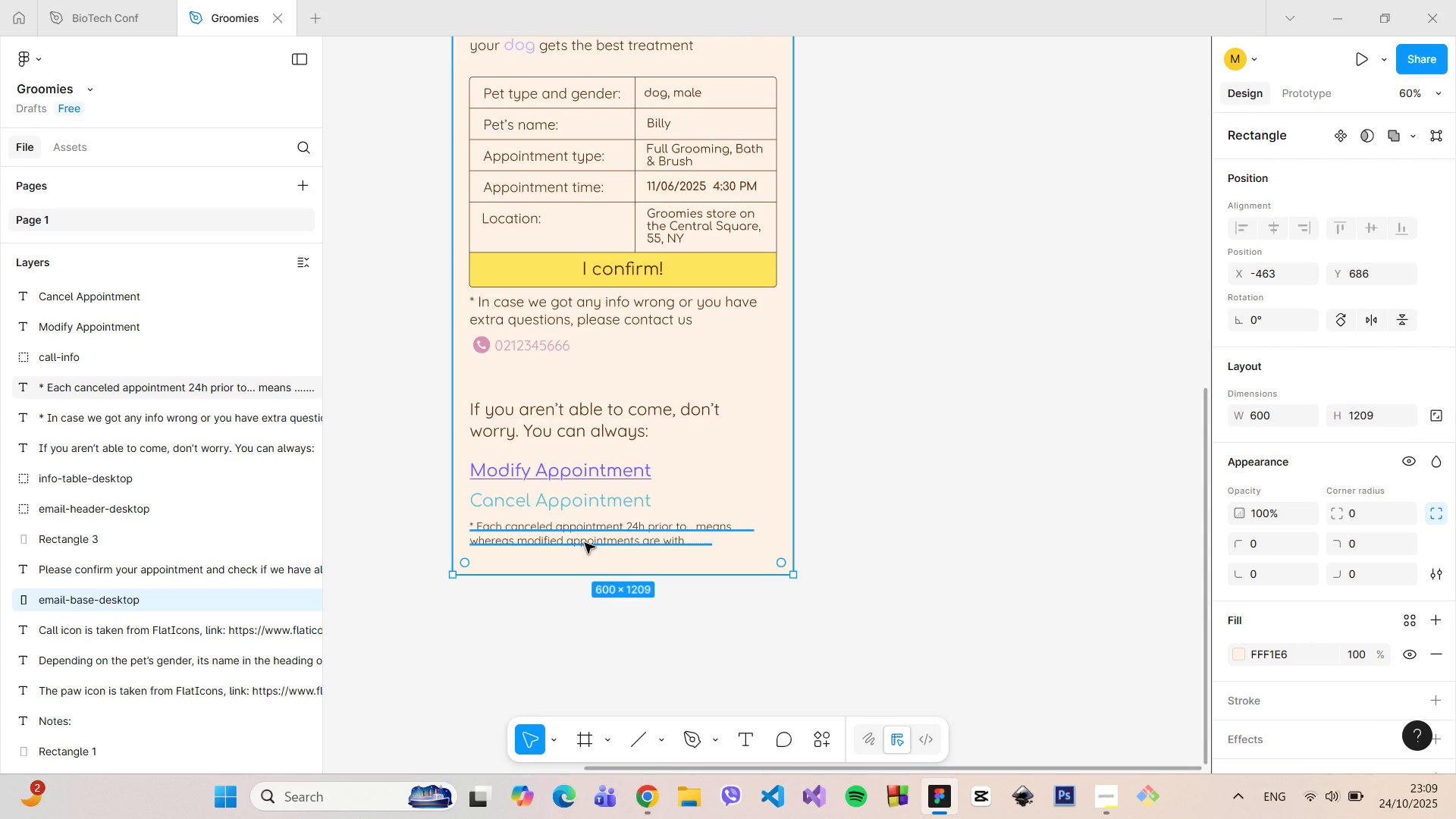 
hold_key(key=AltLeft, duration=0.7)
 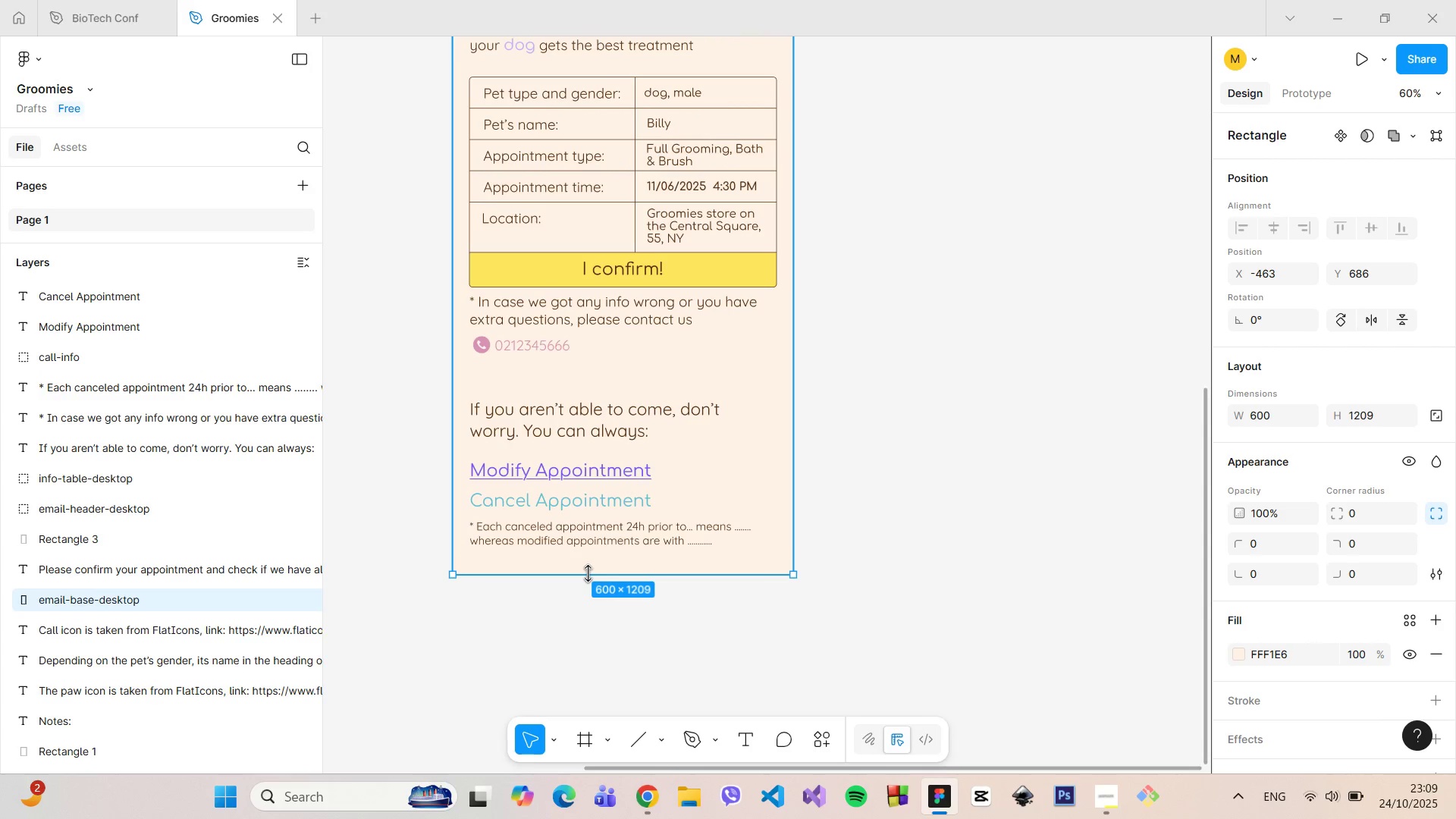 
left_click_drag(start_coordinate=[588, 573], to_coordinate=[583, 569])
 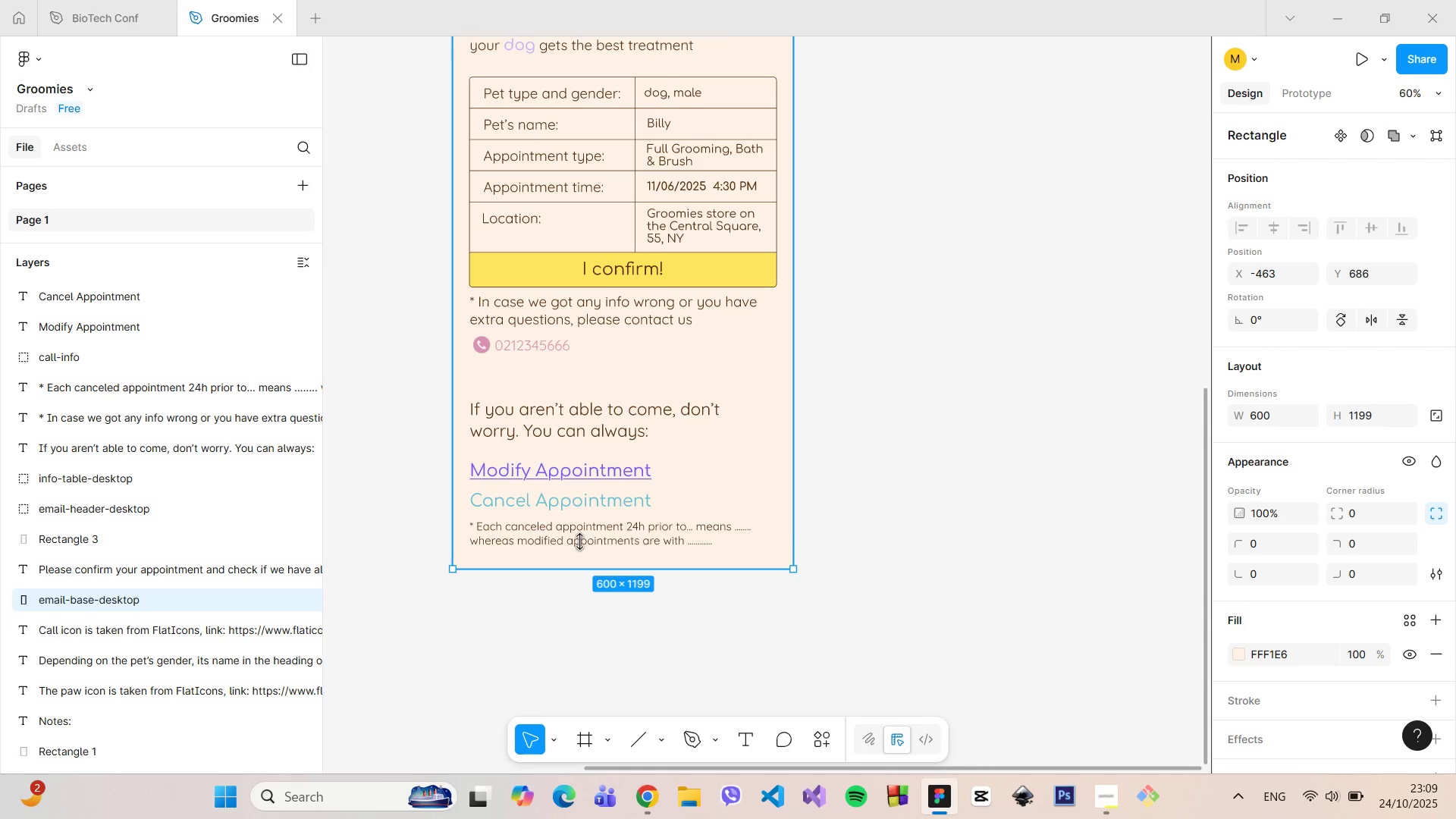 
hold_key(key=AltLeft, duration=0.86)
 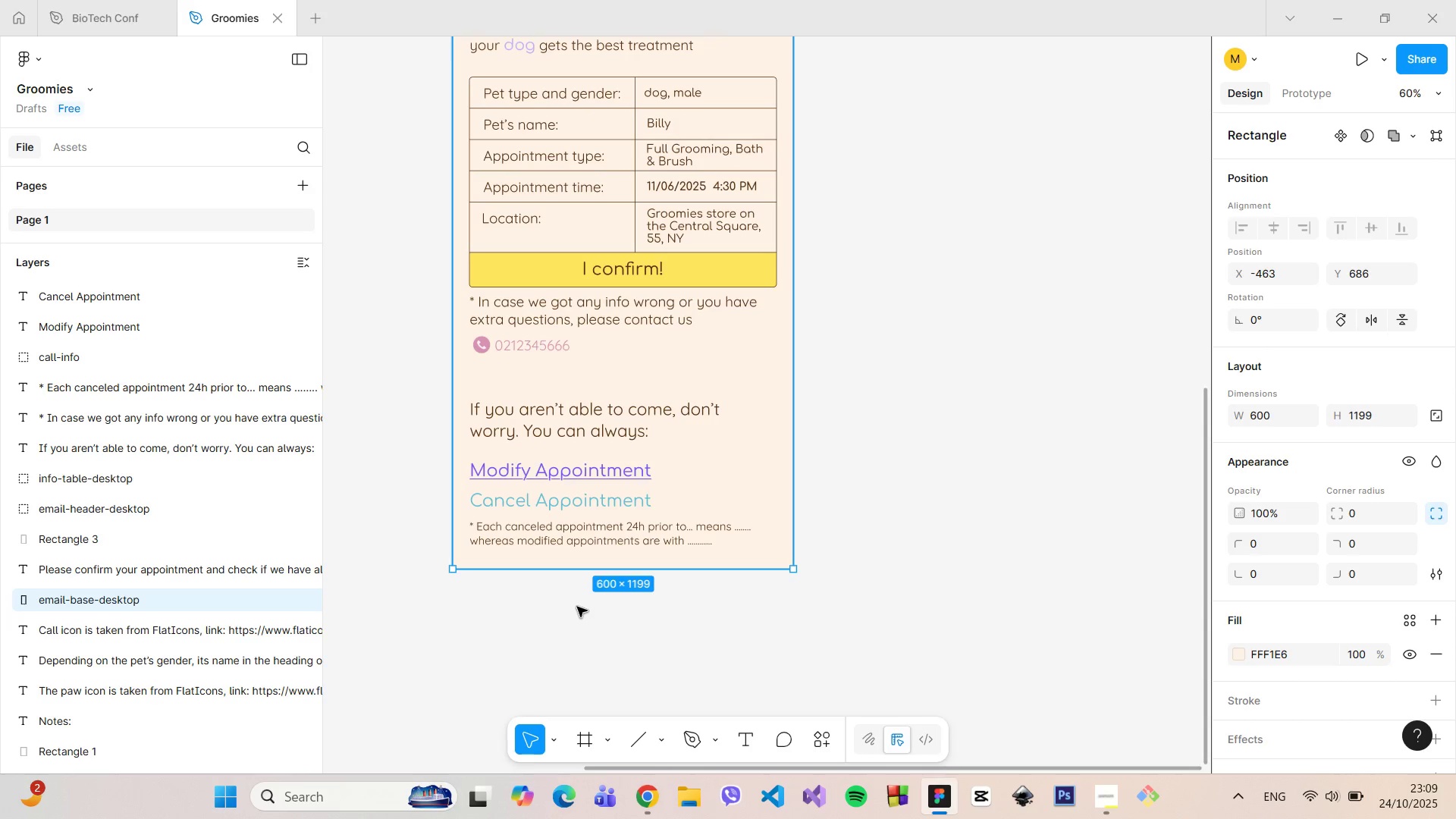 
left_click([577, 607])
 